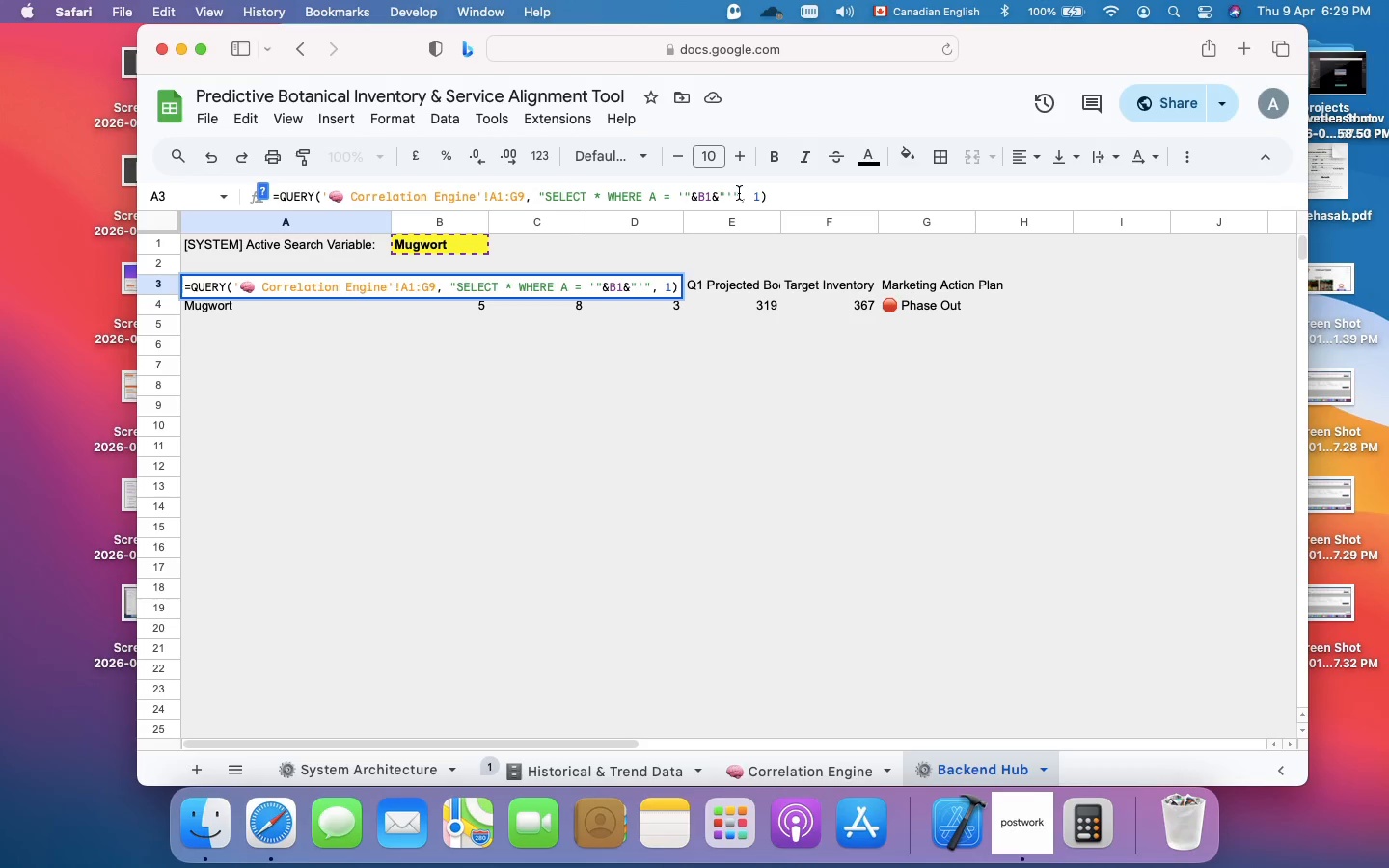 
key(Backspace)
 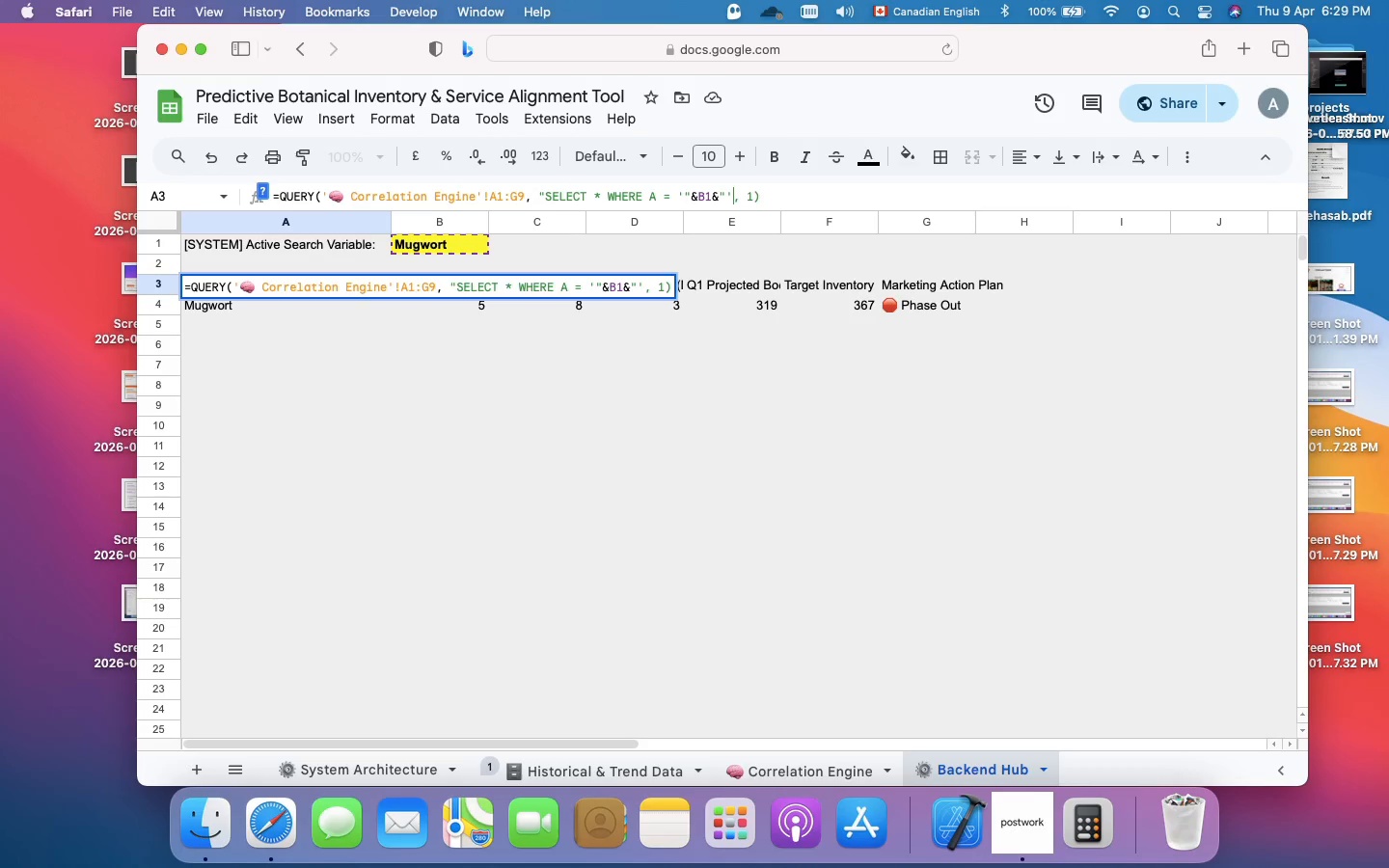 
key(Backspace)
 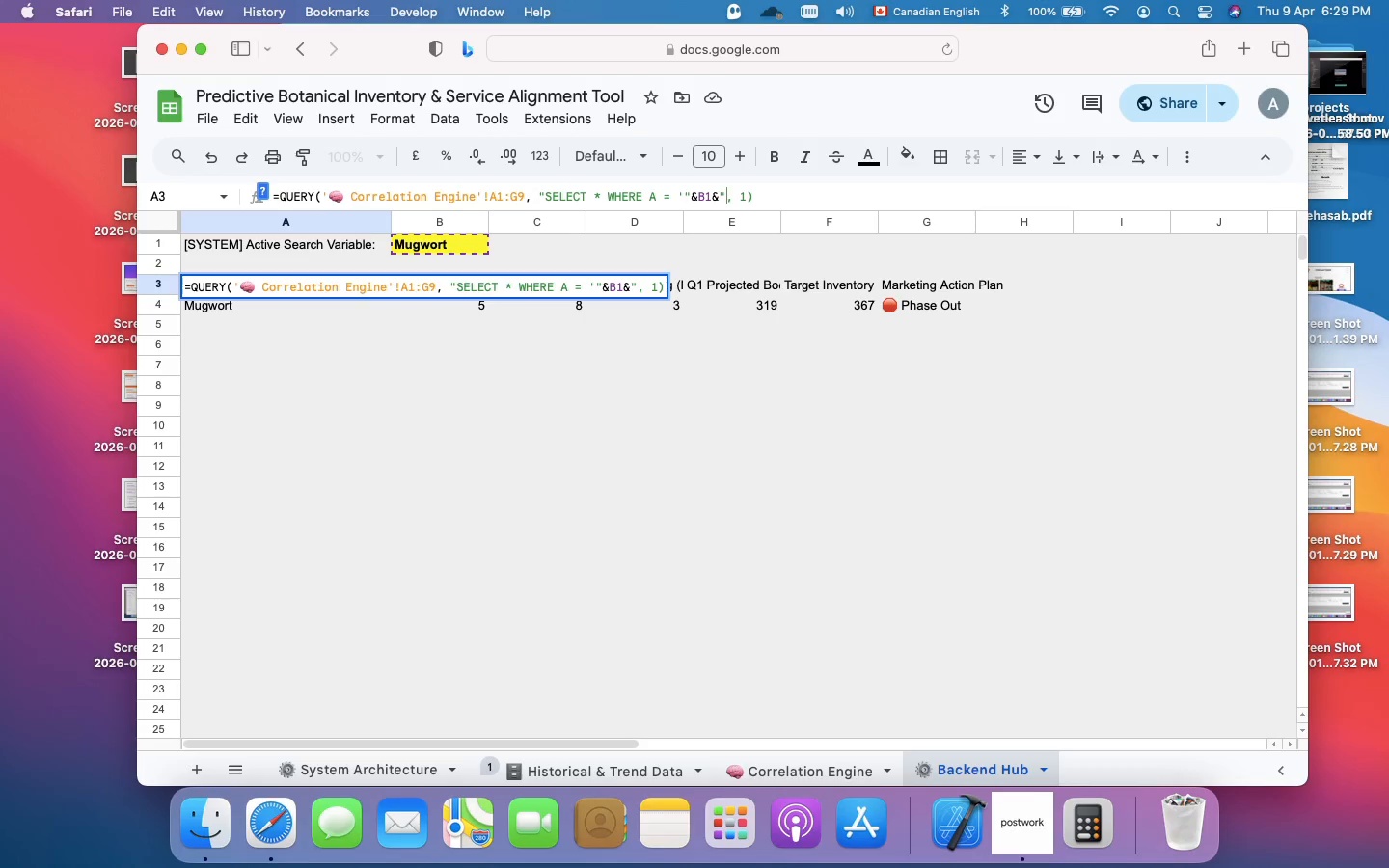 
key(Quote)
 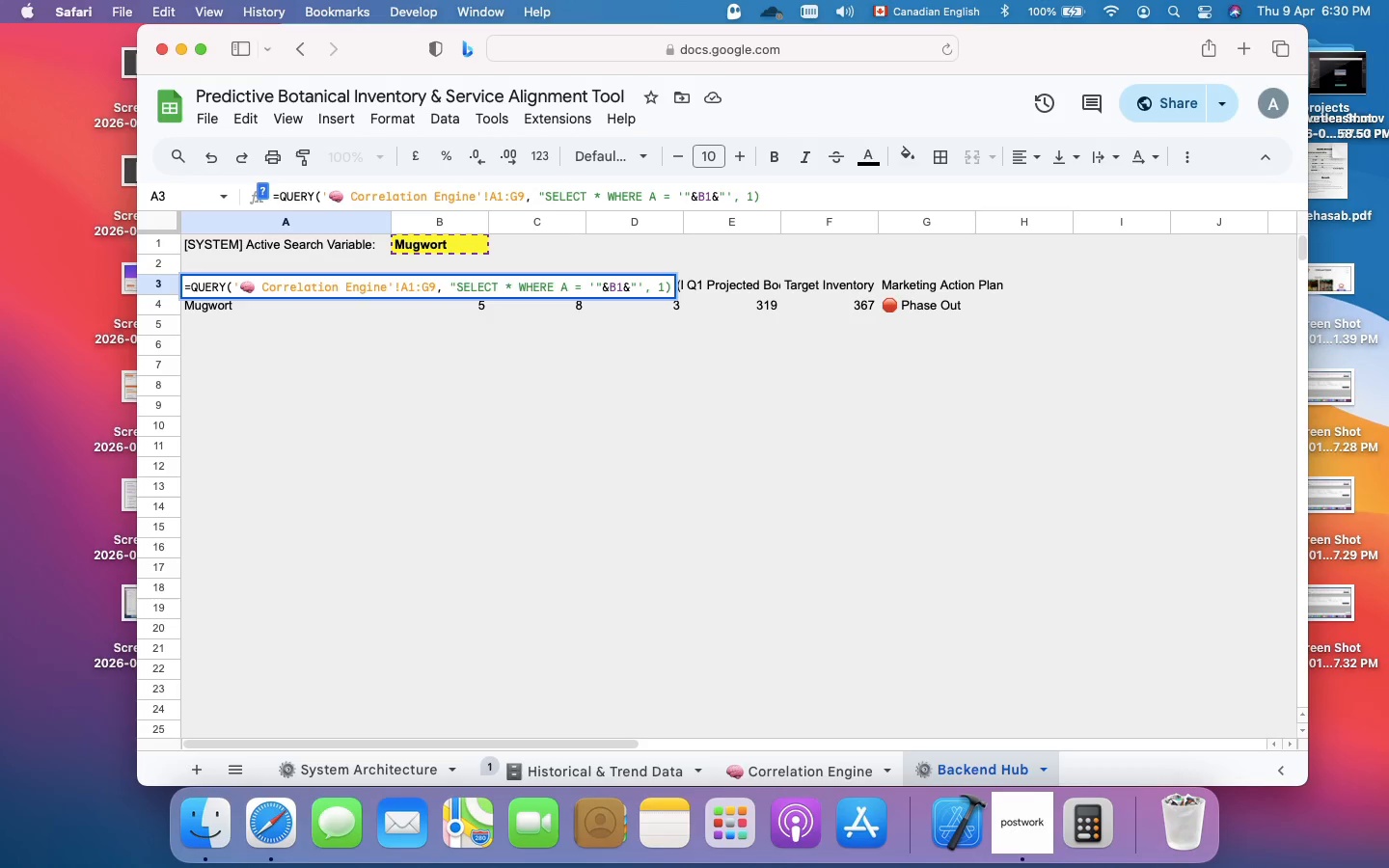 
key(Enter)
 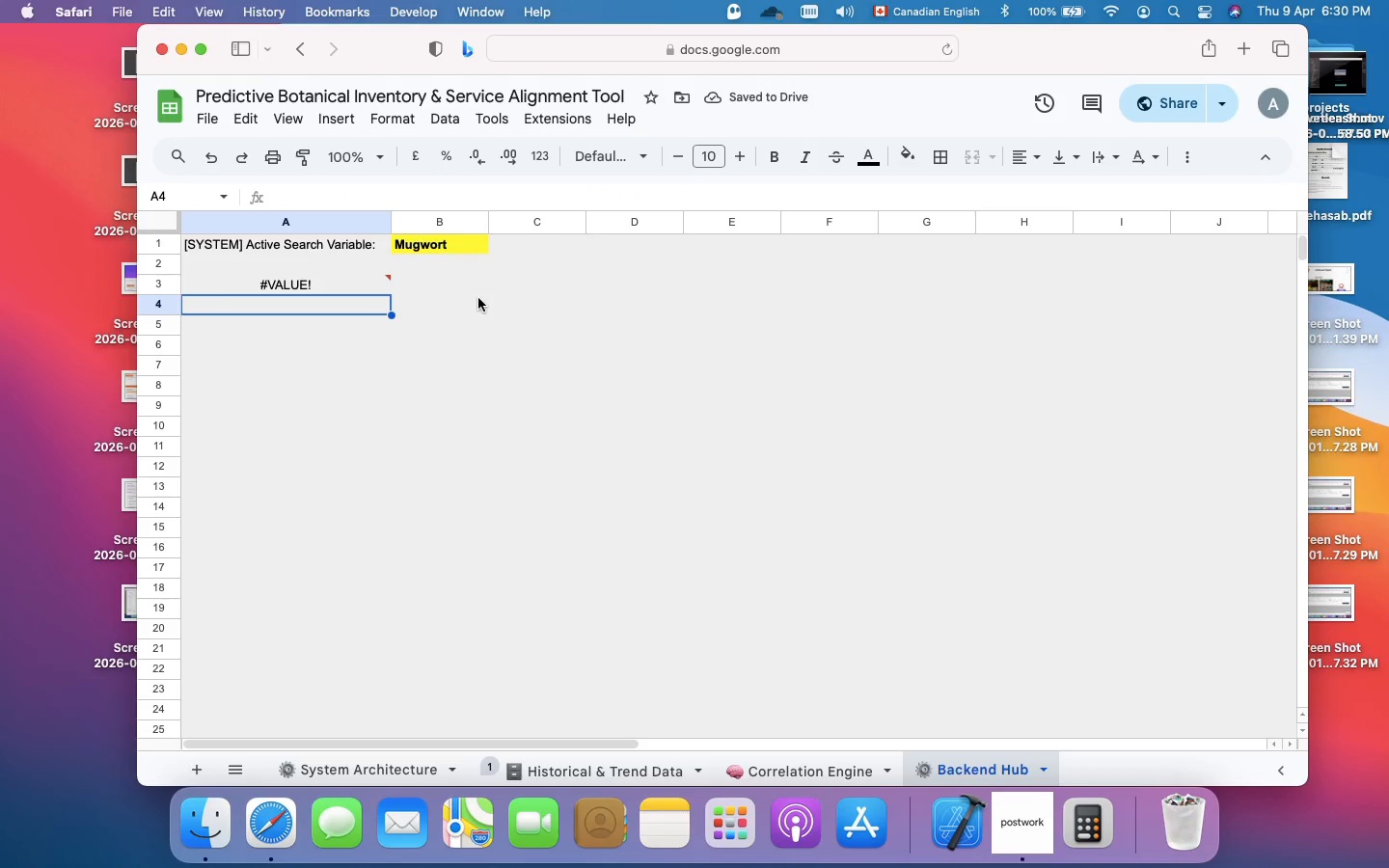 
left_click([297, 275])
 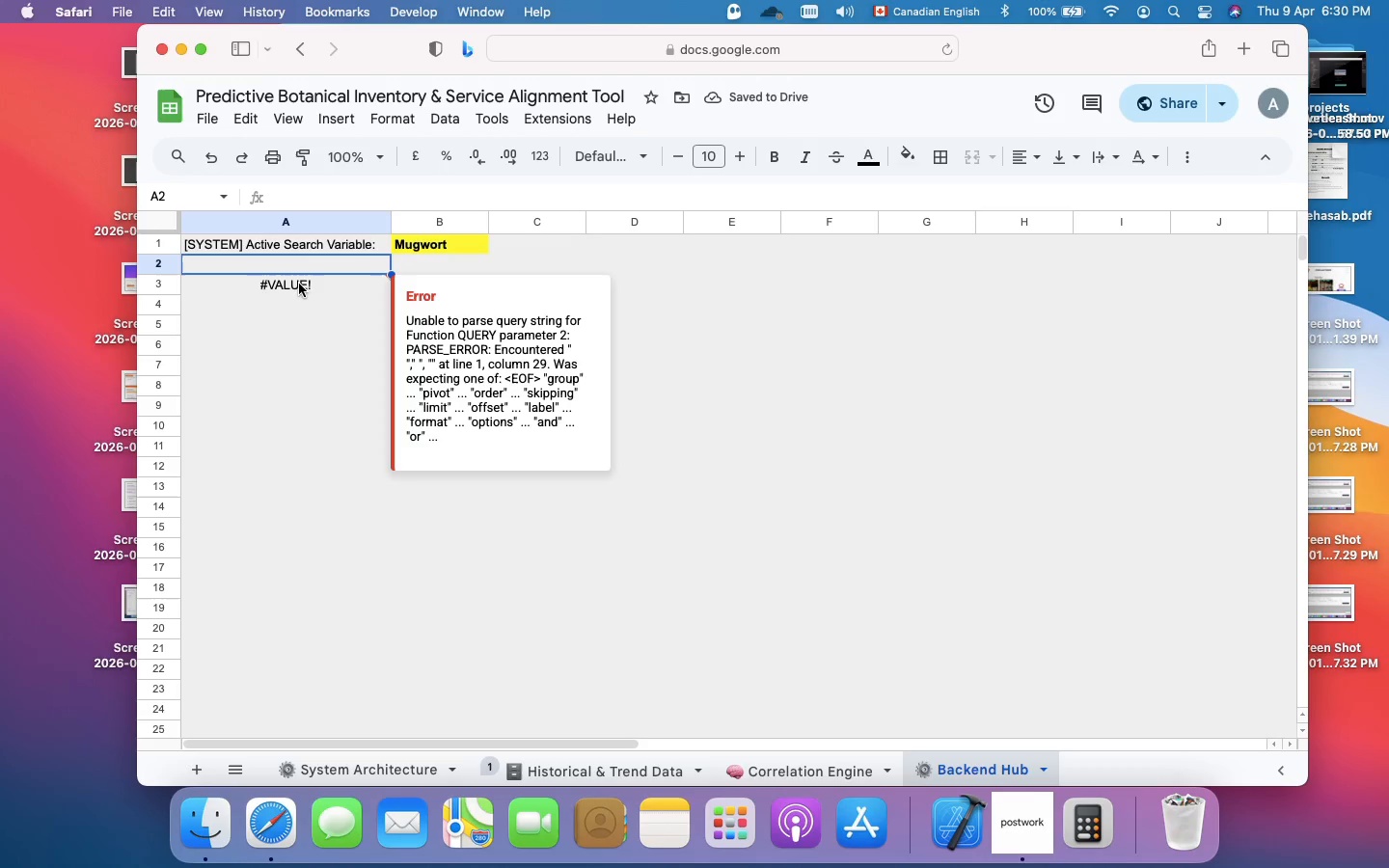 
left_click([299, 284])
 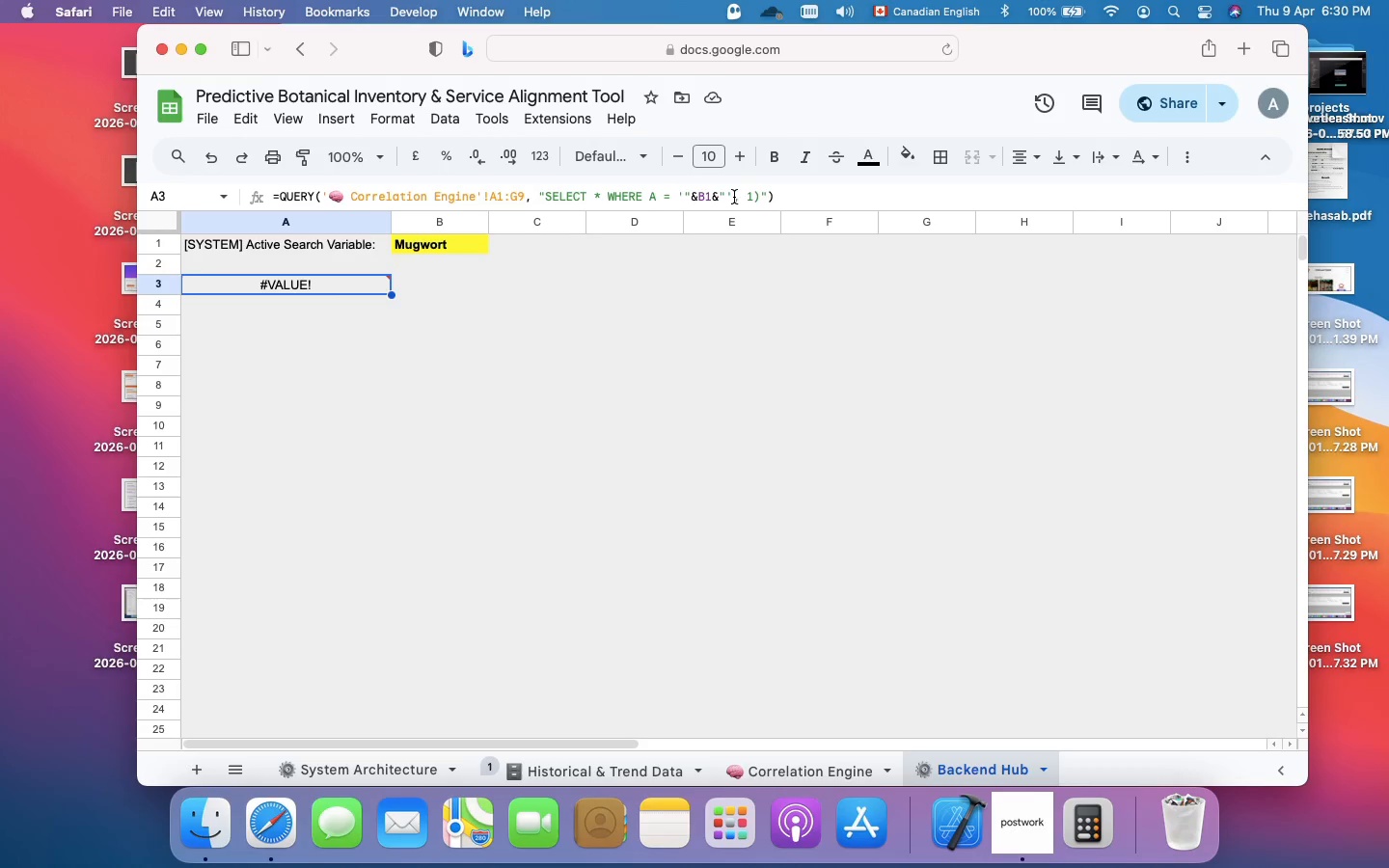 
left_click([731, 197])
 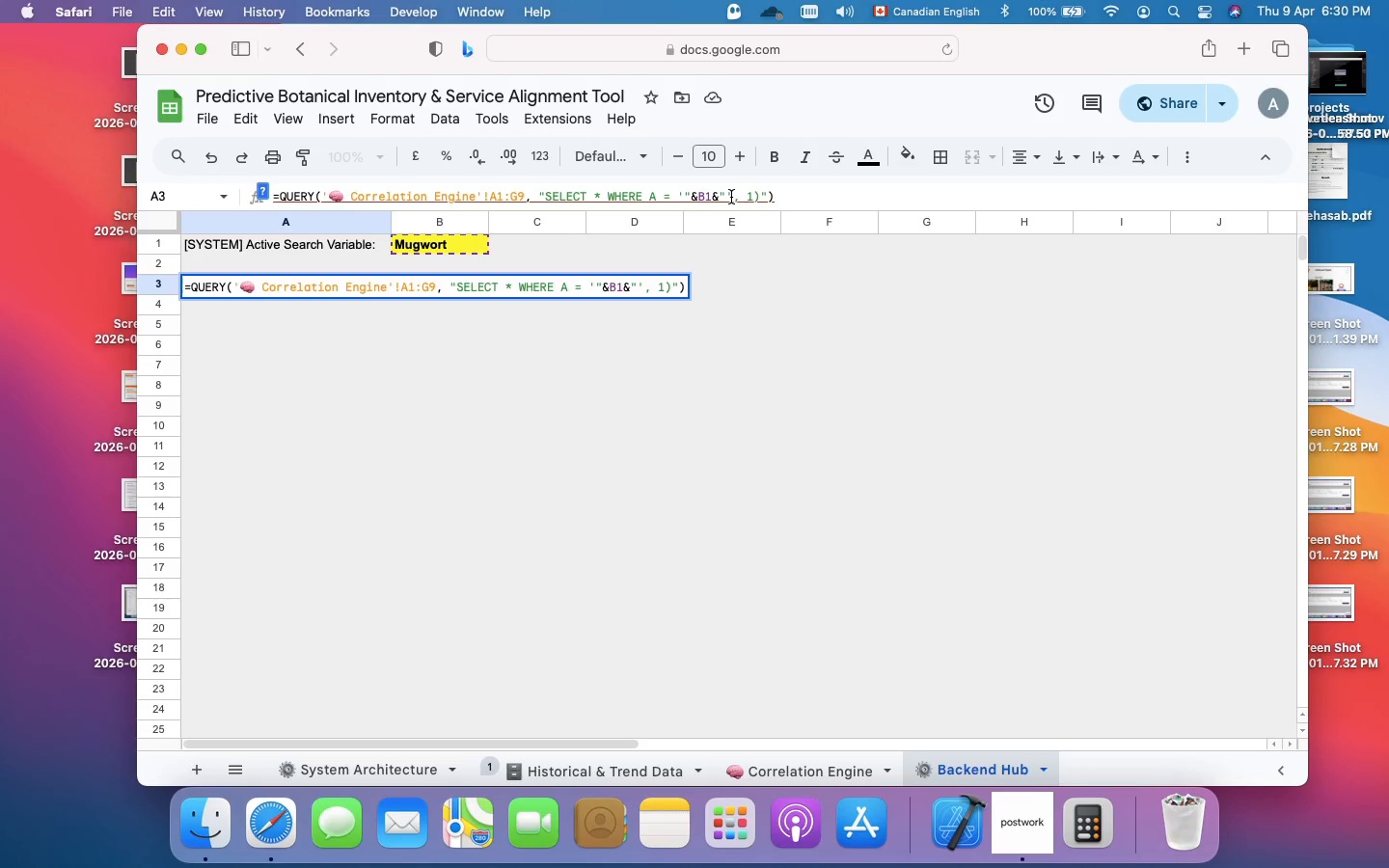 
wait(7.82)
 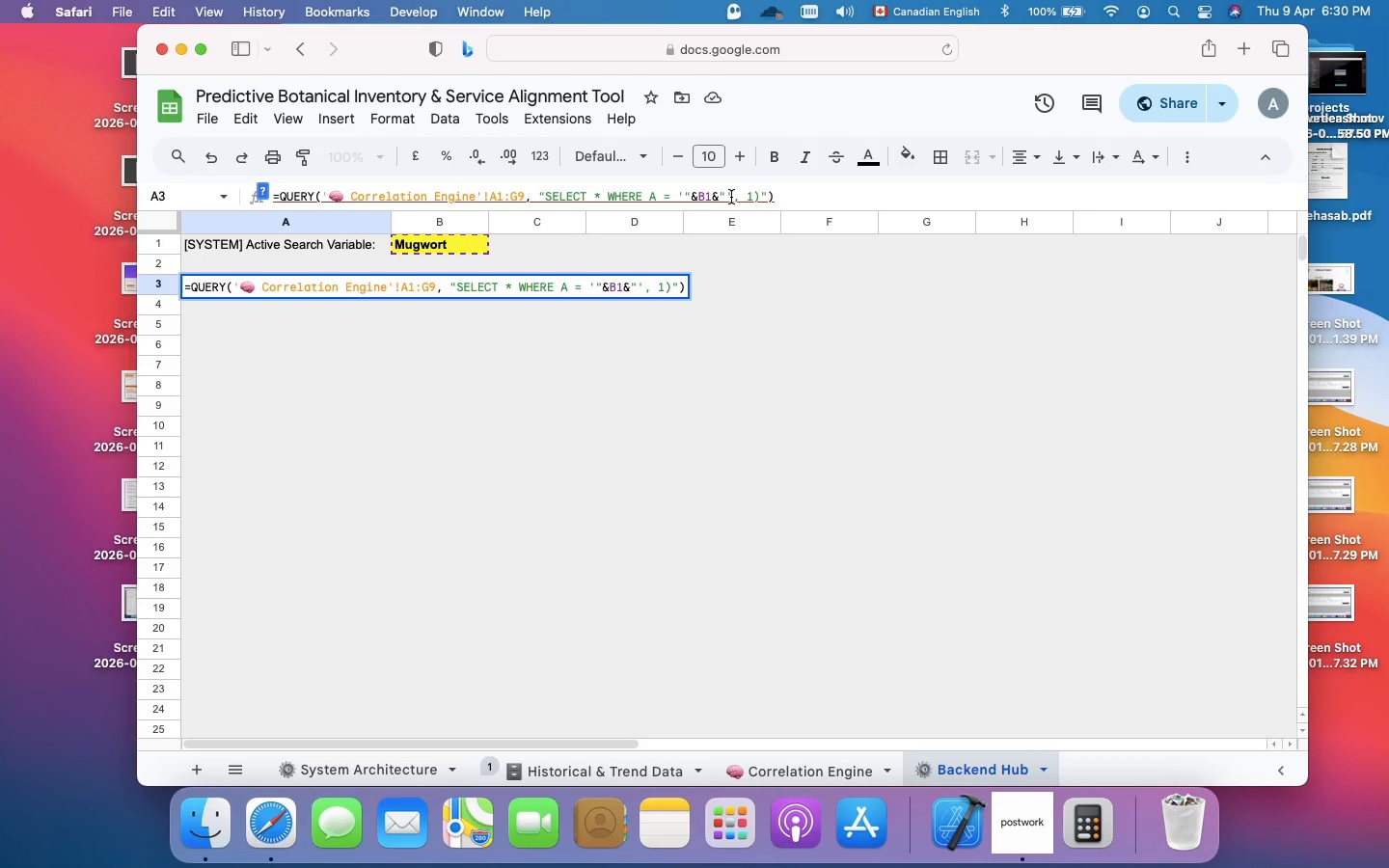 
key(Shift+ShiftRight)
 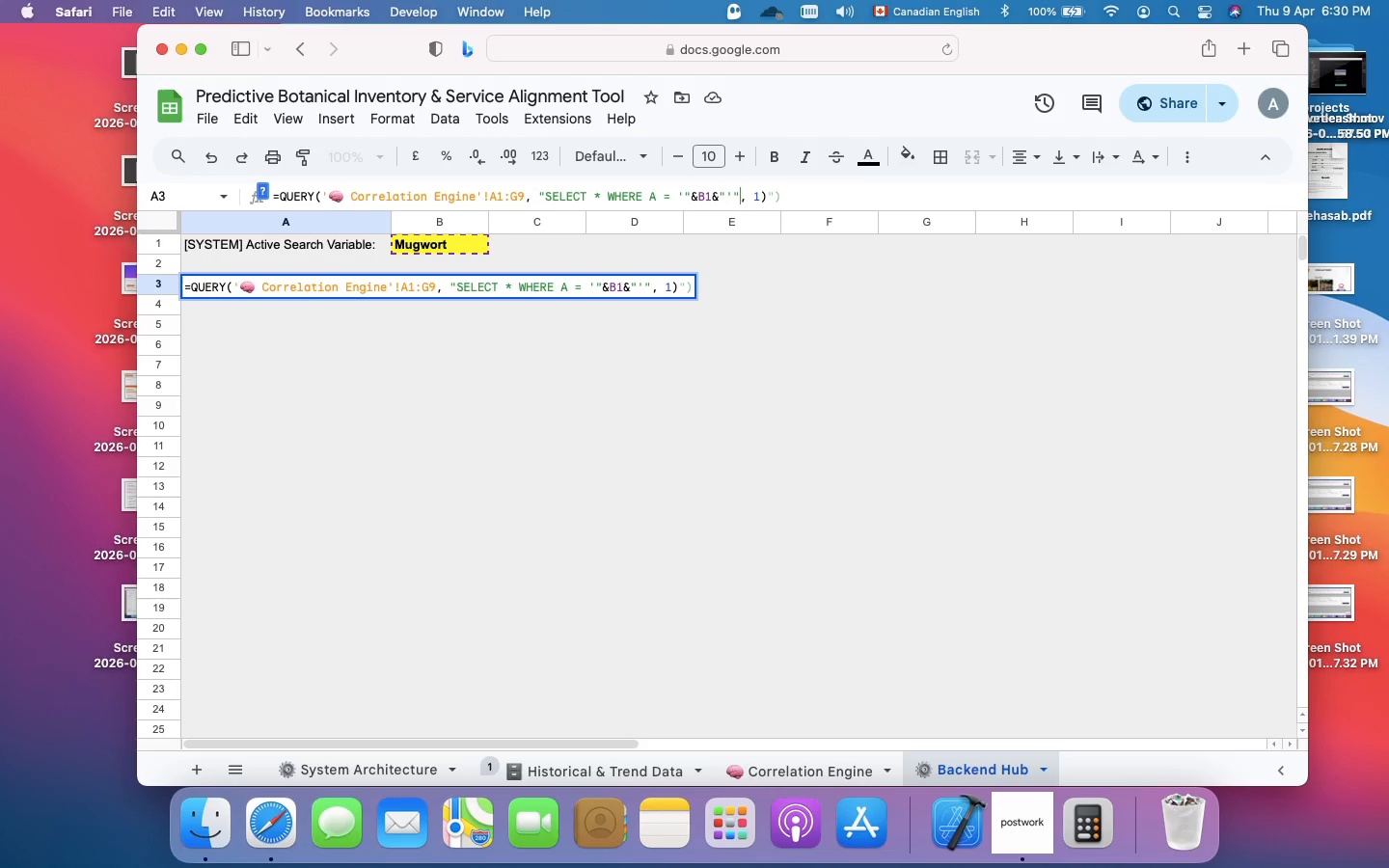 
key(Shift+Quote)
 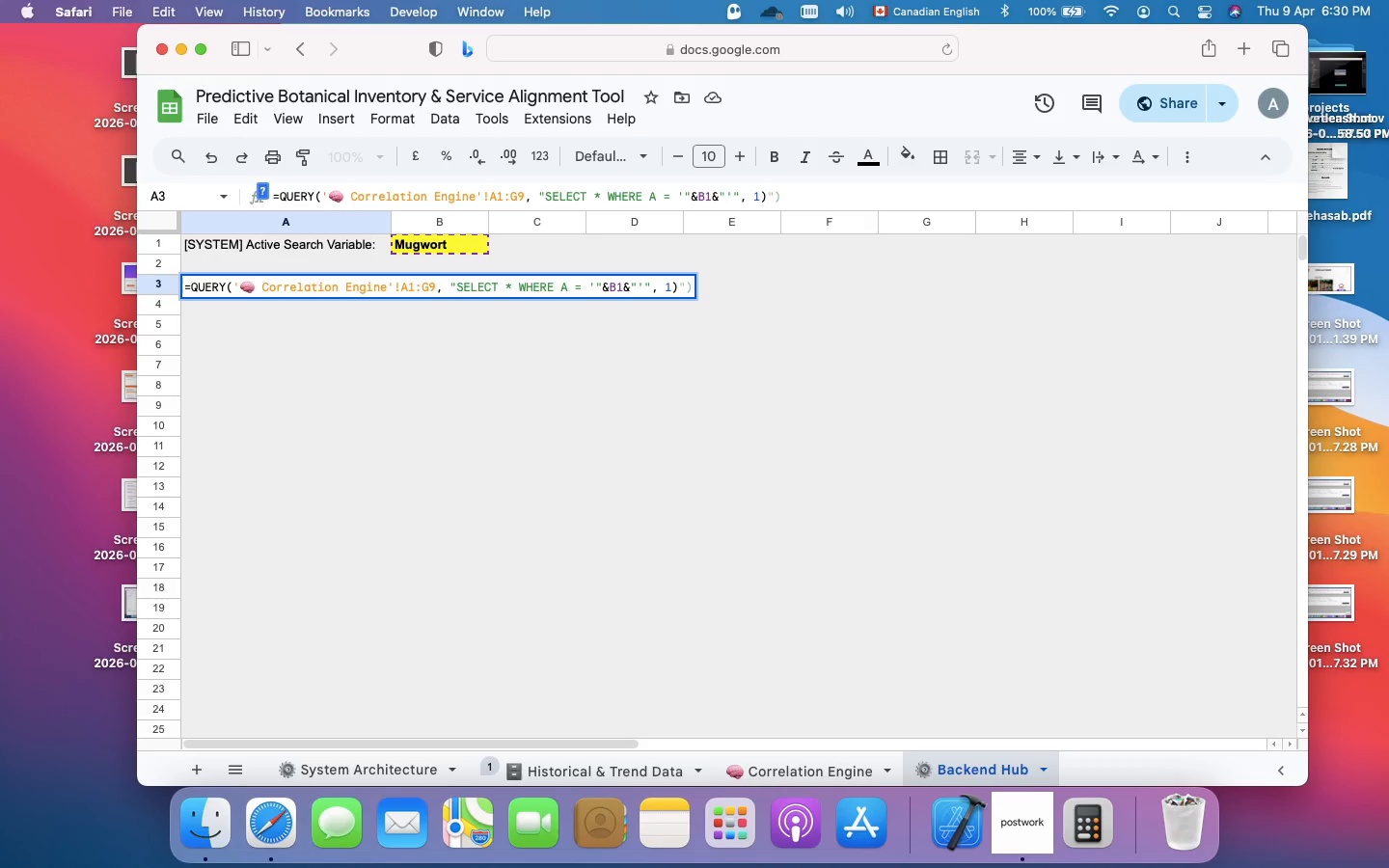 
key(Enter)
 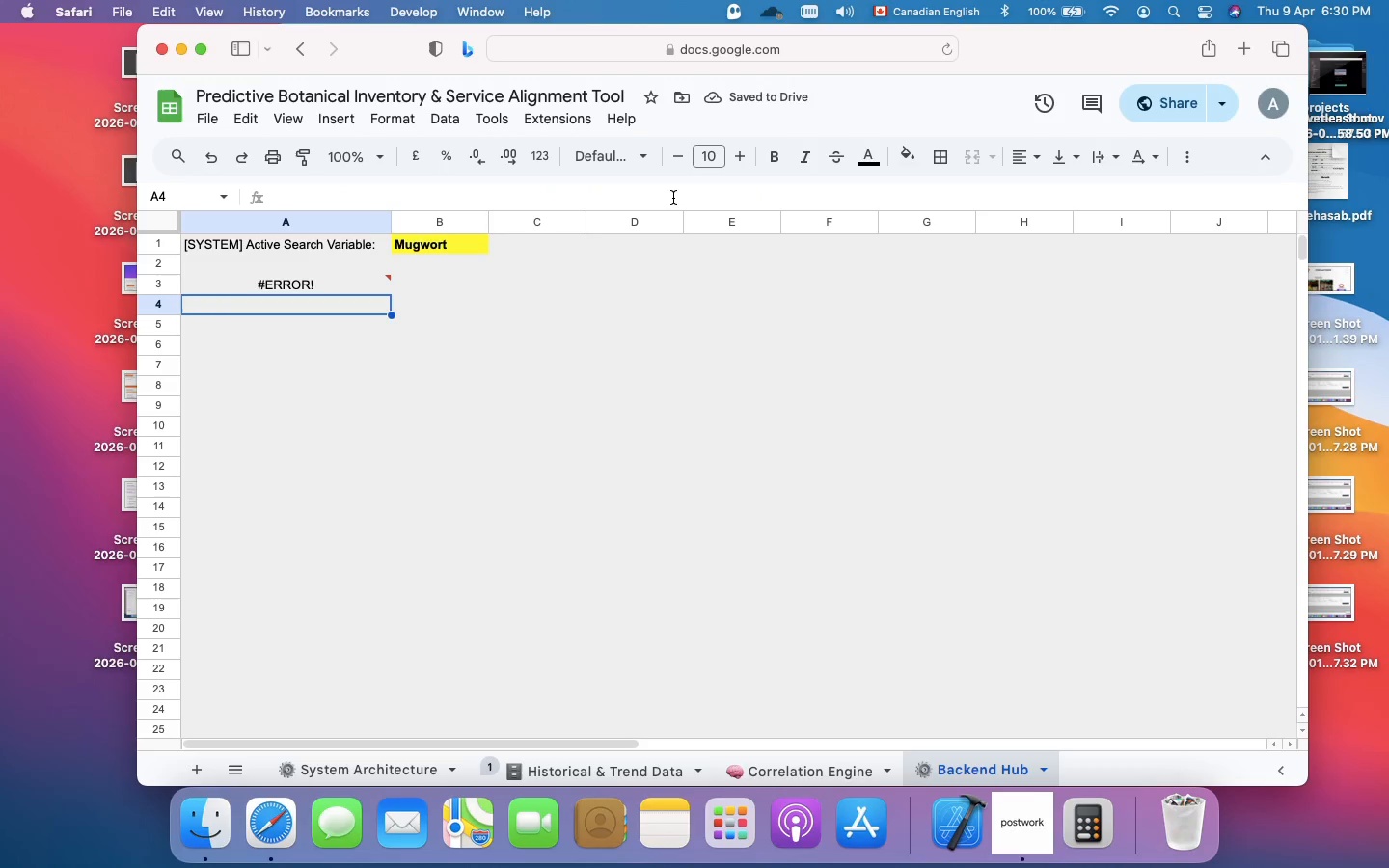 
left_click([672, 198])
 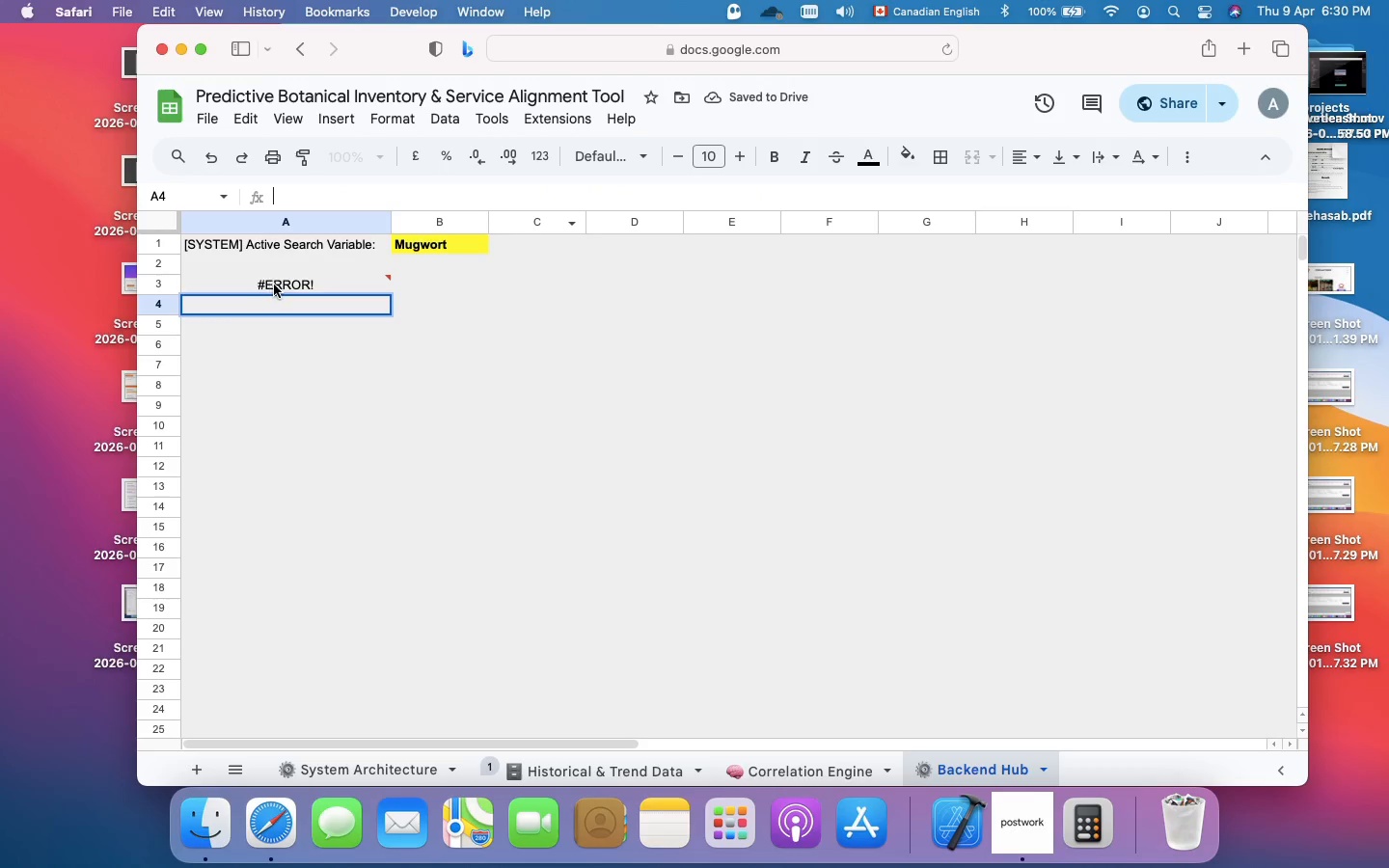 
left_click([277, 285])
 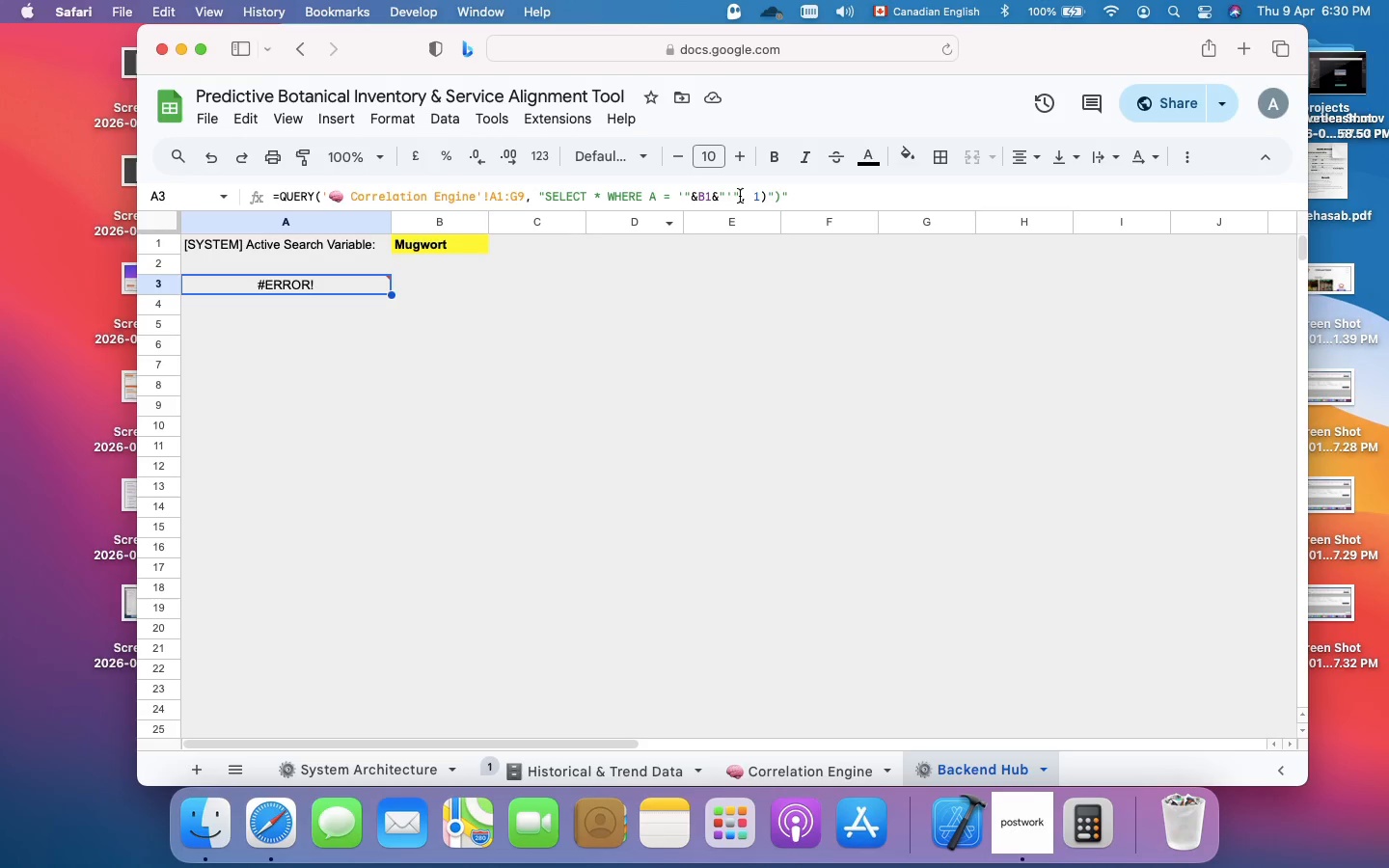 
left_click([740, 196])
 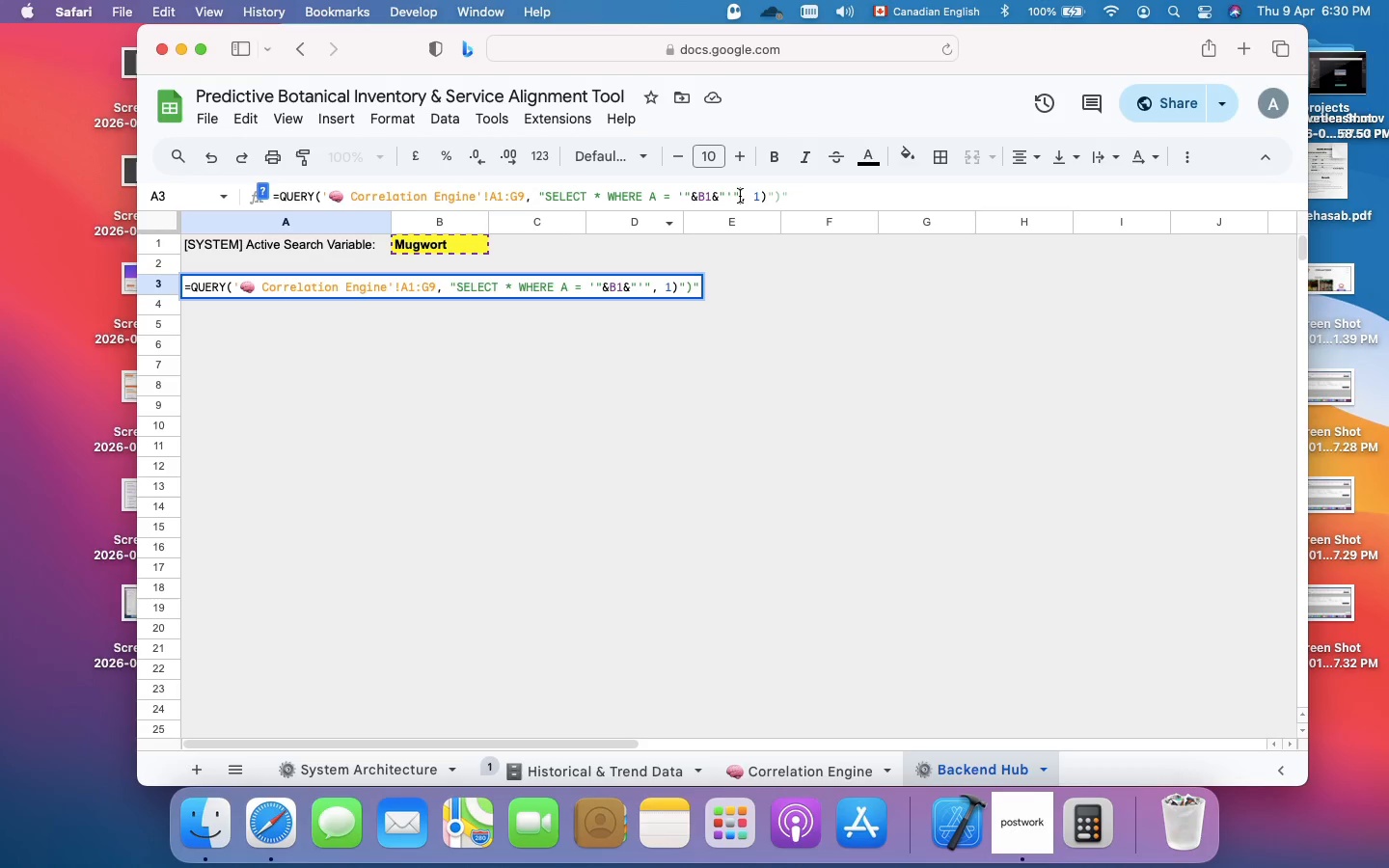 
key(ArrowRight)
 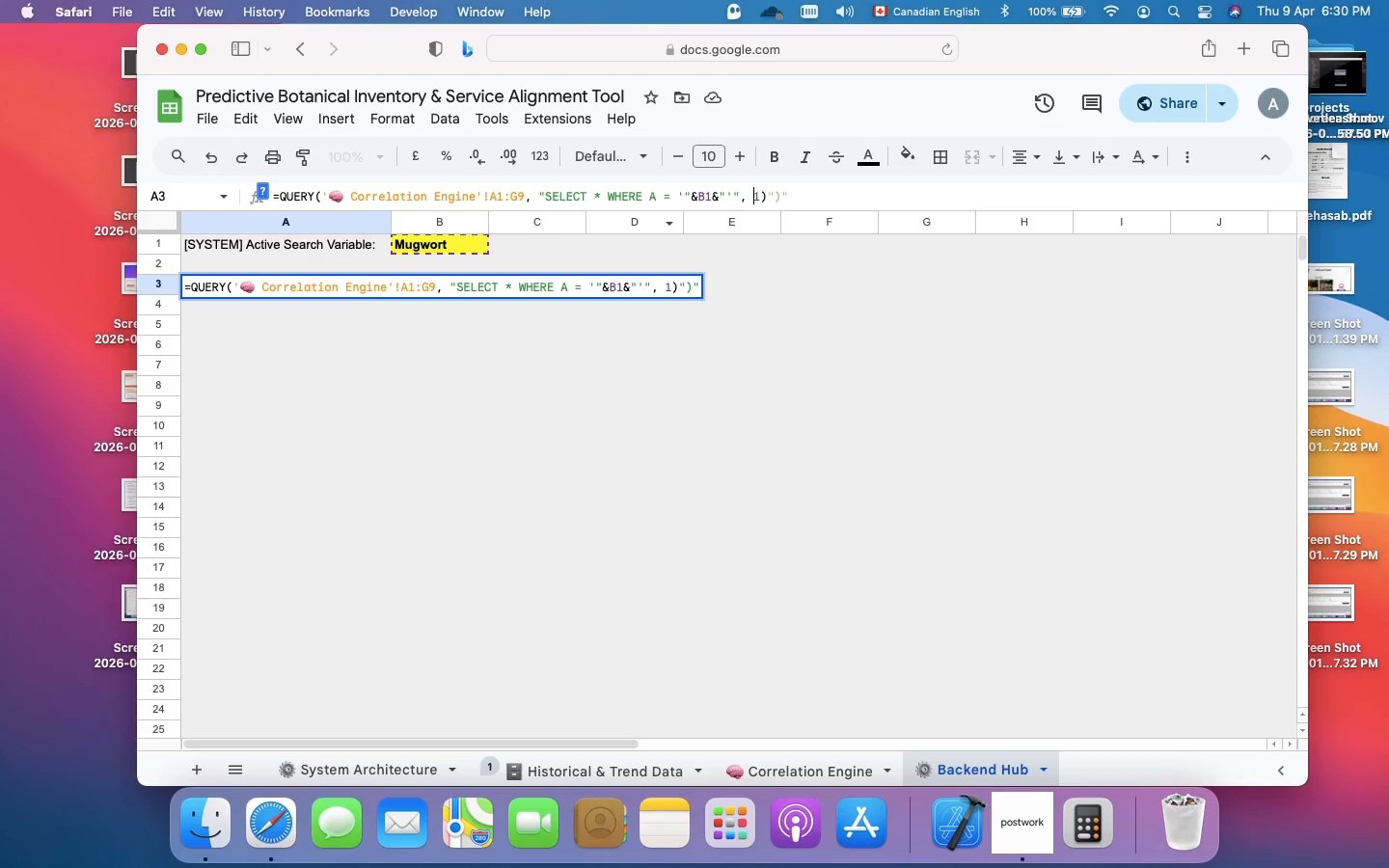 
key(ArrowRight)
 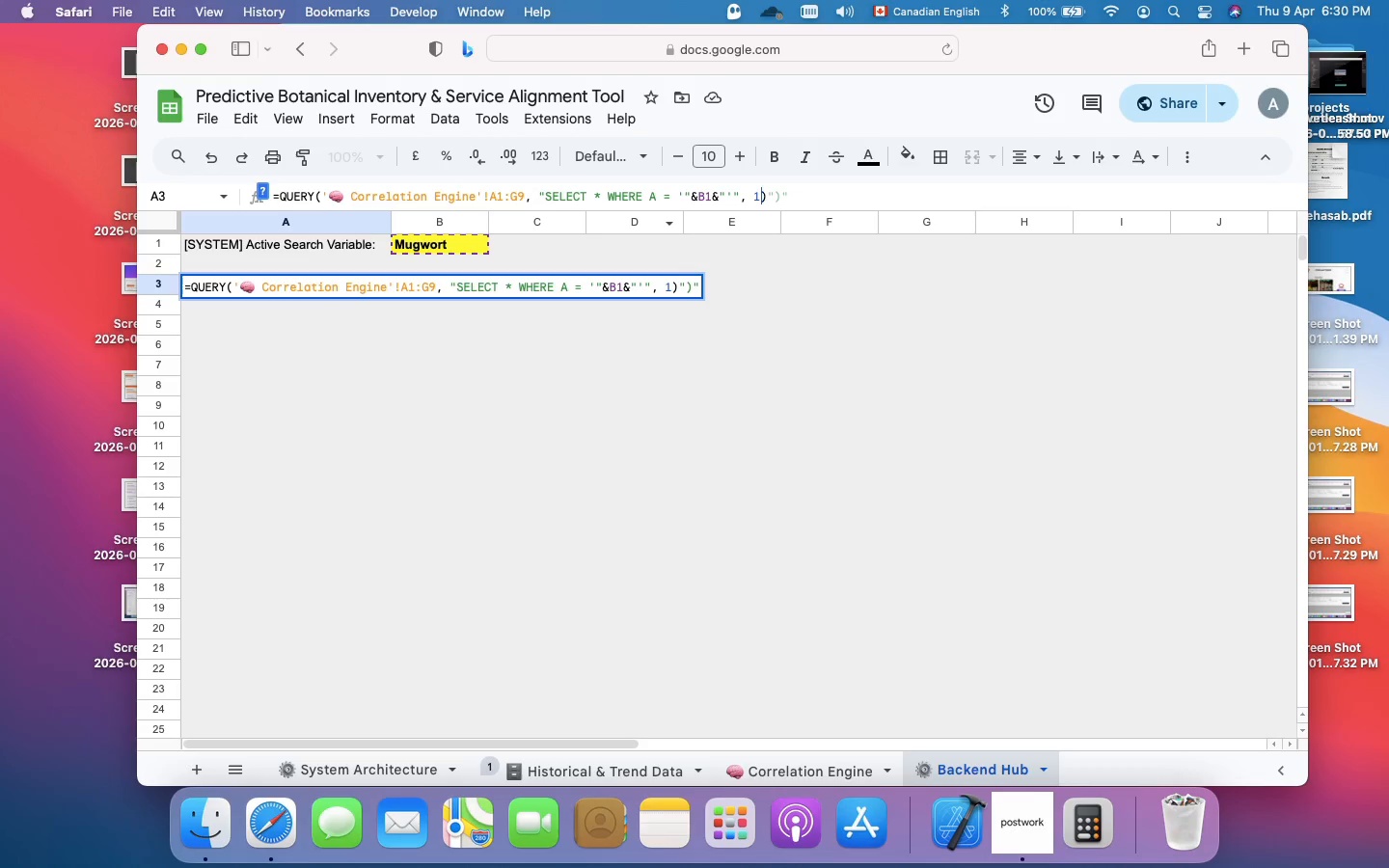 
key(ArrowRight)
 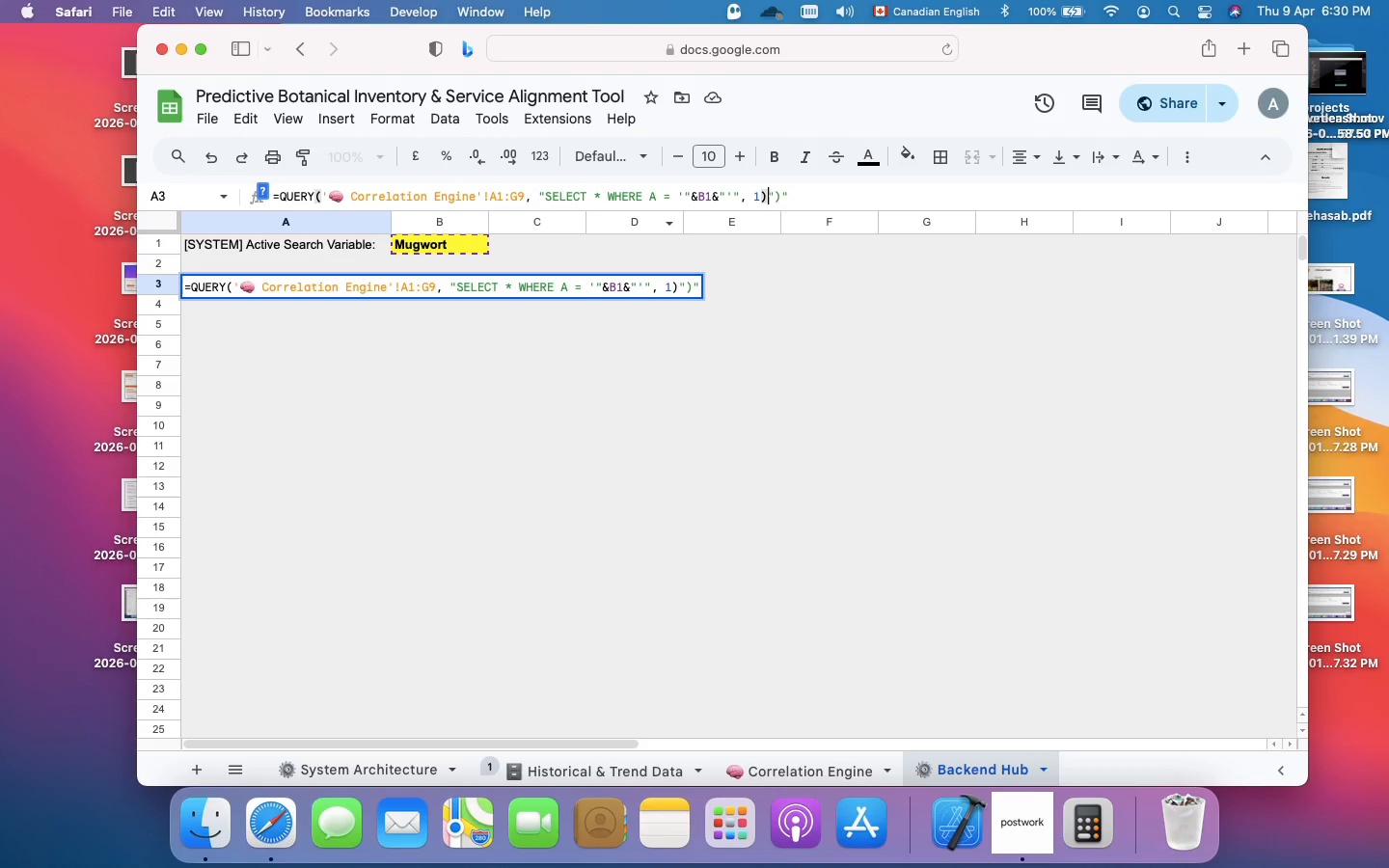 
key(ArrowRight)
 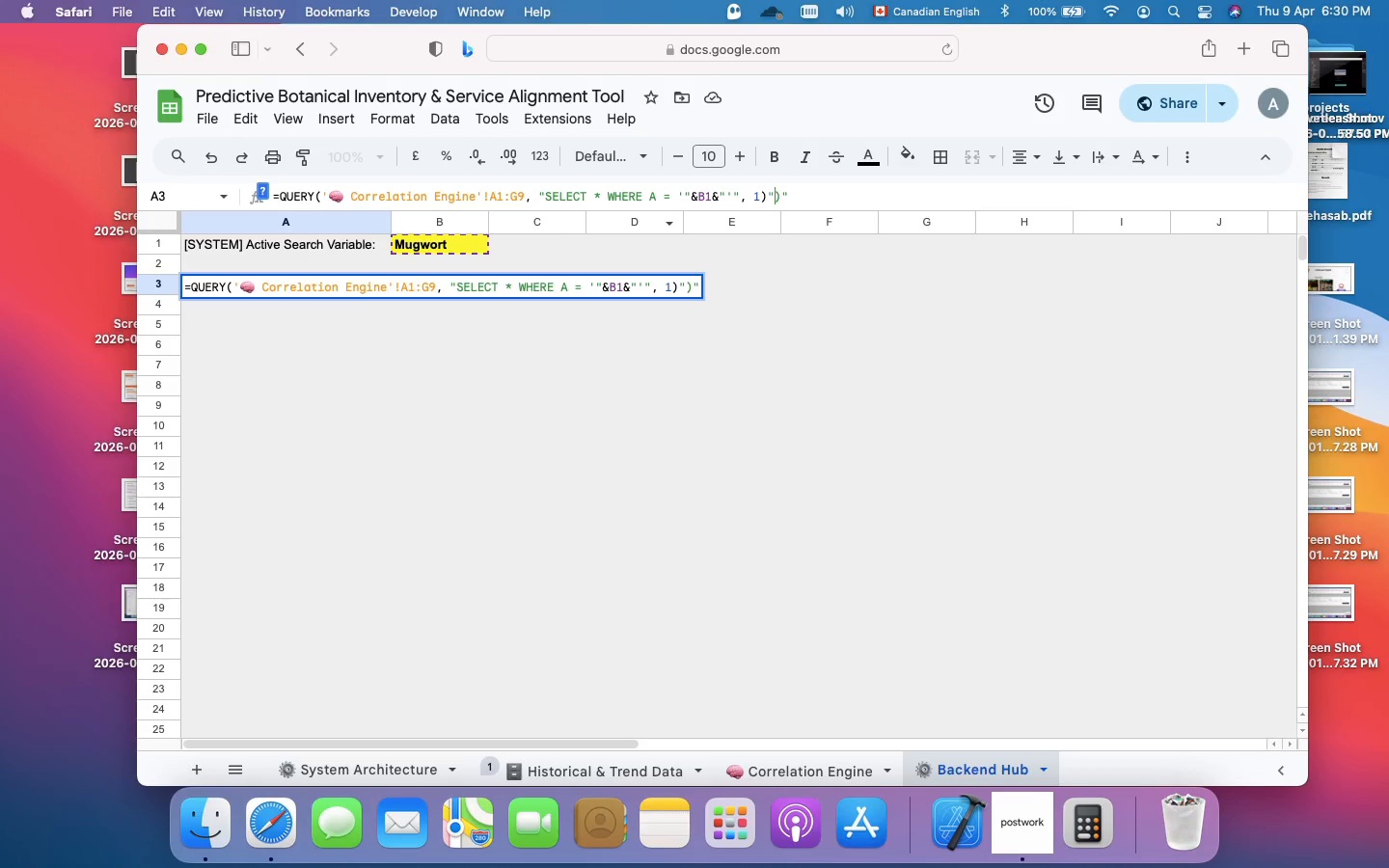 
key(ArrowRight)
 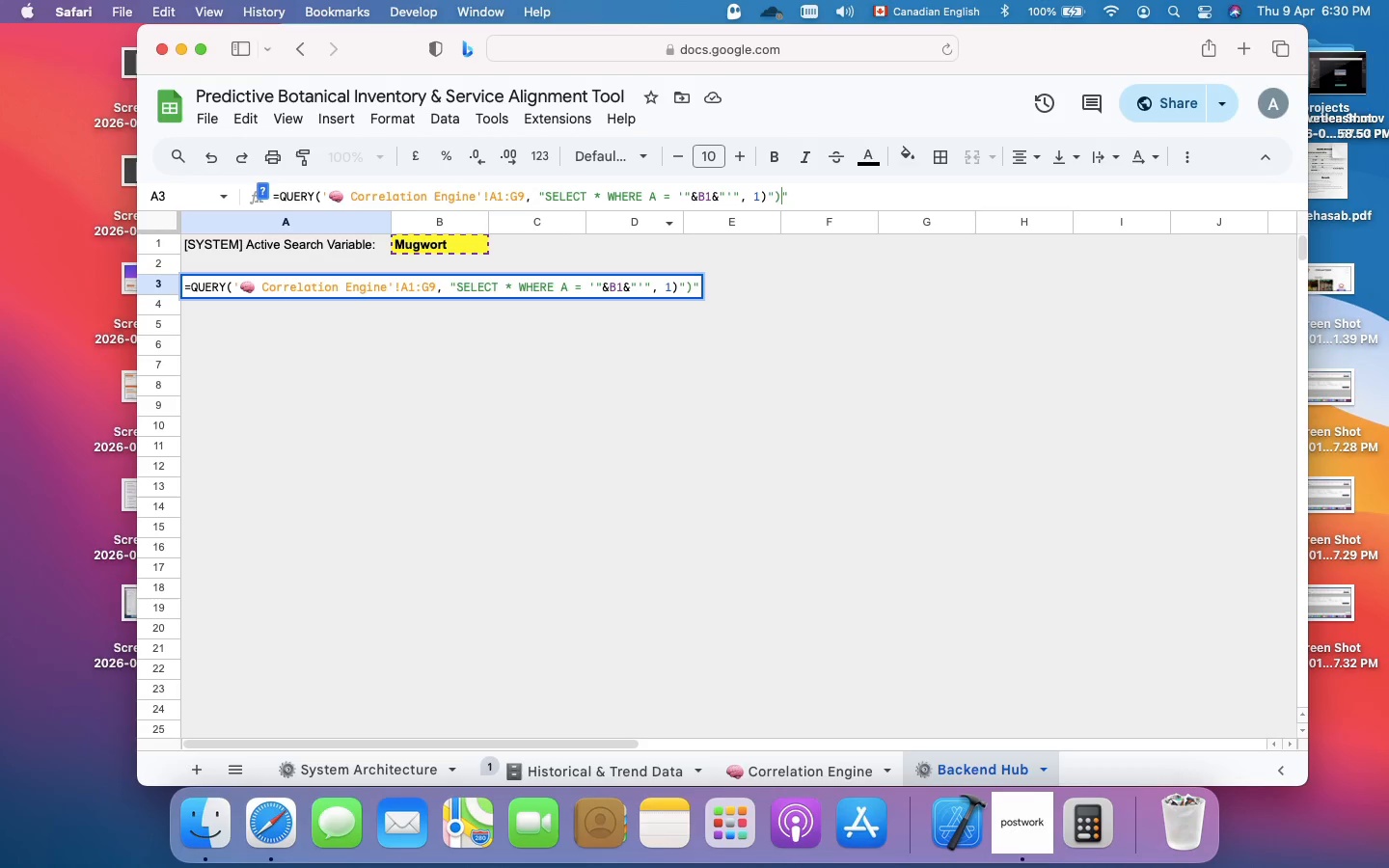 
key(ArrowRight)
 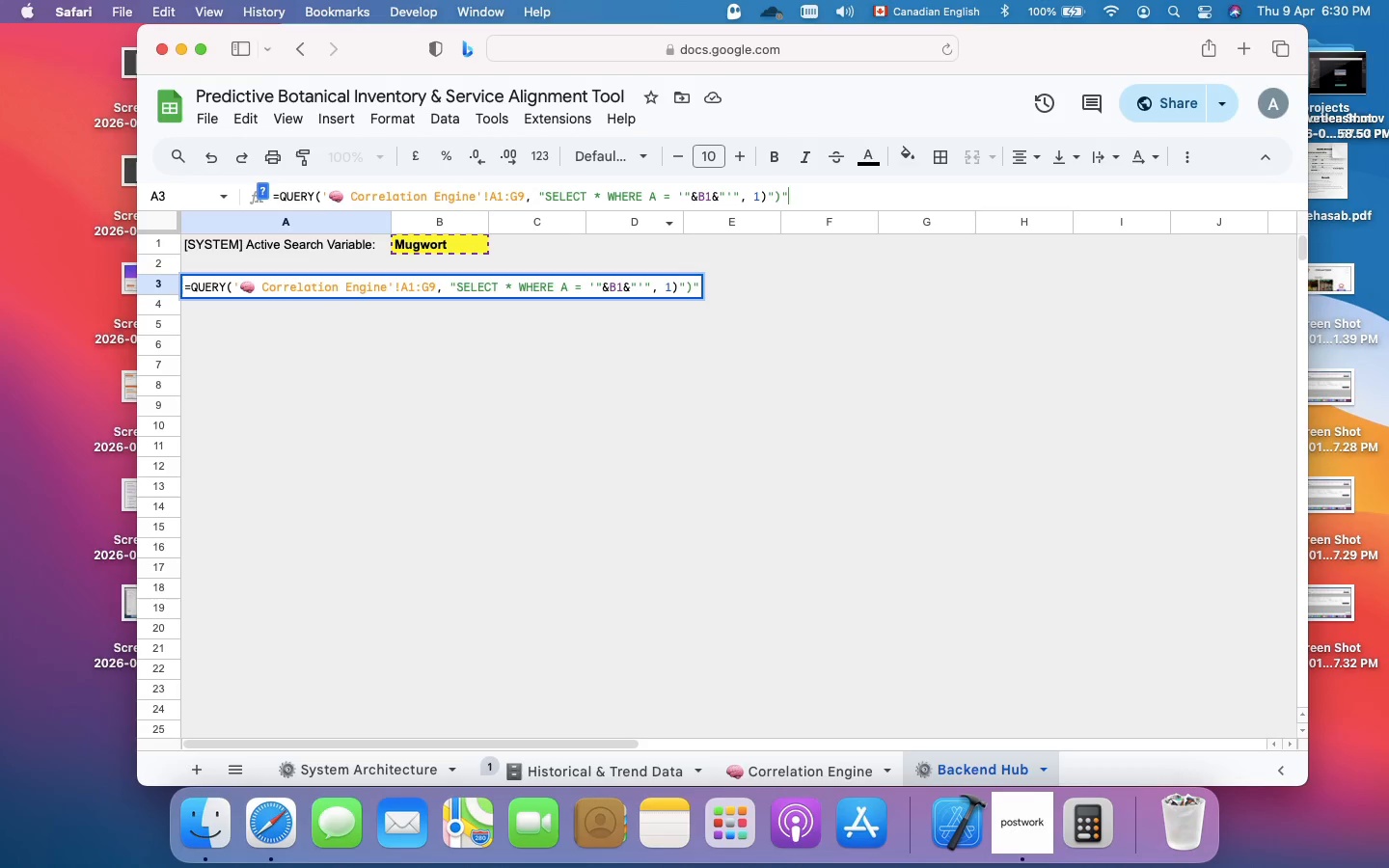 
key(ArrowRight)
 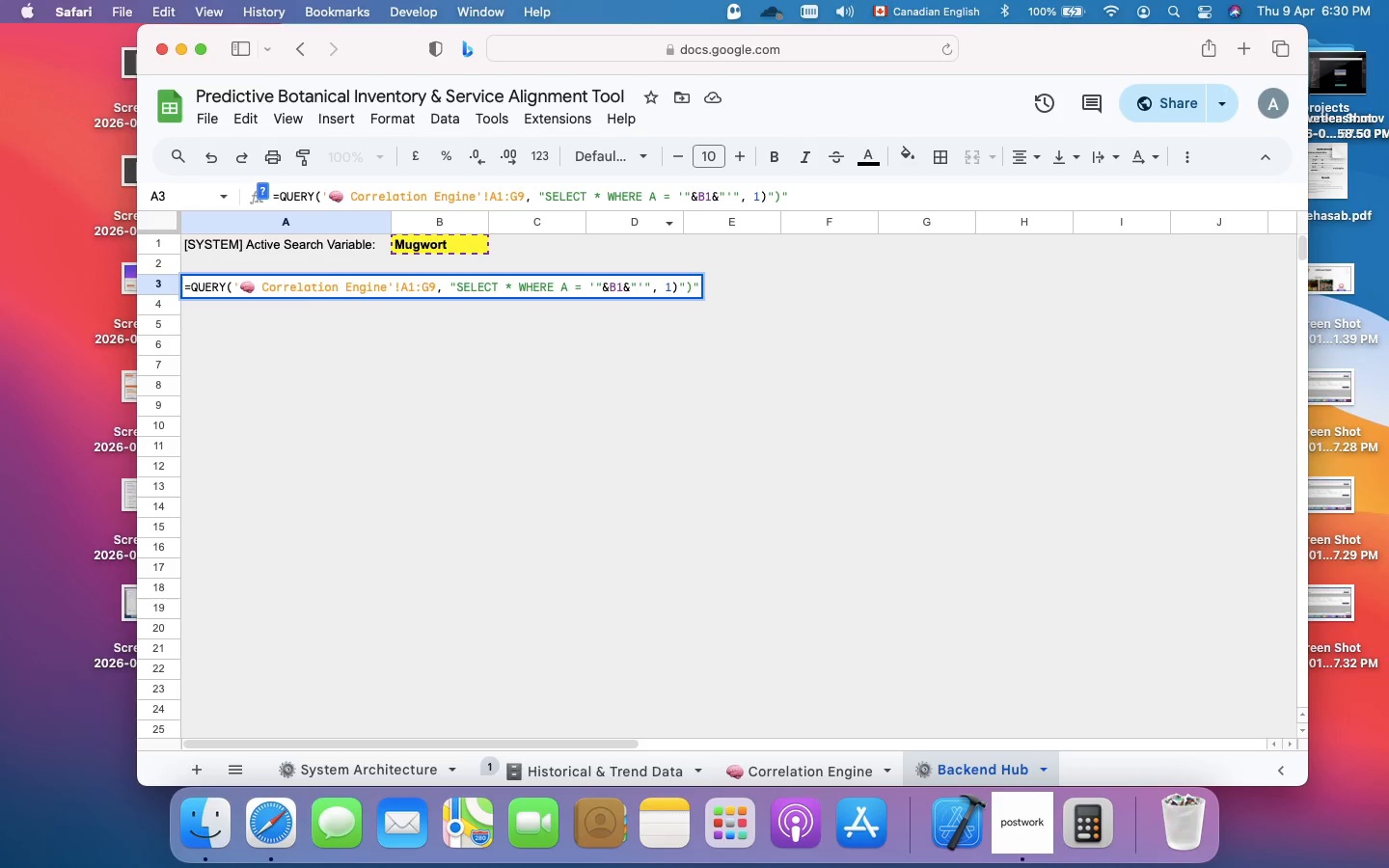 
wait(6.16)
 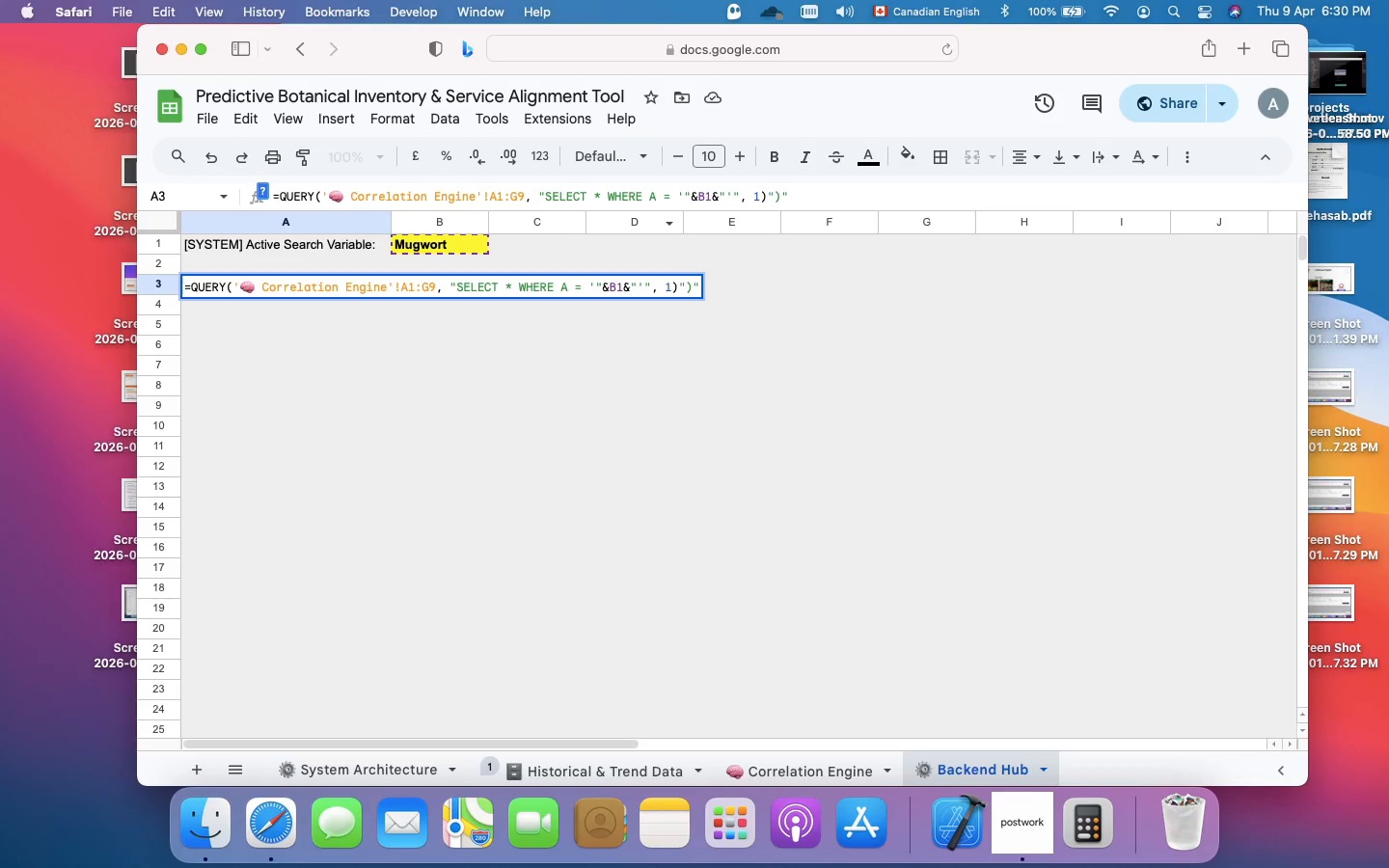 
key(Backspace)
 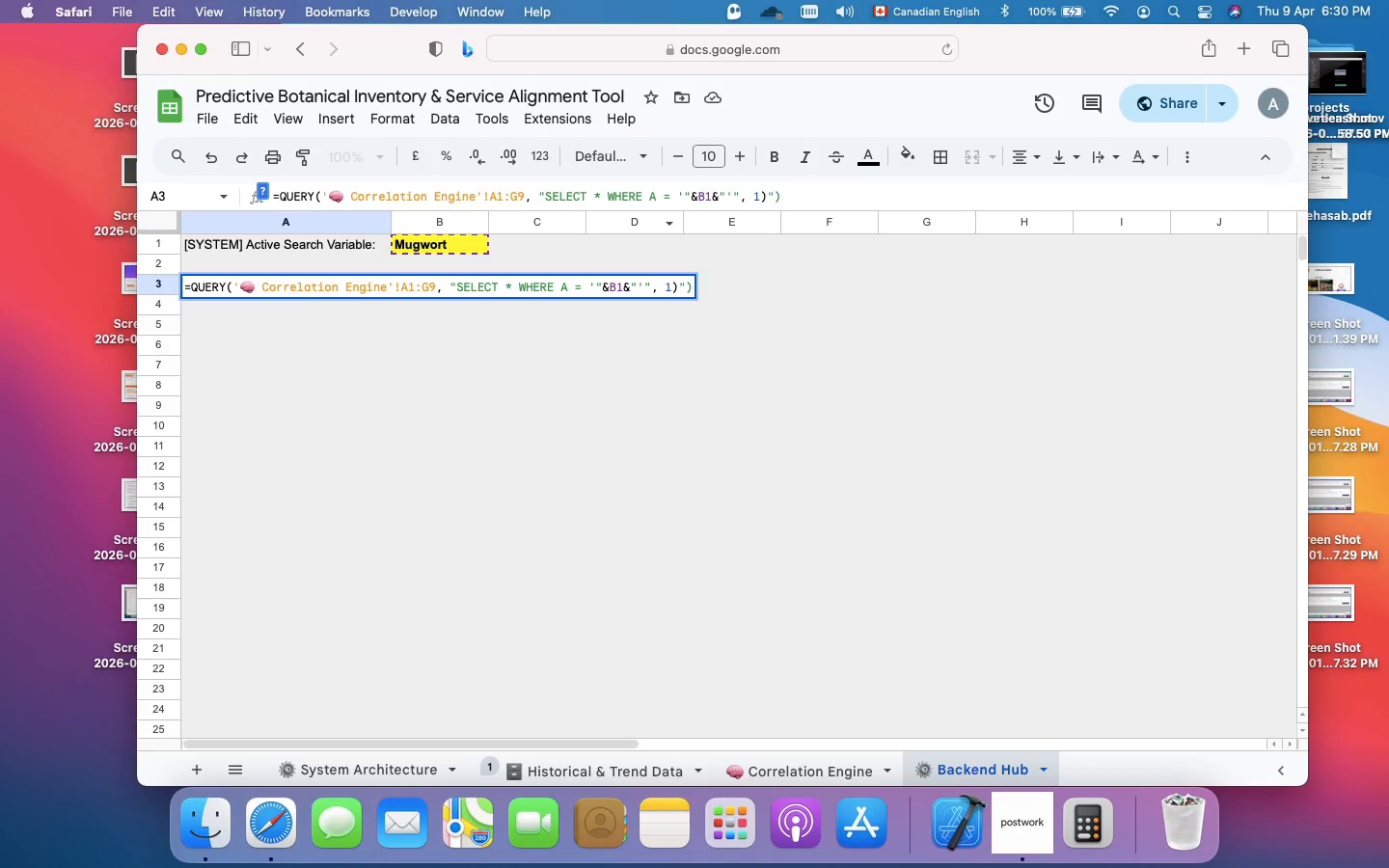 
key(ArrowLeft)
 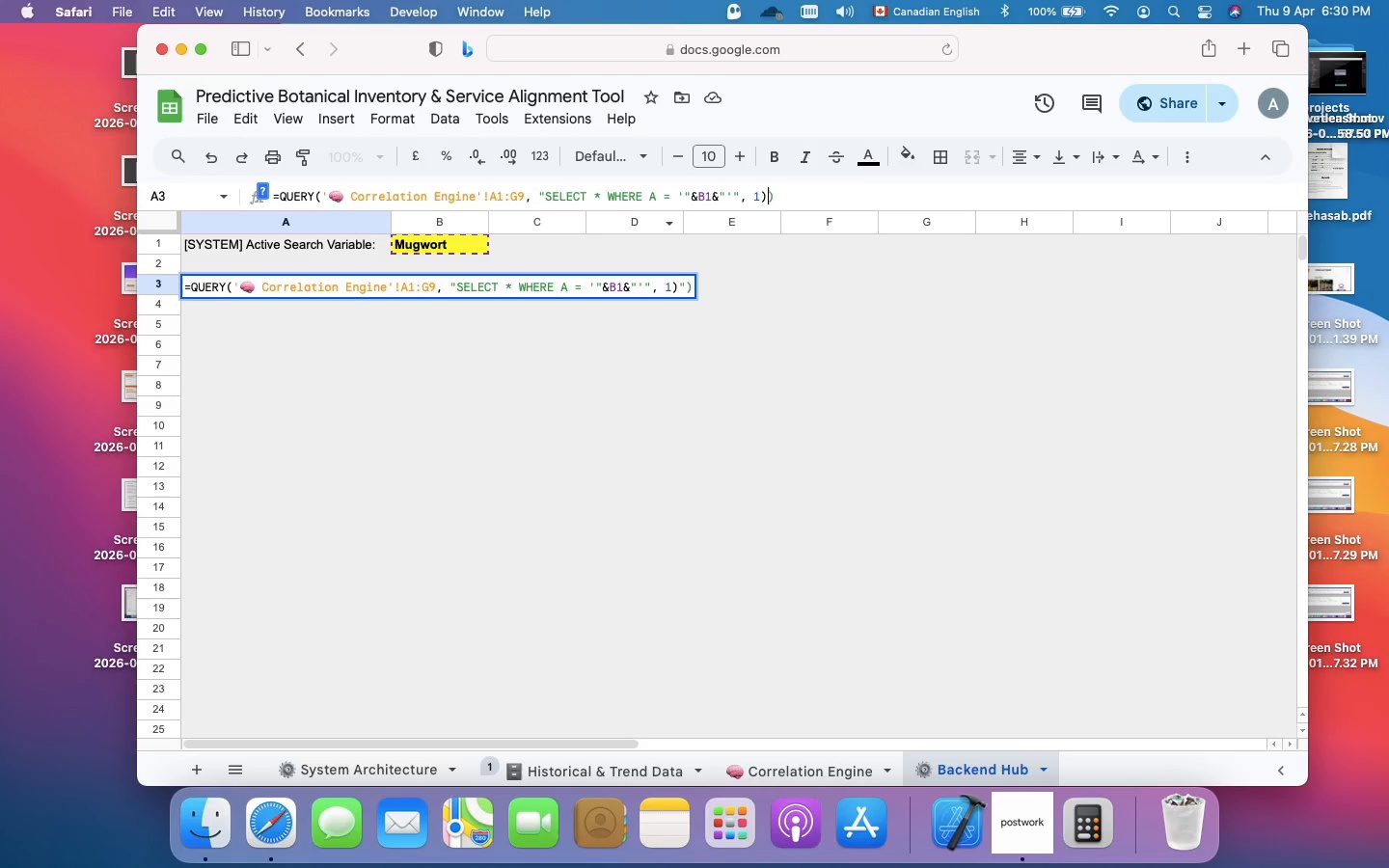 
key(Backspace)
 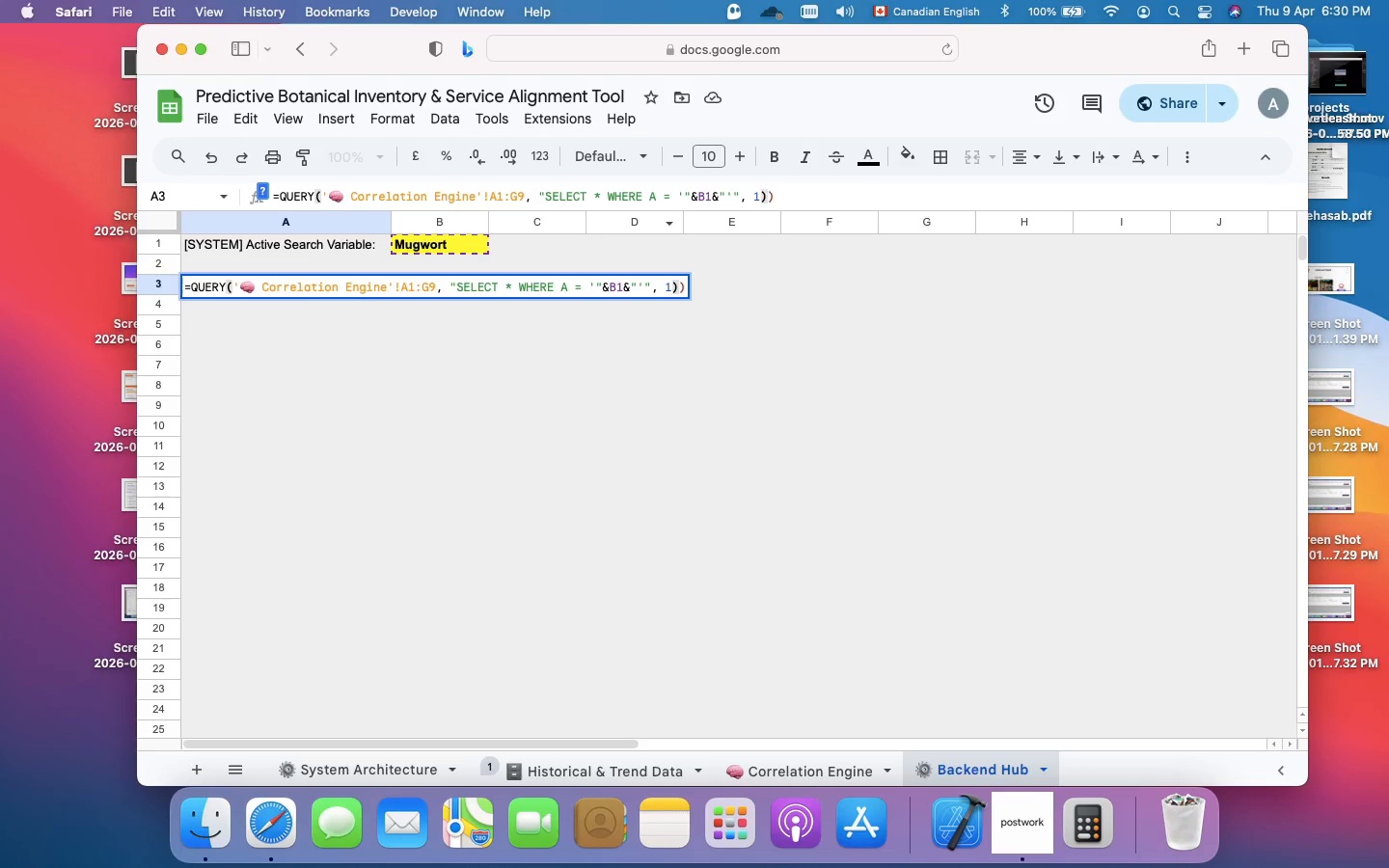 
key(Backspace)
 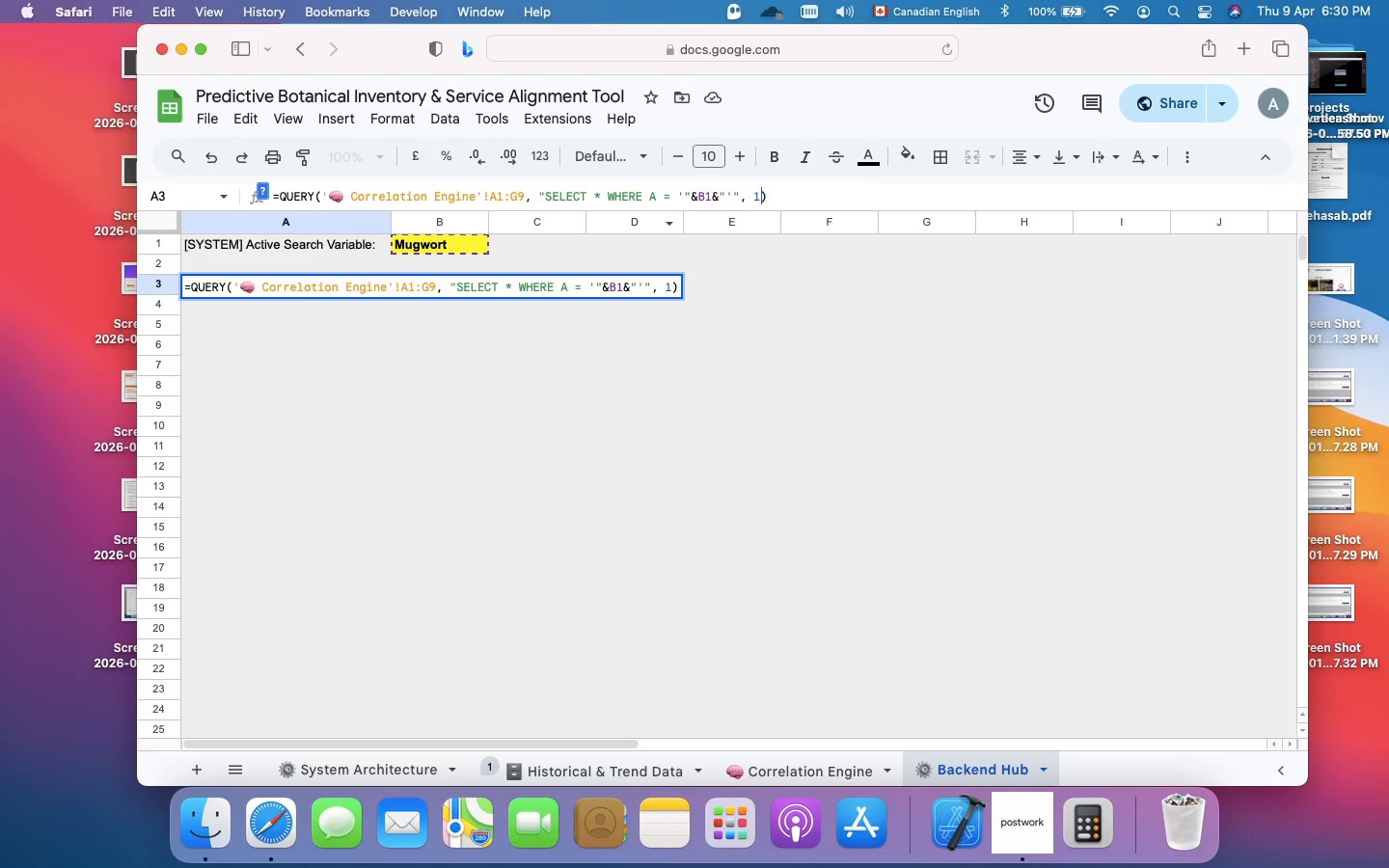 
key(Enter)
 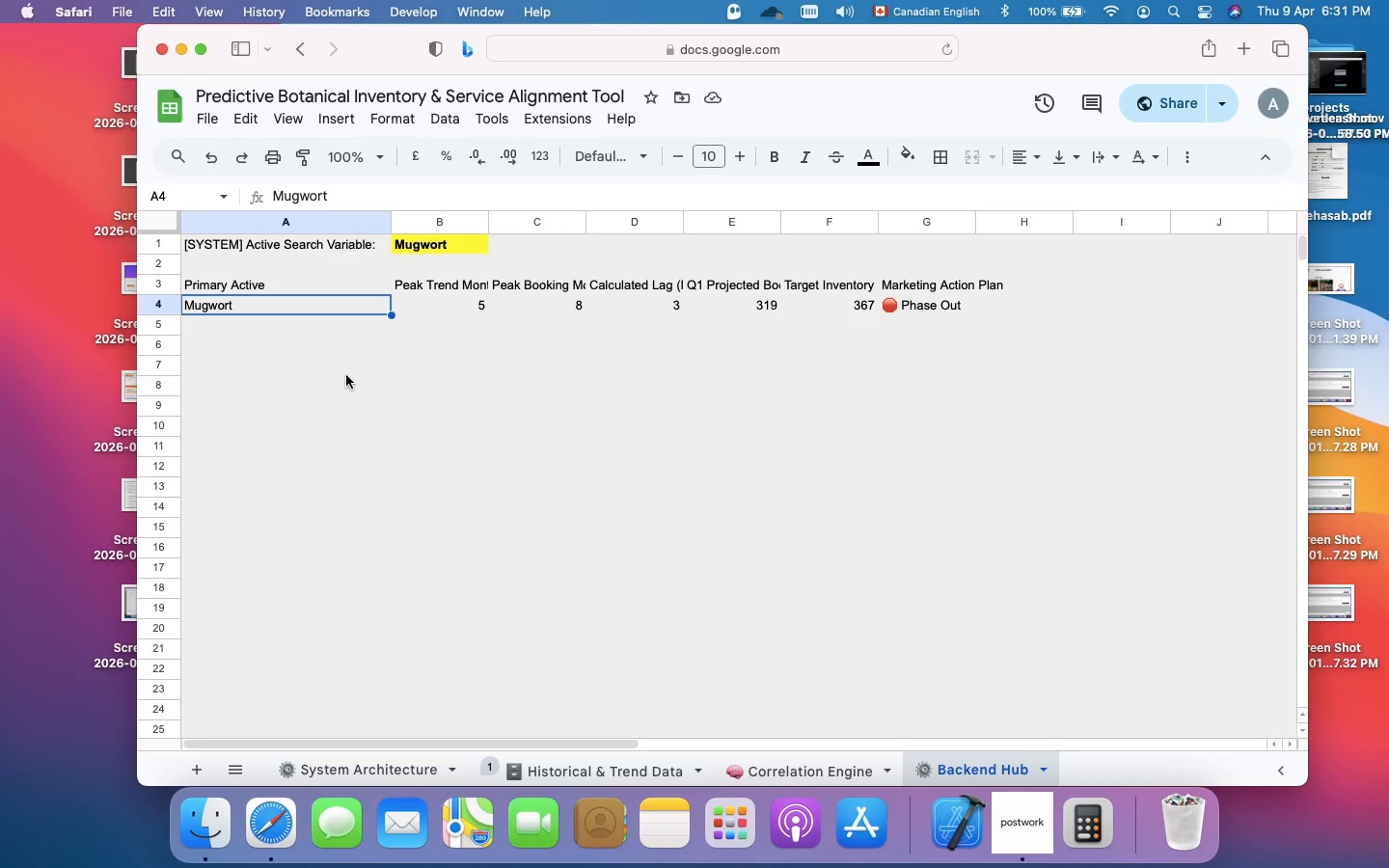 
wait(21.99)
 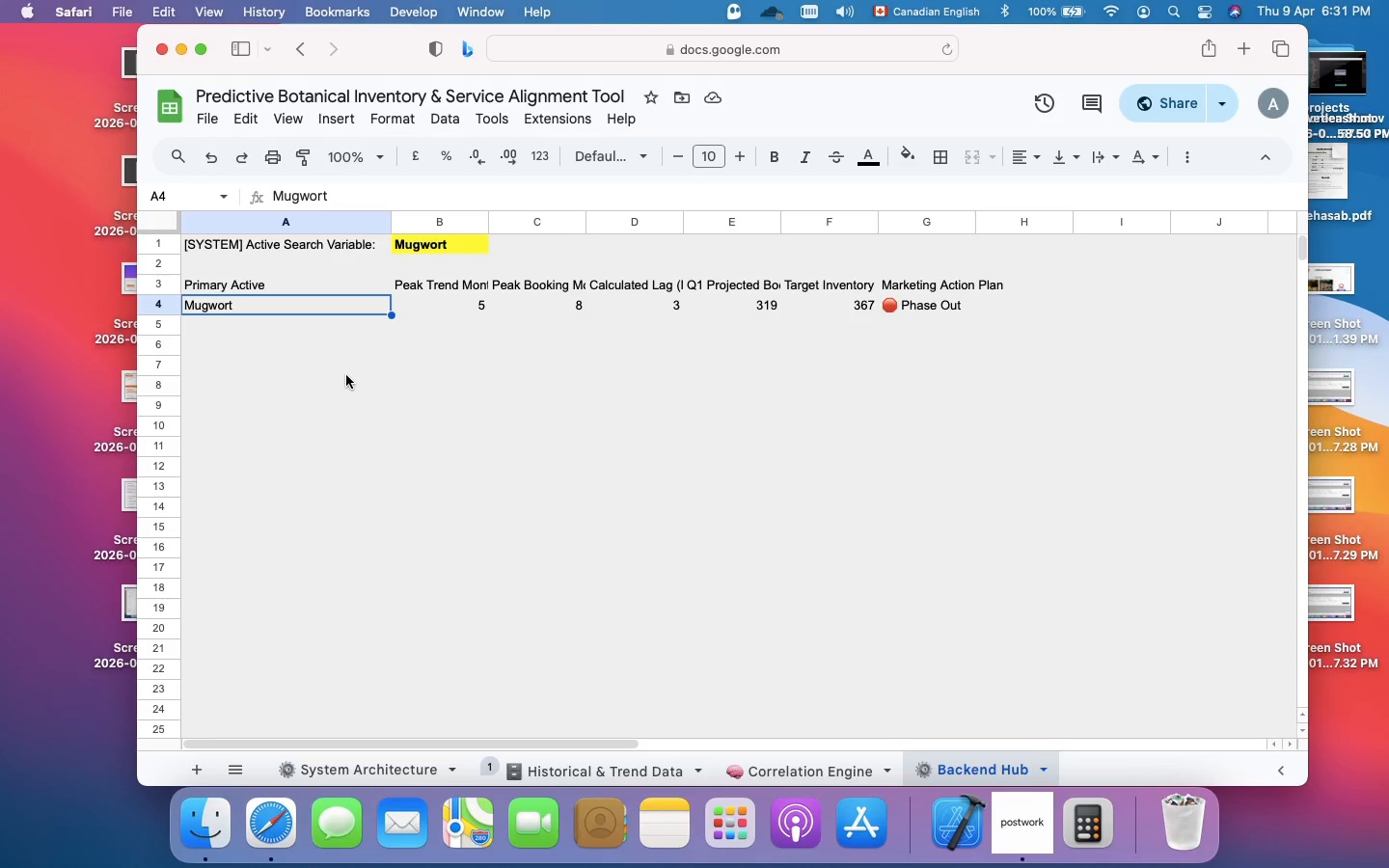 
left_click([260, 286])
 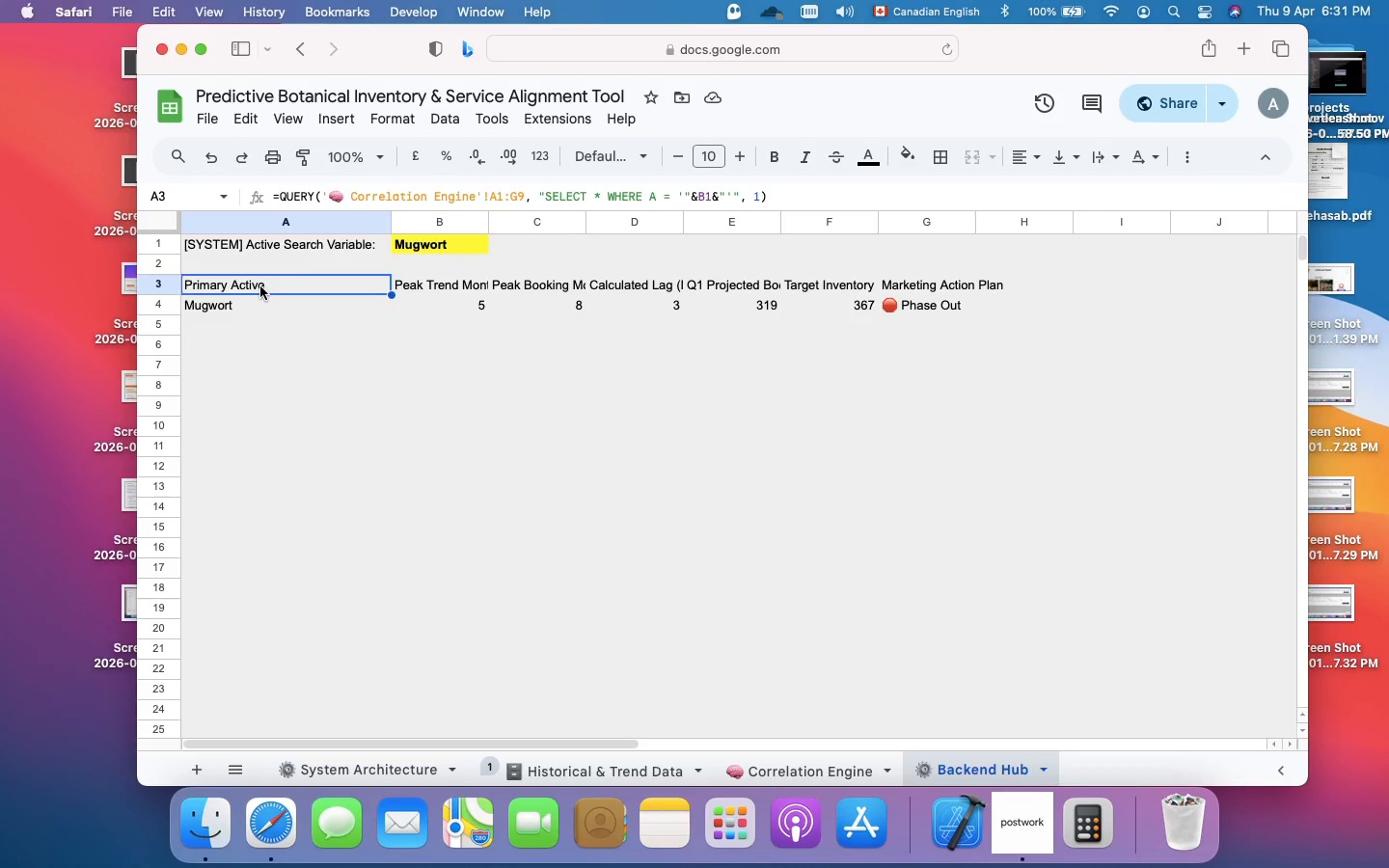 
right_click([260, 286])
 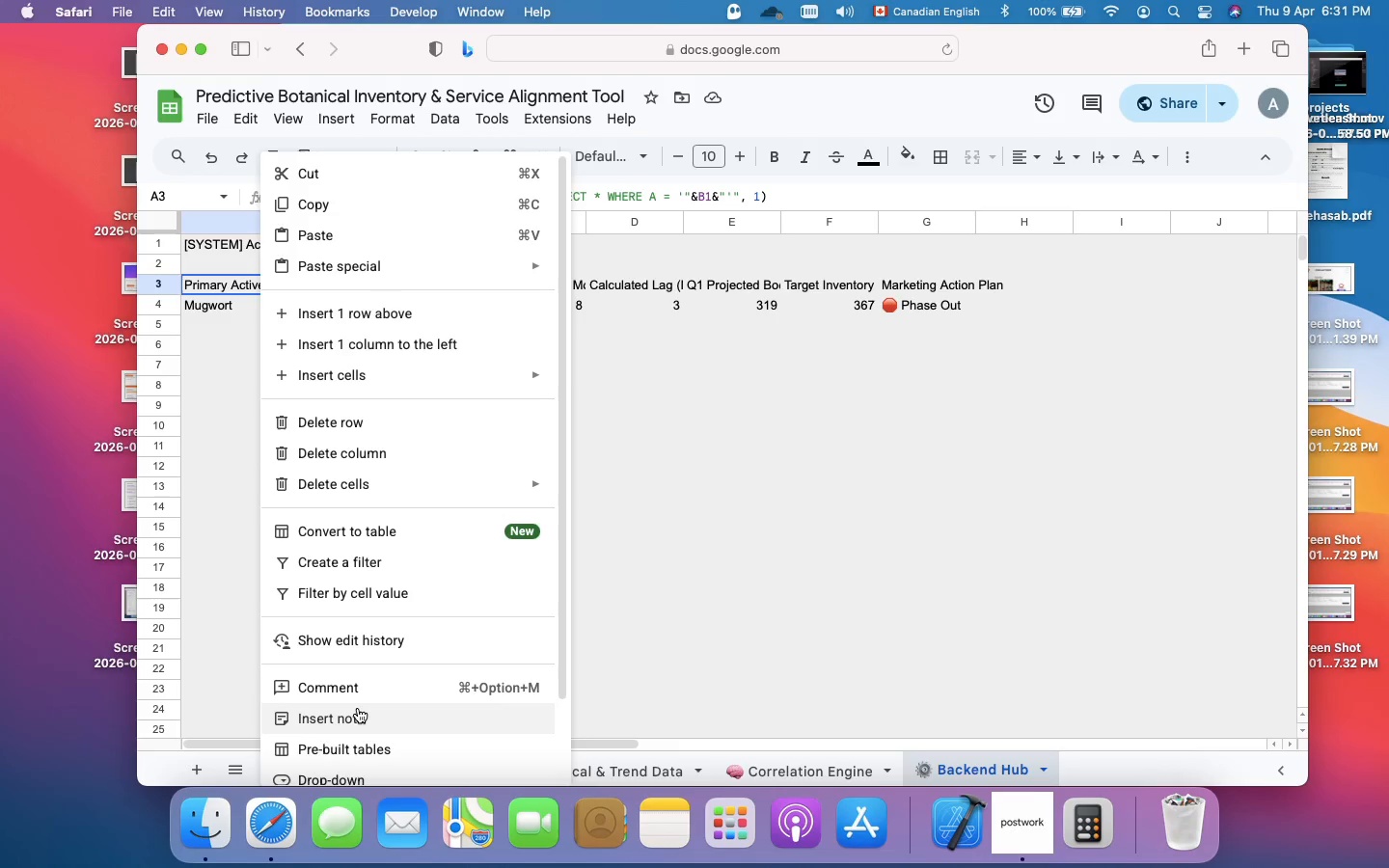 
left_click([358, 713])
 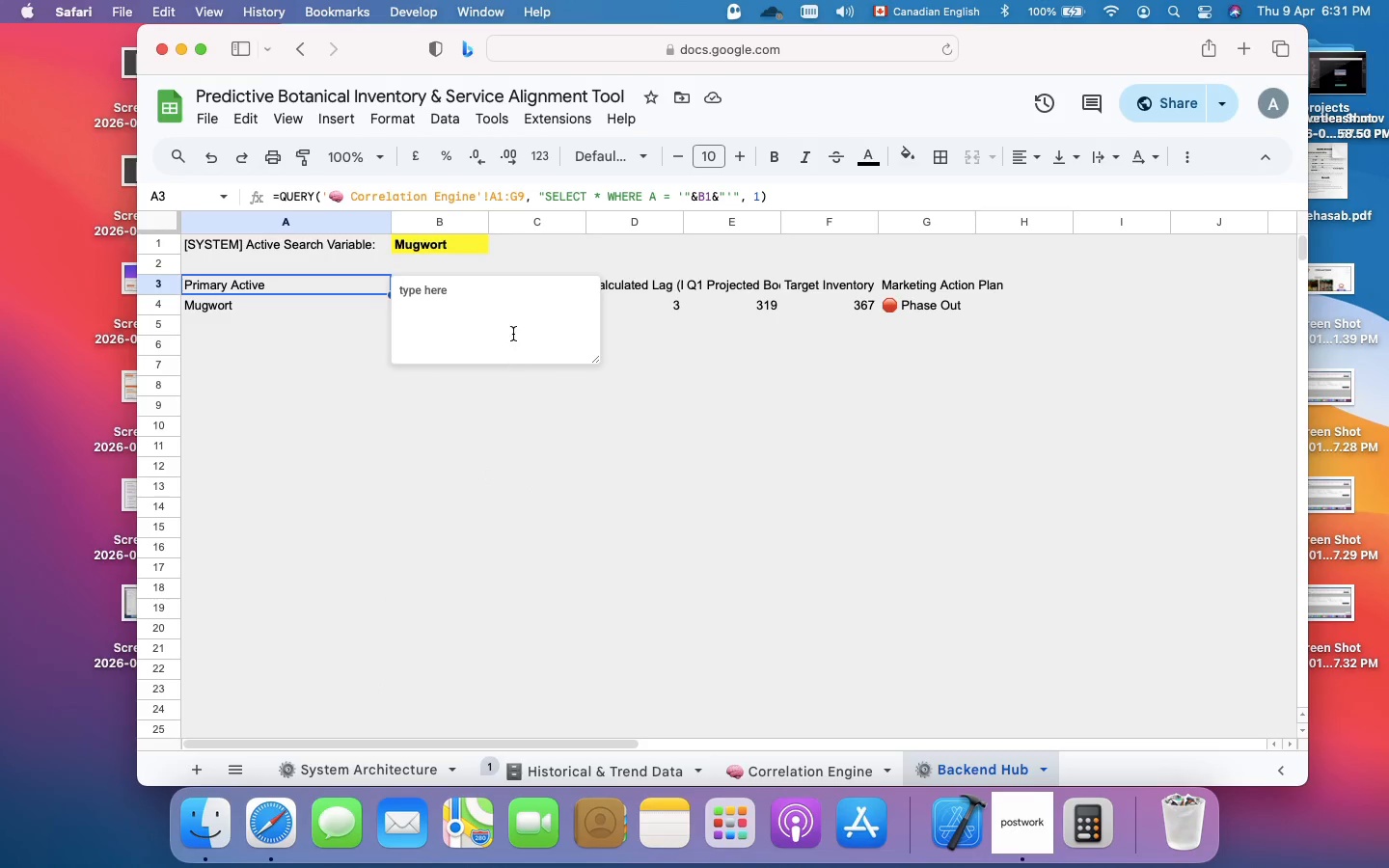 
left_click([507, 307])
 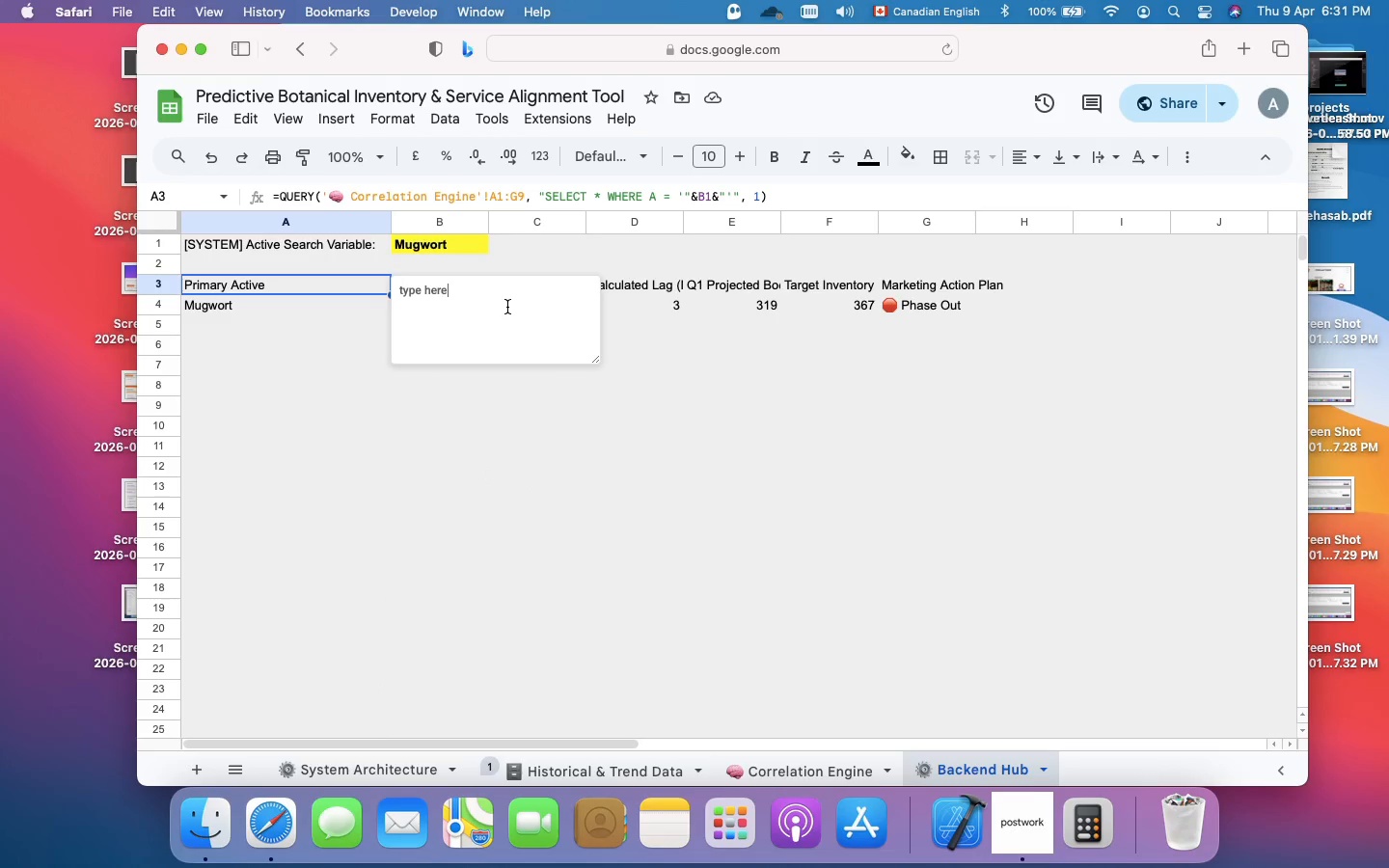 
key(Meta+A)
 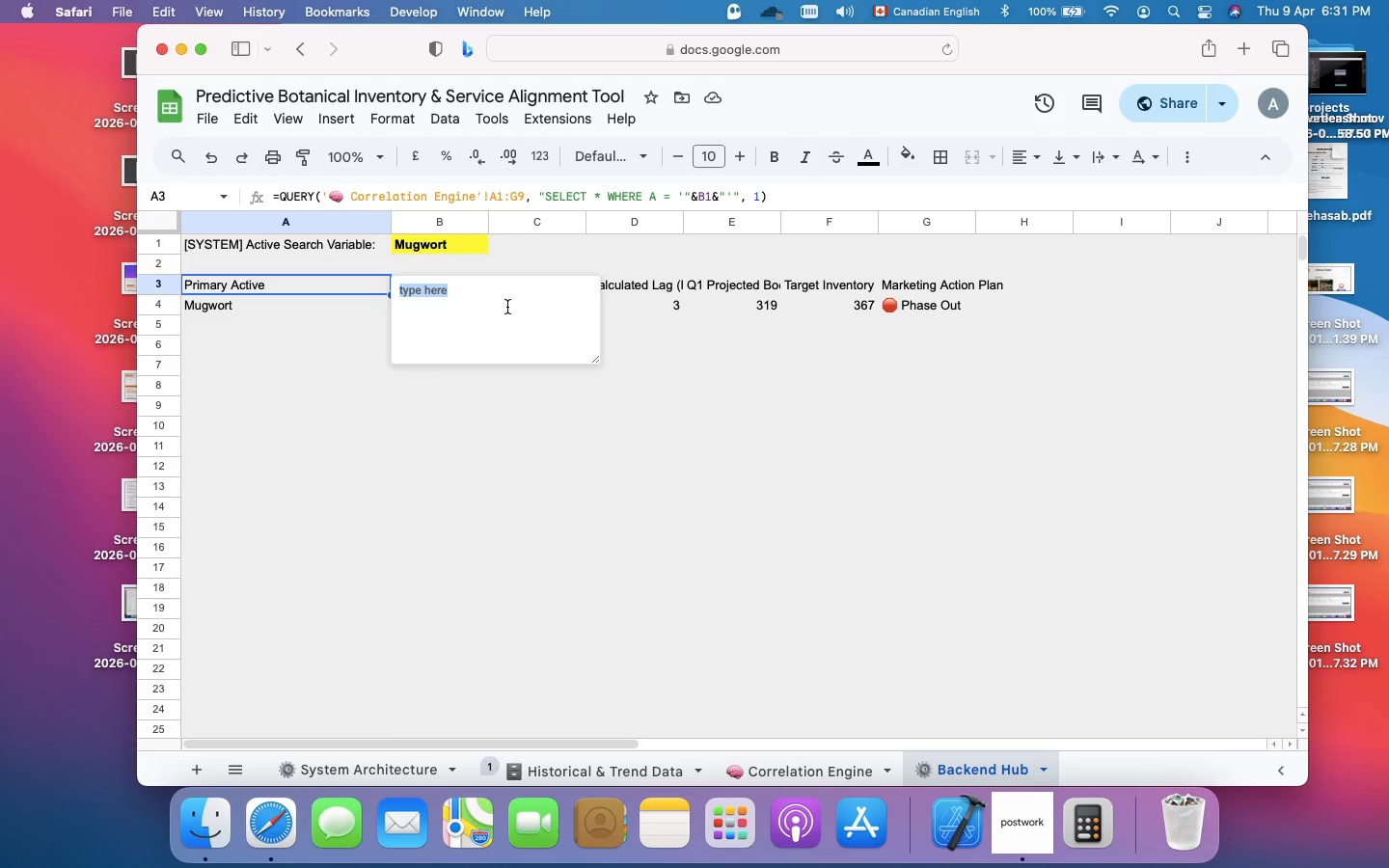 
type(Inject )
 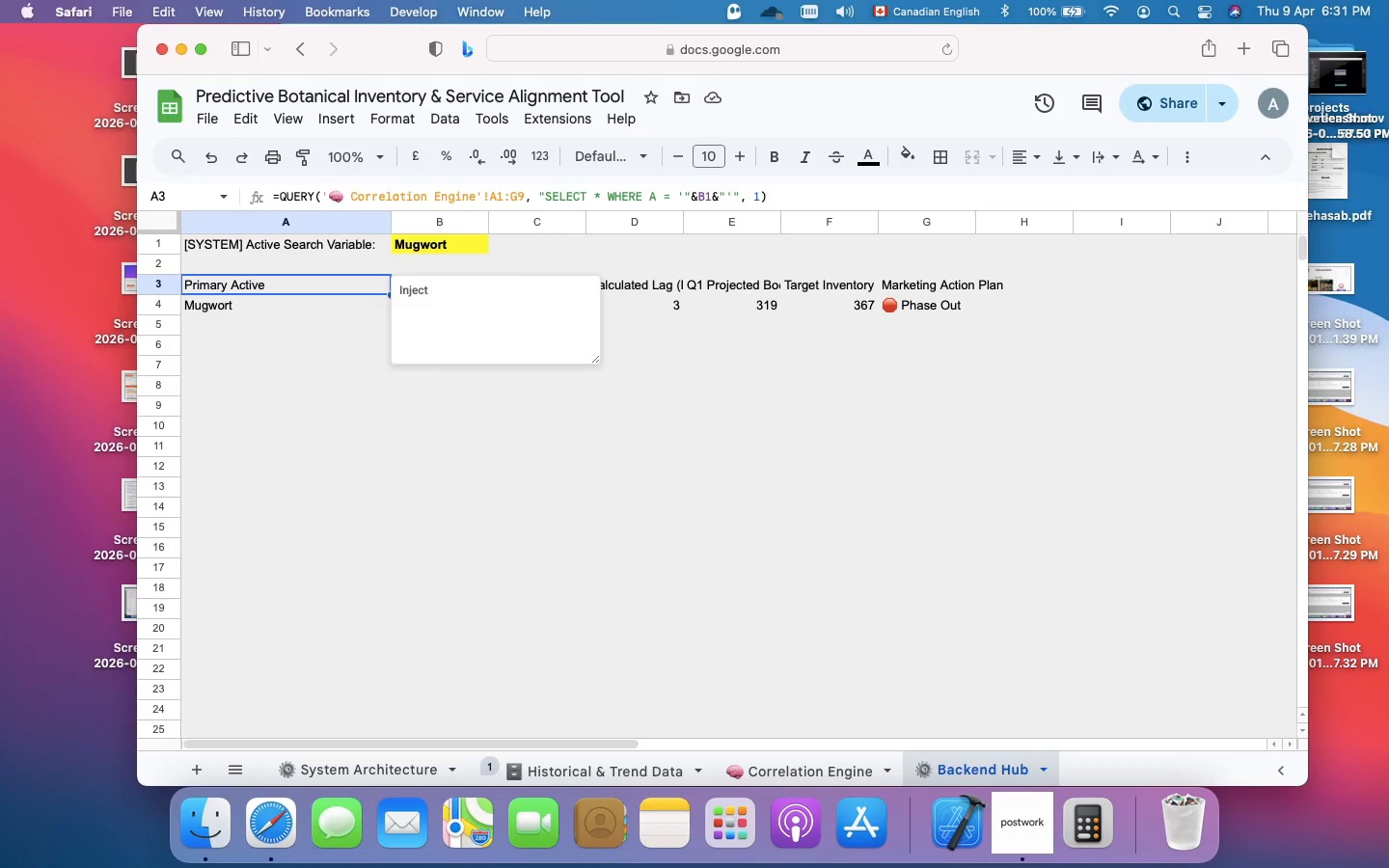 
type(a cell reference into SQL query in)
key(Backspace)
key(Backspace)
 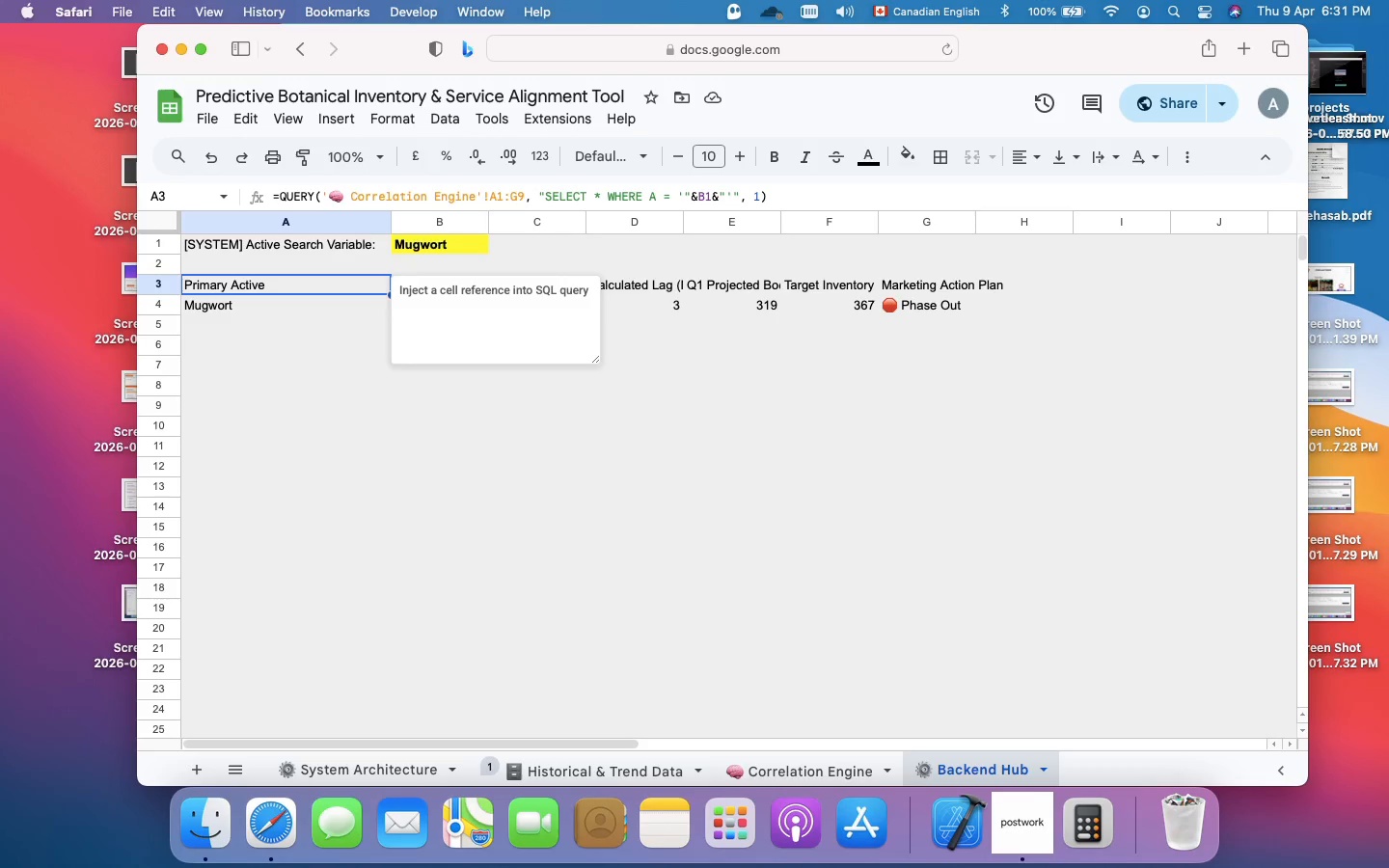 
key(Enter)
 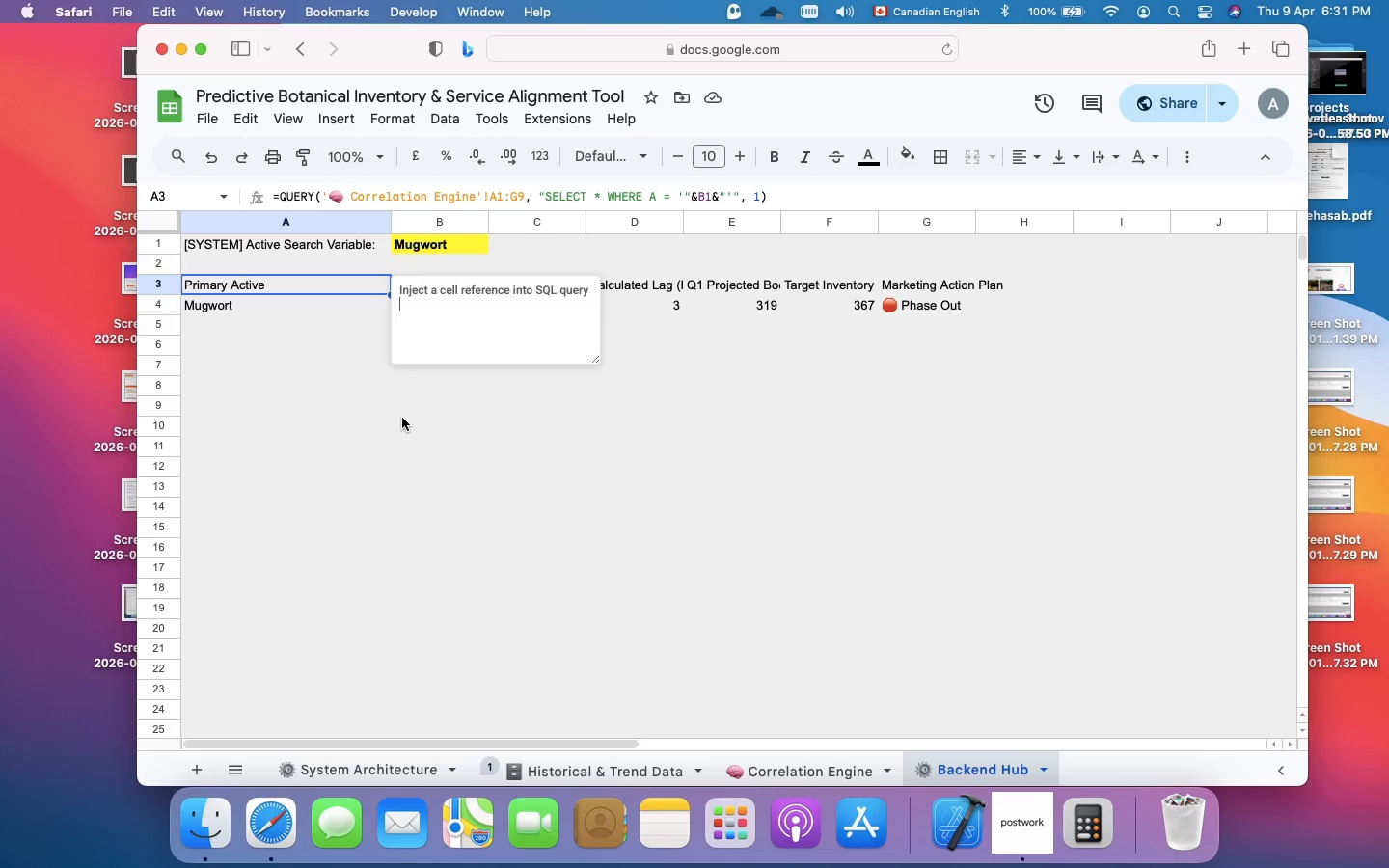 
left_click([400, 423])
 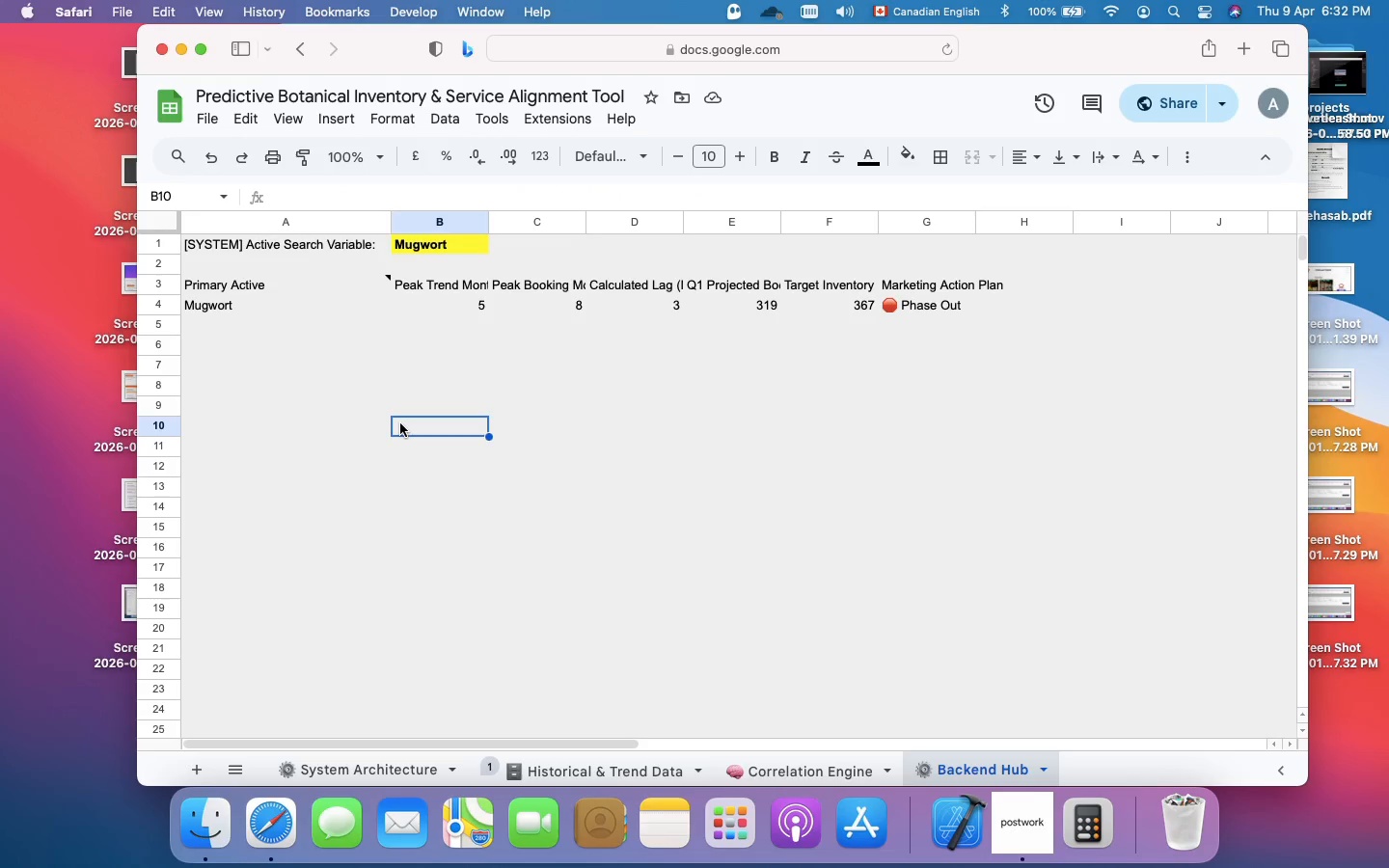 
wait(15.29)
 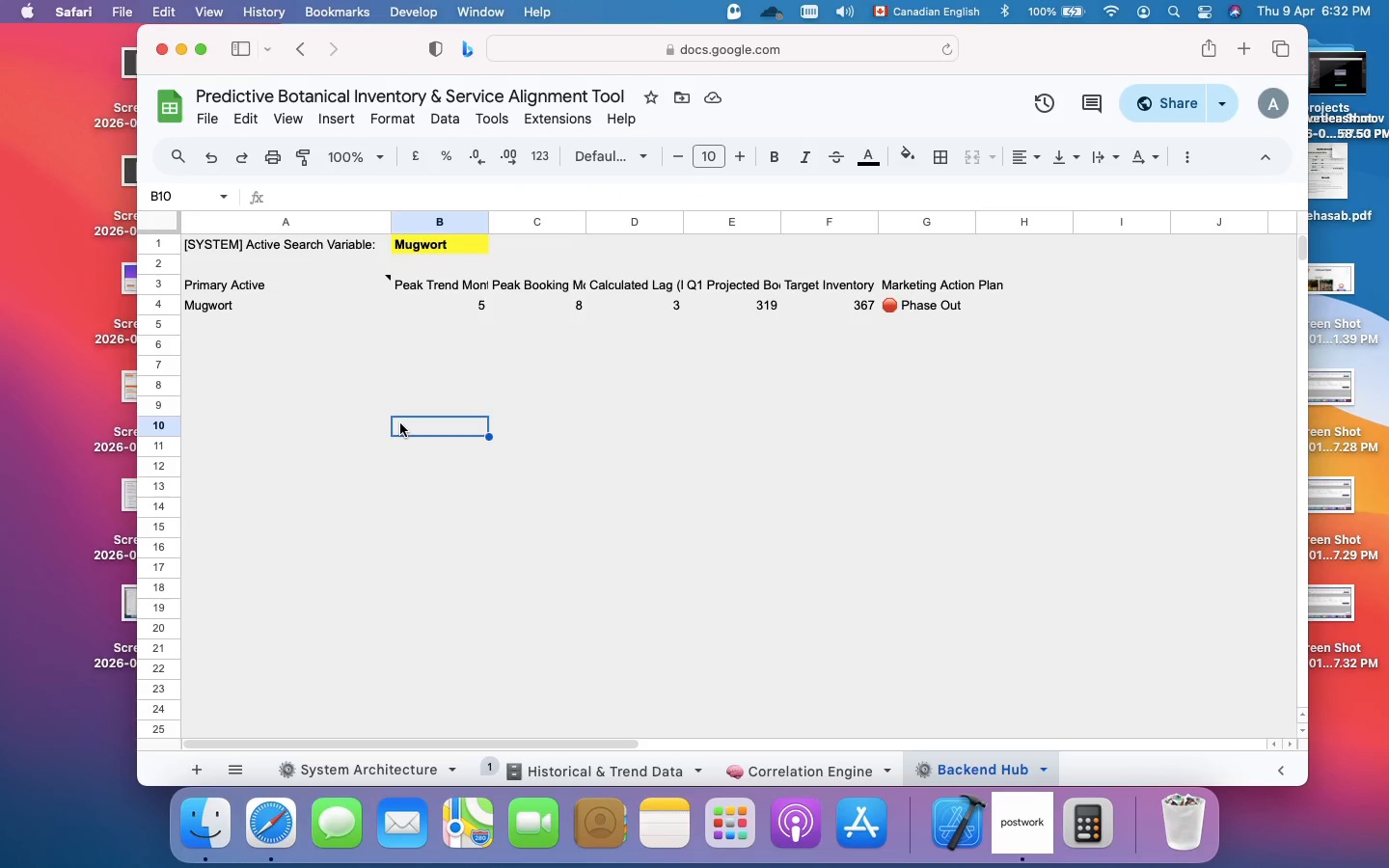 
left_click([919, 281])
 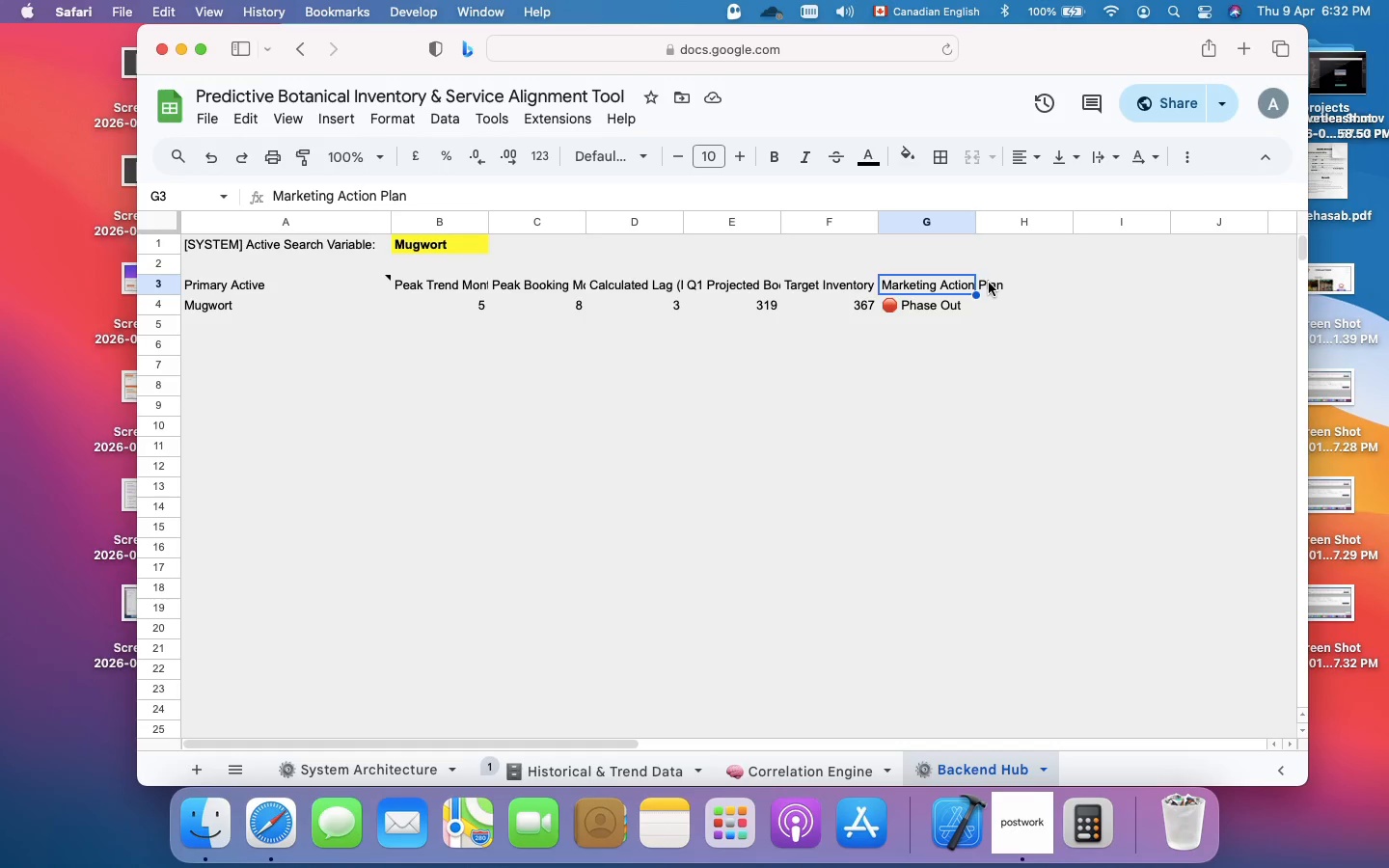 
left_click([989, 283])
 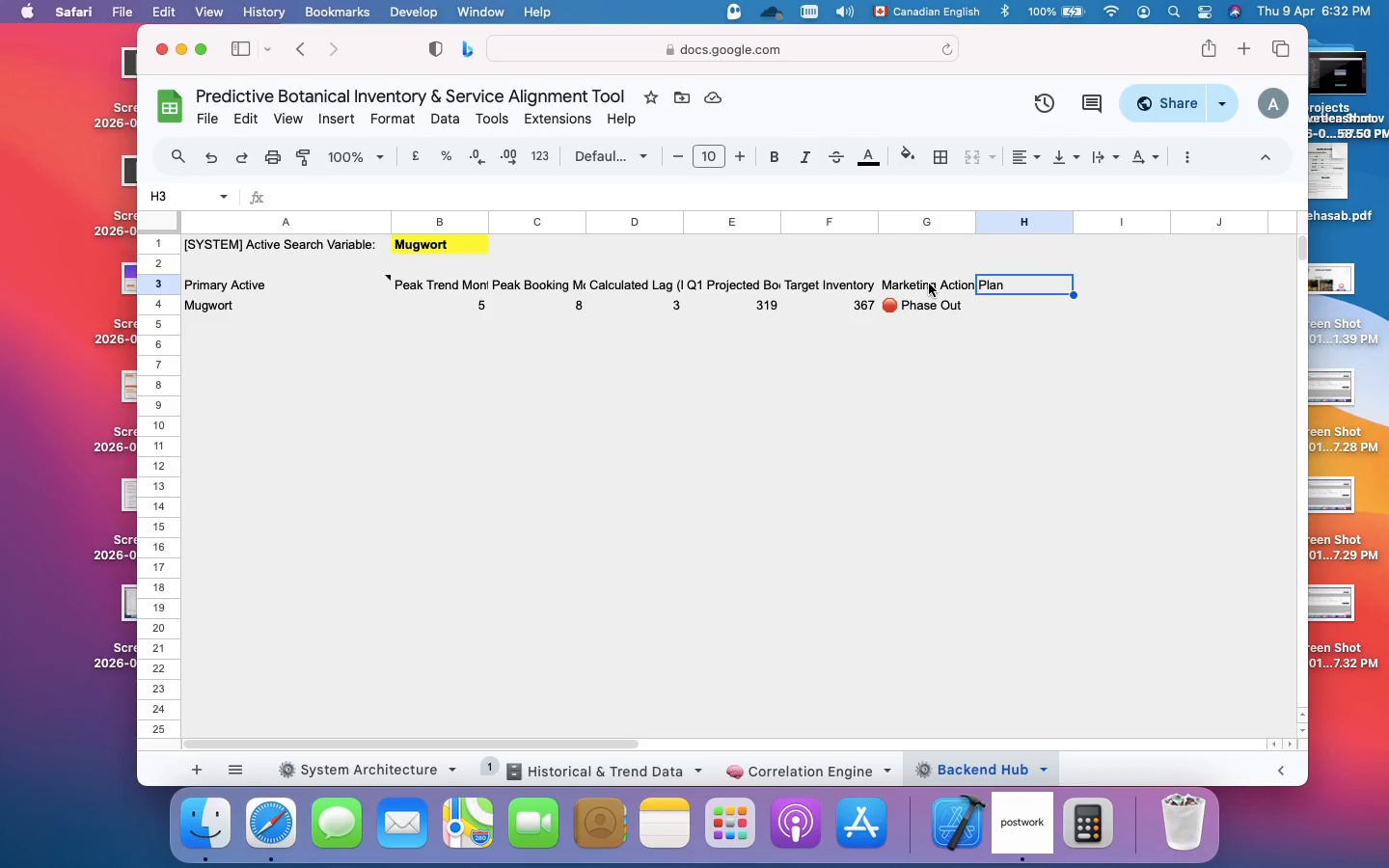 
left_click([929, 284])
 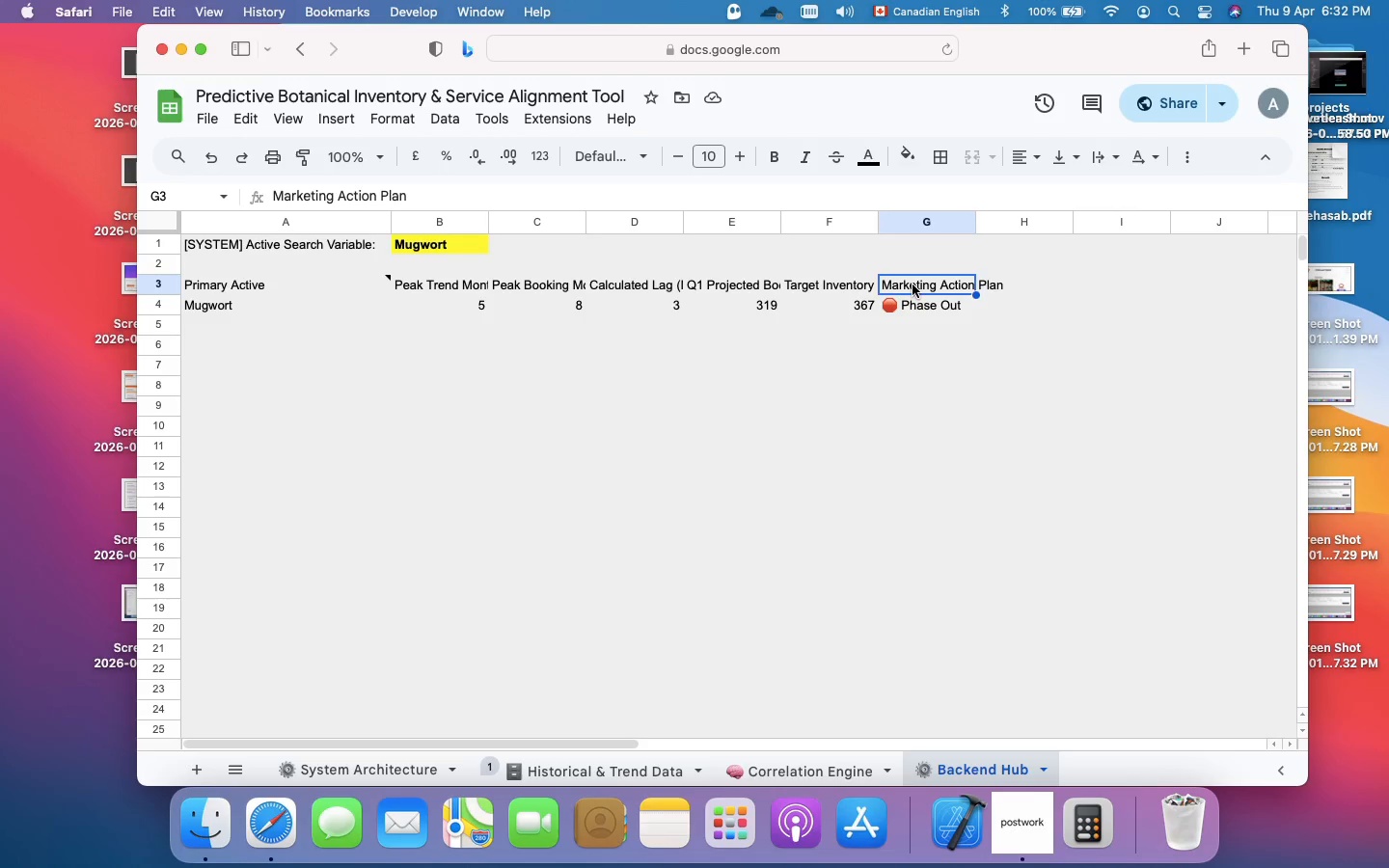 
wait(6.34)
 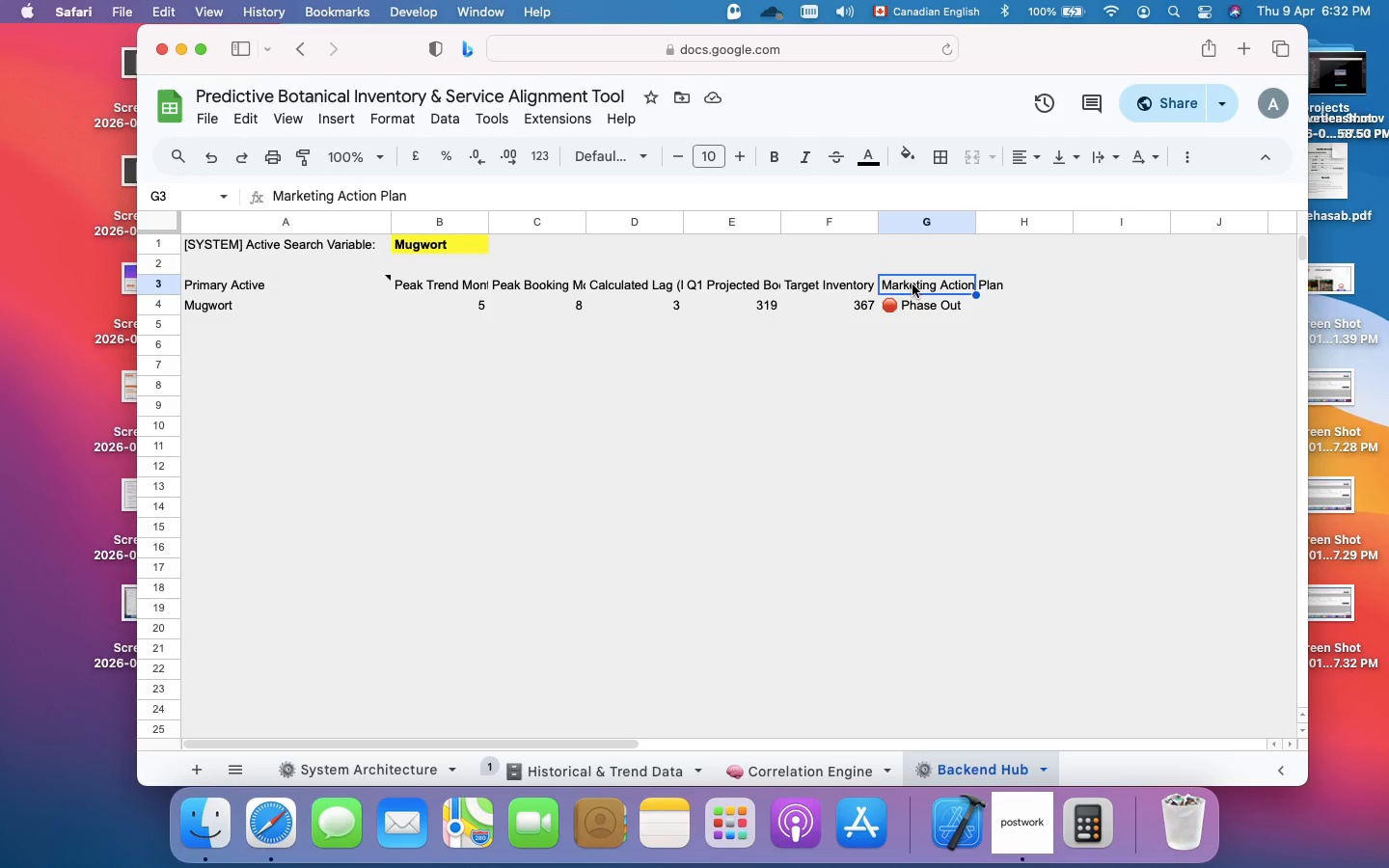 
left_click([382, 122])
 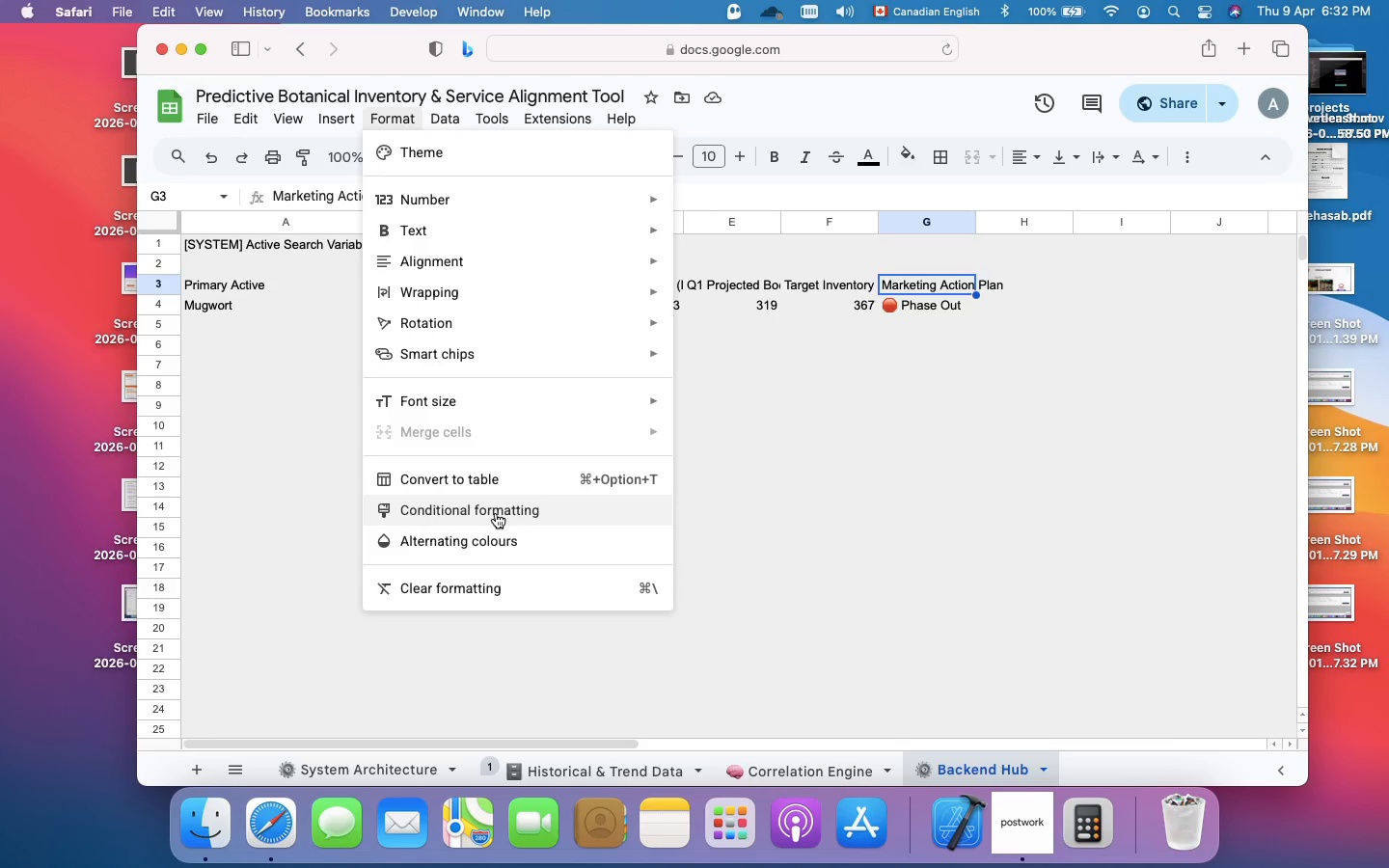 
left_click([496, 513])
 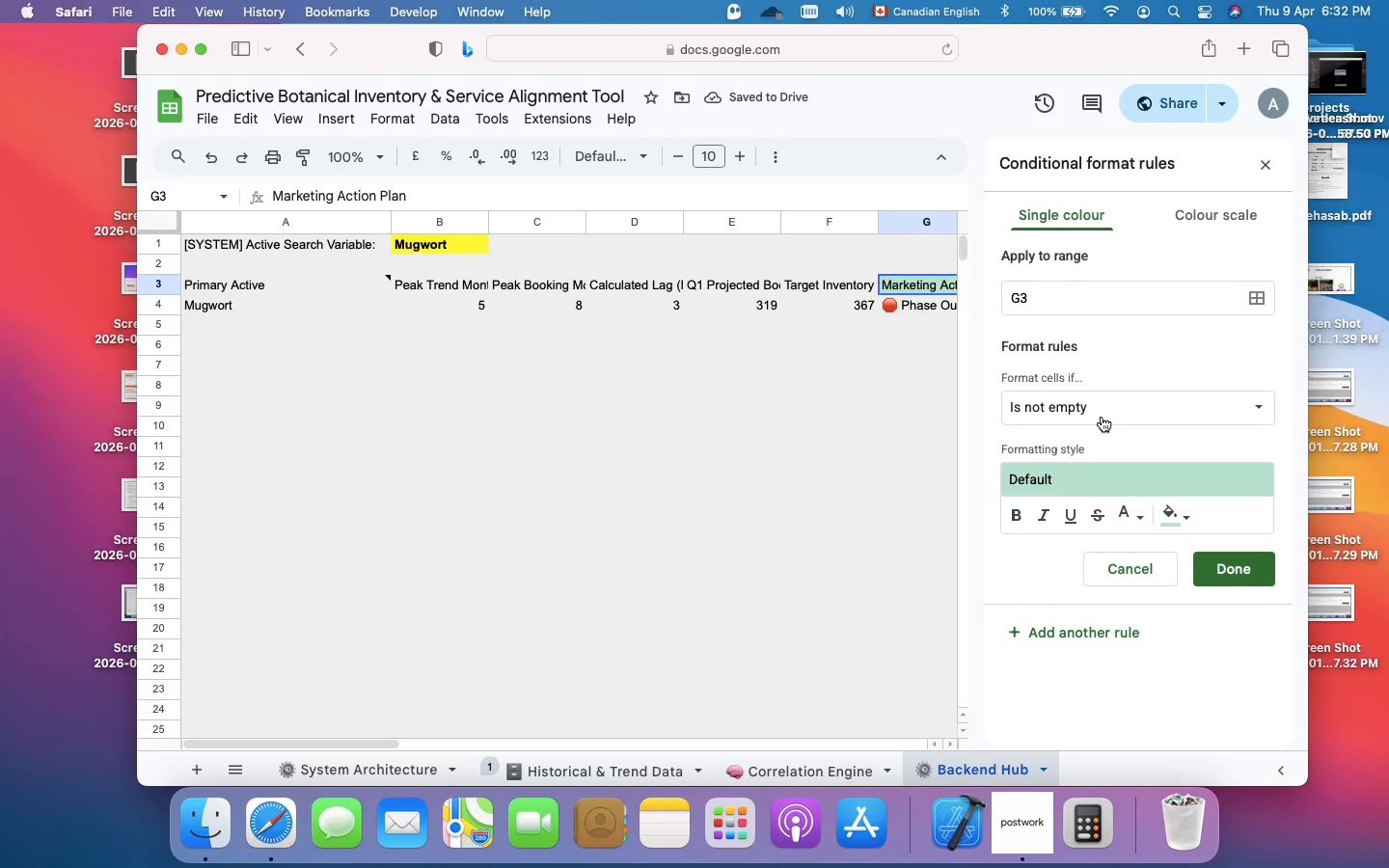 
wait(5.37)
 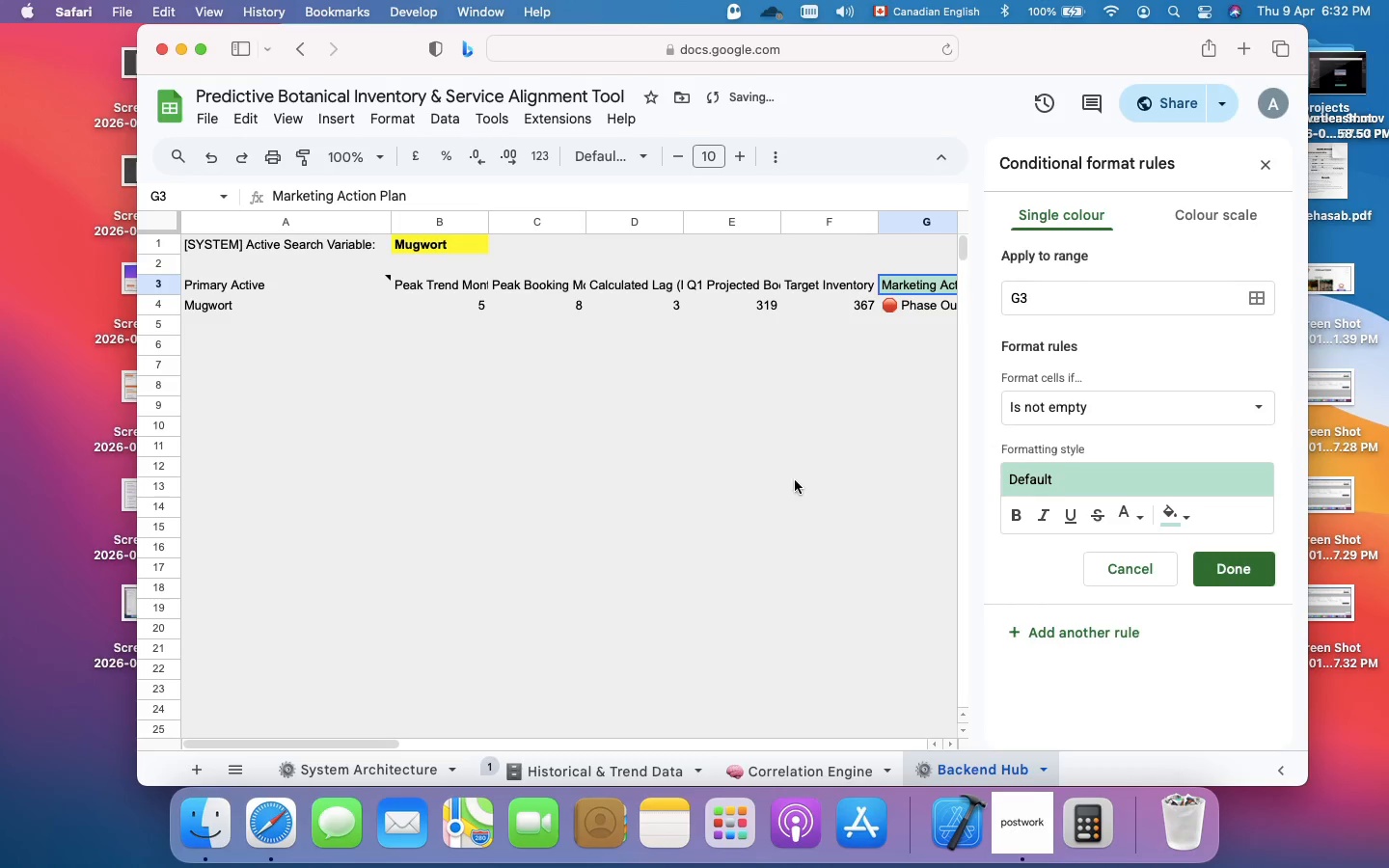 
left_click([1102, 417])
 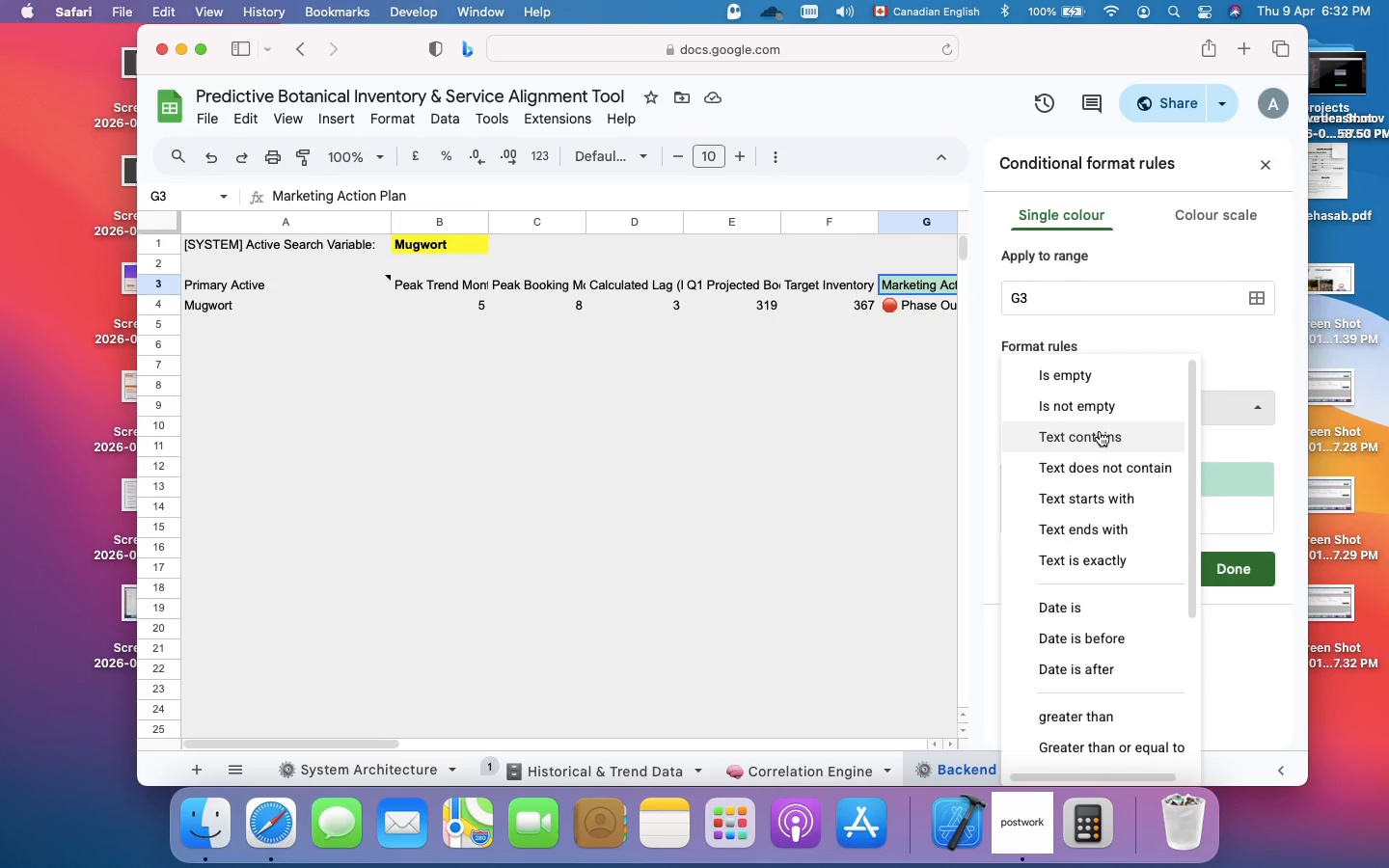 
left_click([1100, 431])
 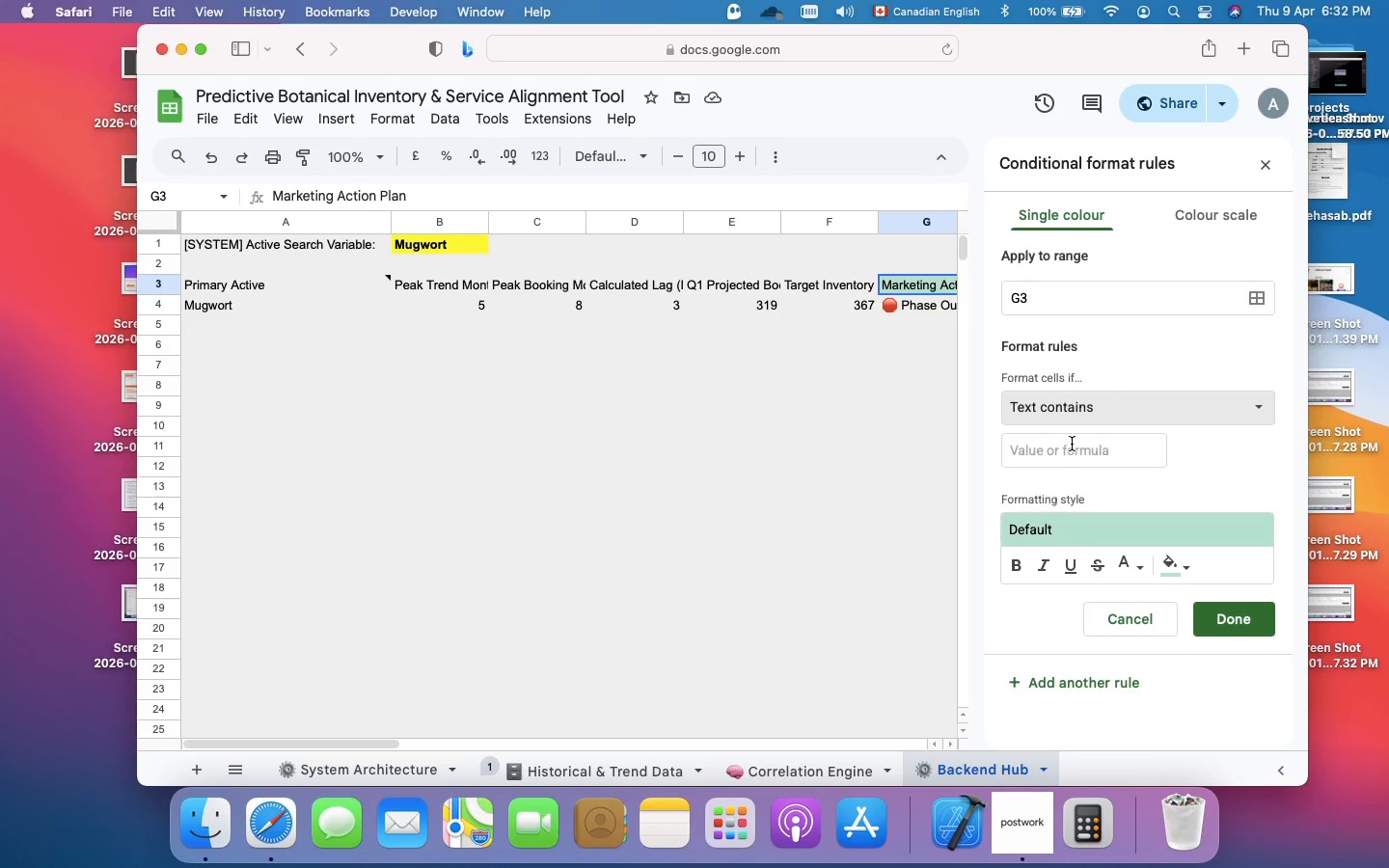 
left_click([1072, 444])
 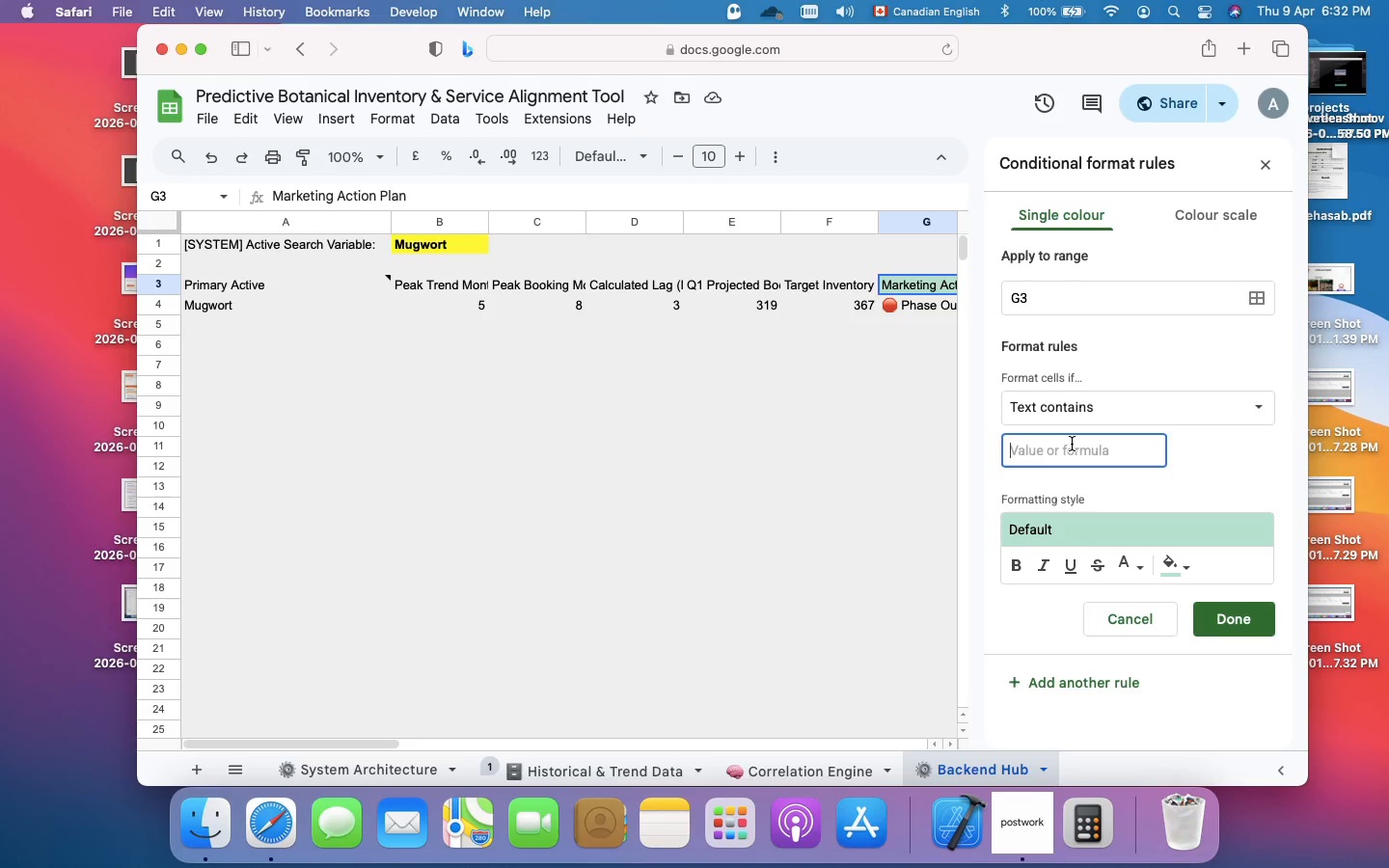 
type(Phase Out)
 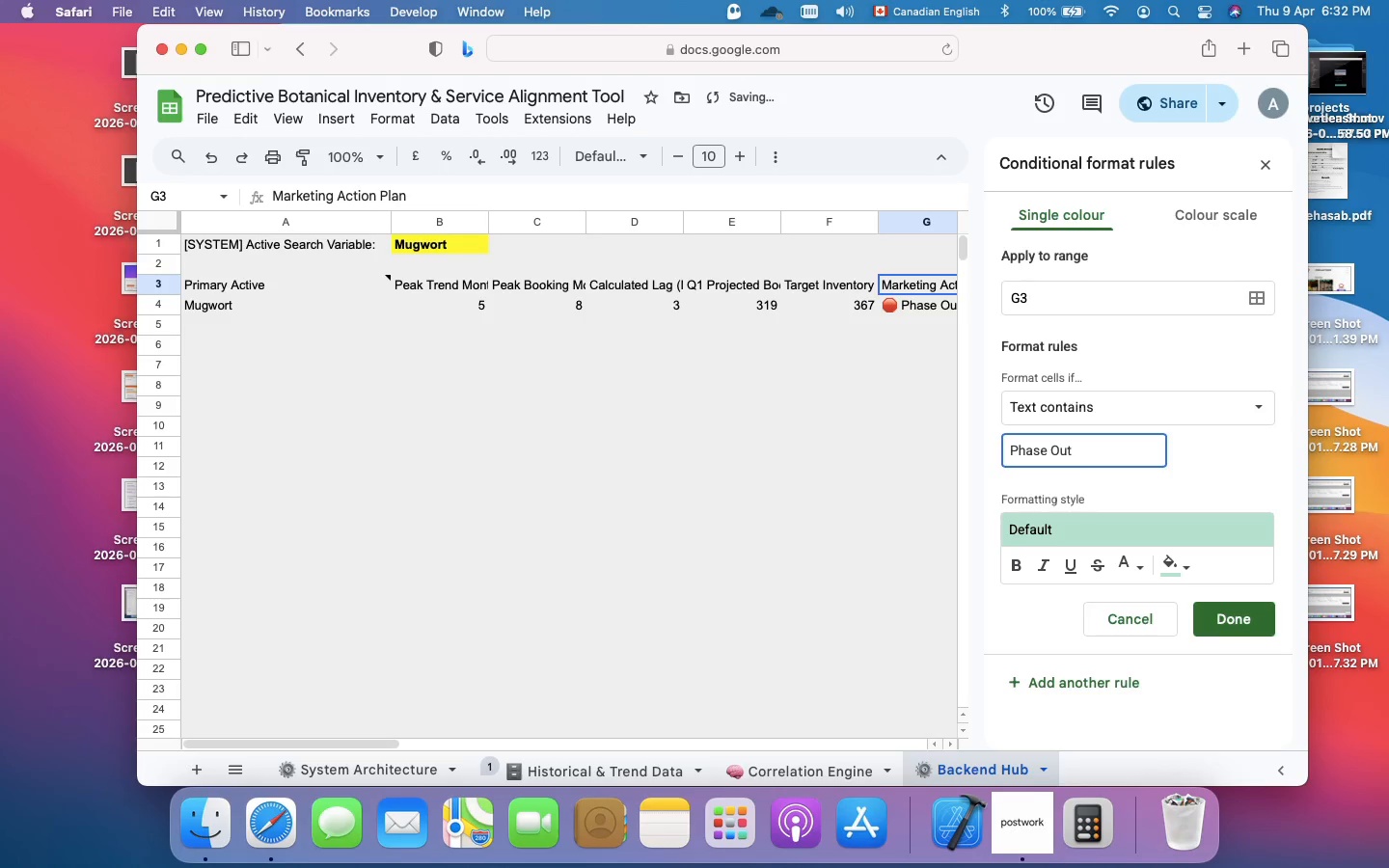 
left_click([1178, 570])
 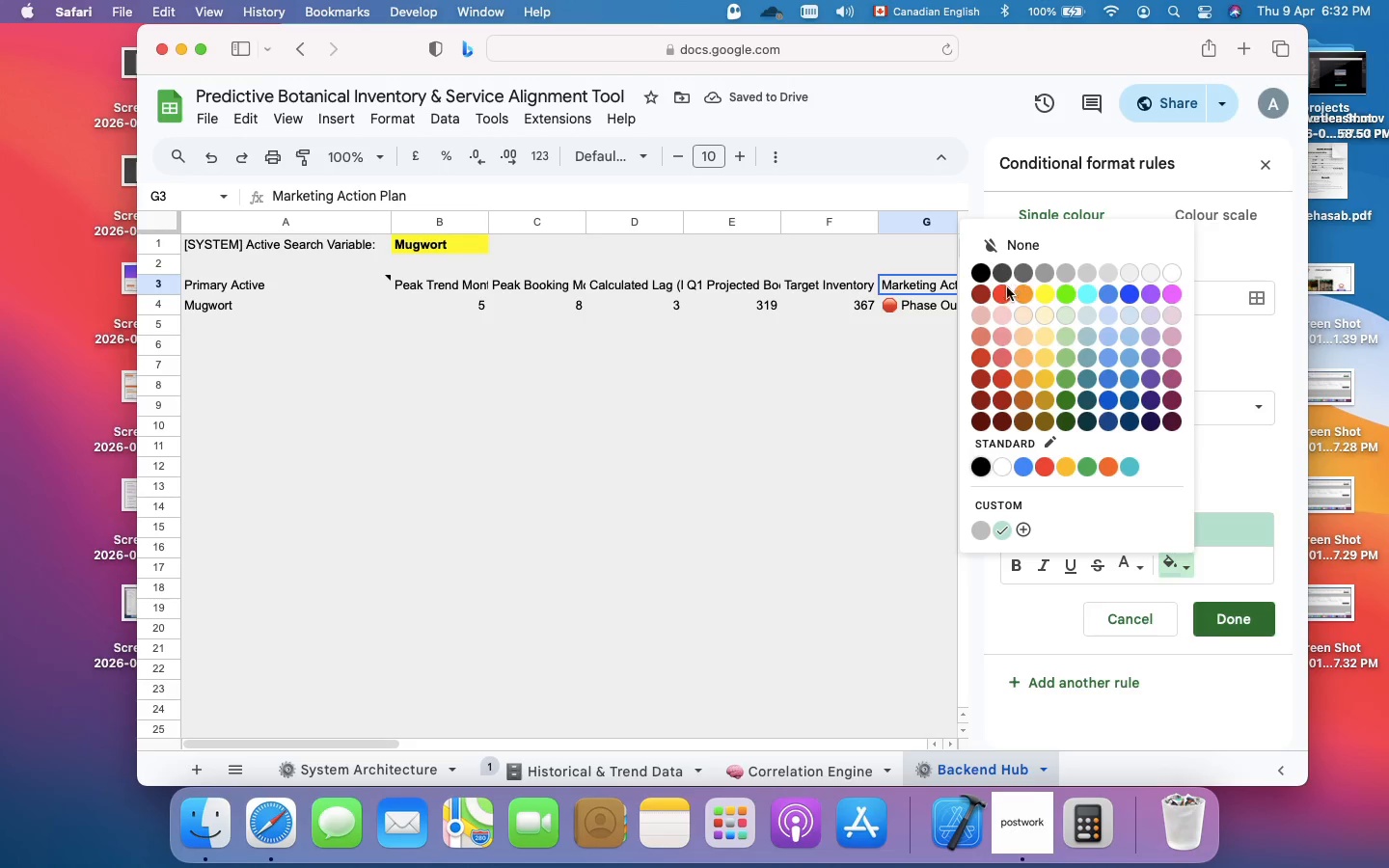 
left_click([1003, 292])
 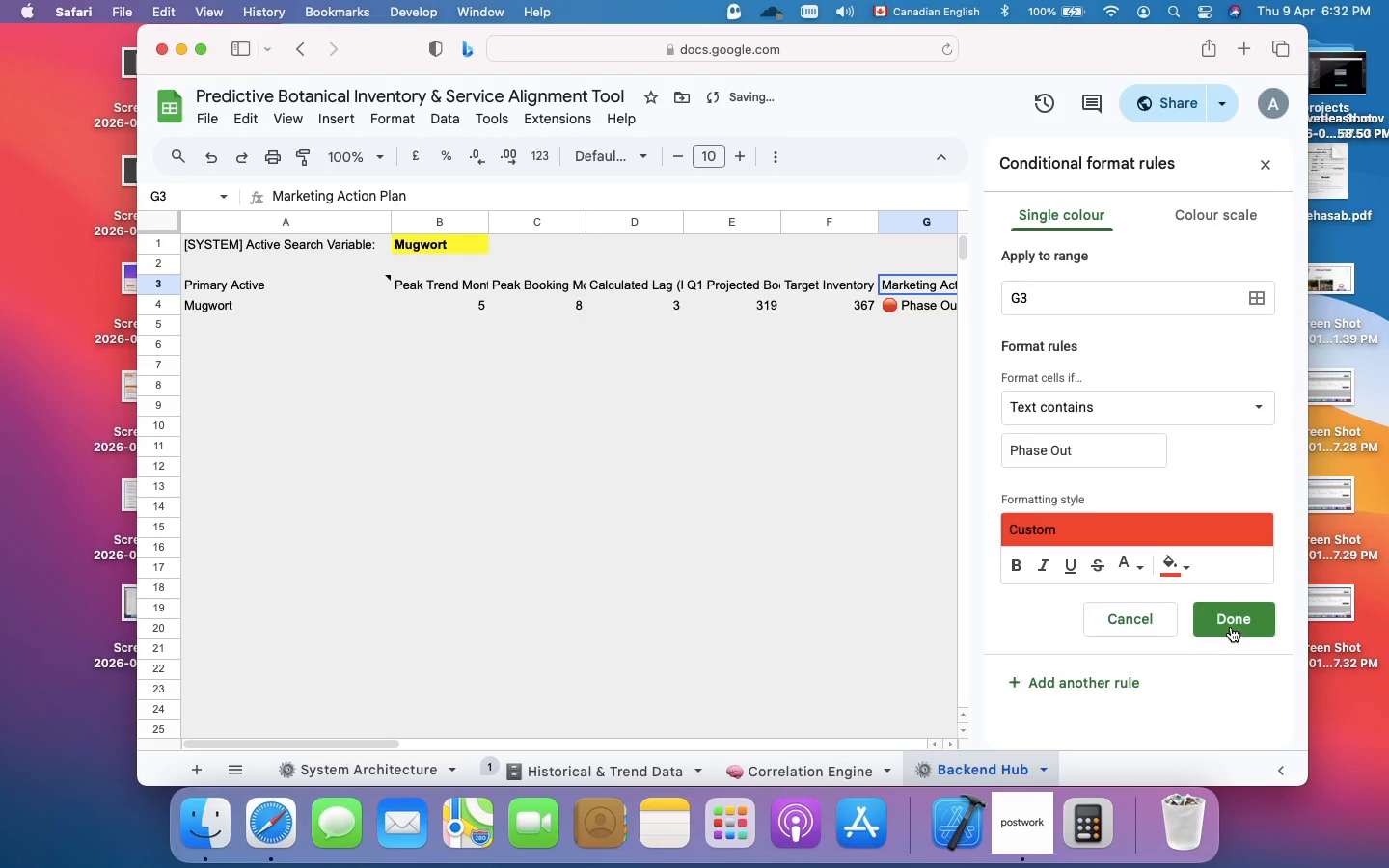 
left_click([1231, 627])
 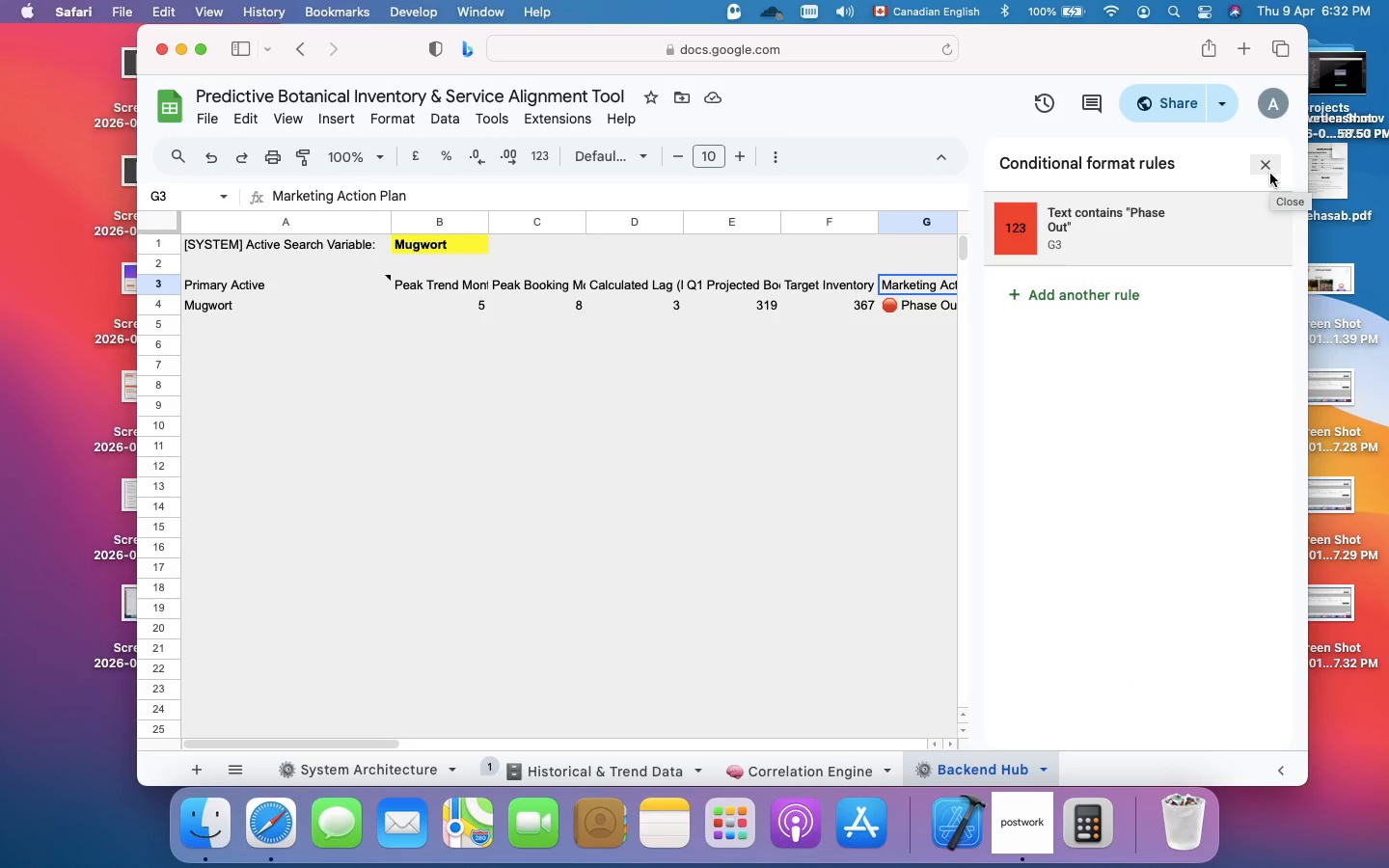 
wait(11.8)
 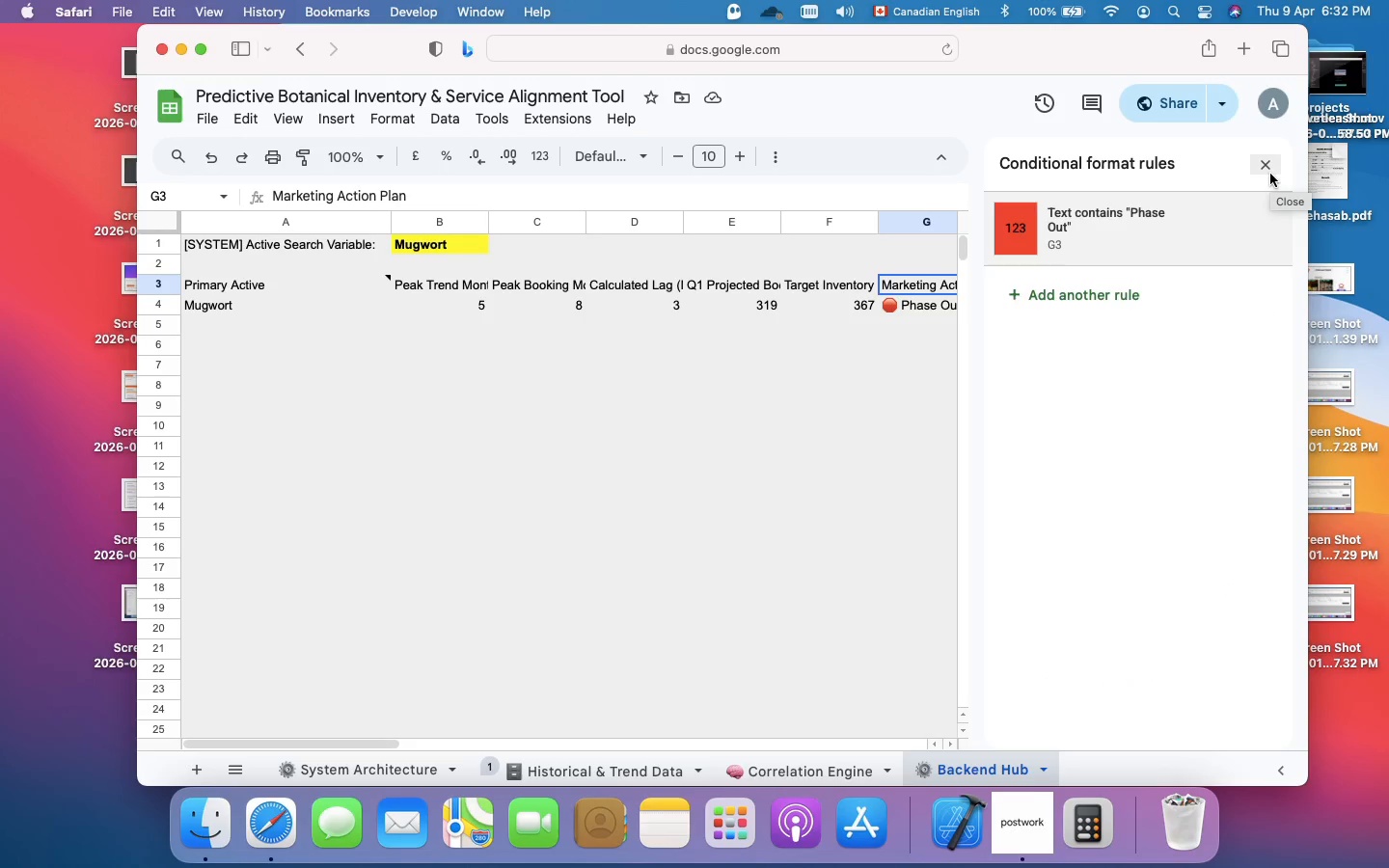 
left_click([1266, 166])
 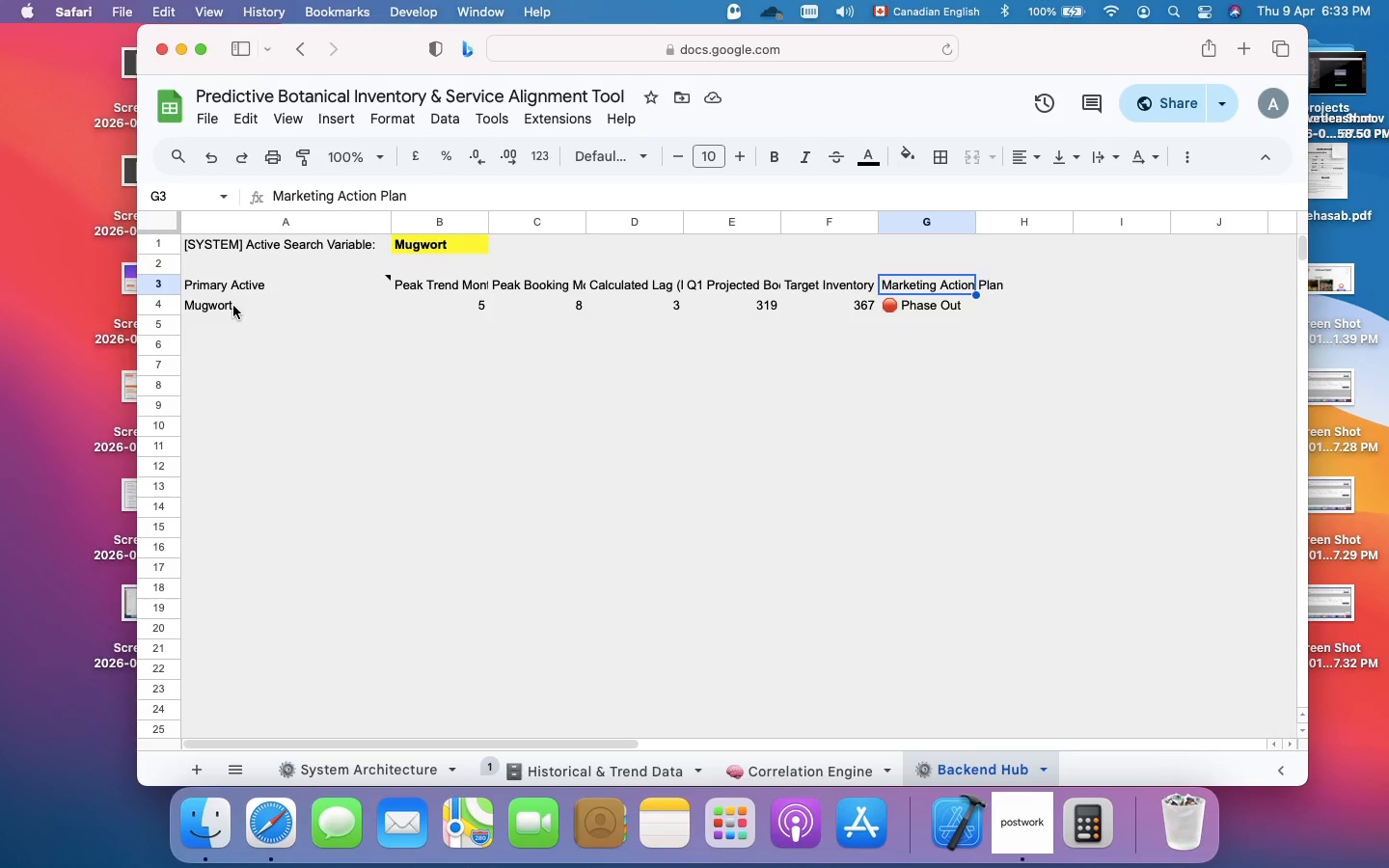 
wait(52.1)
 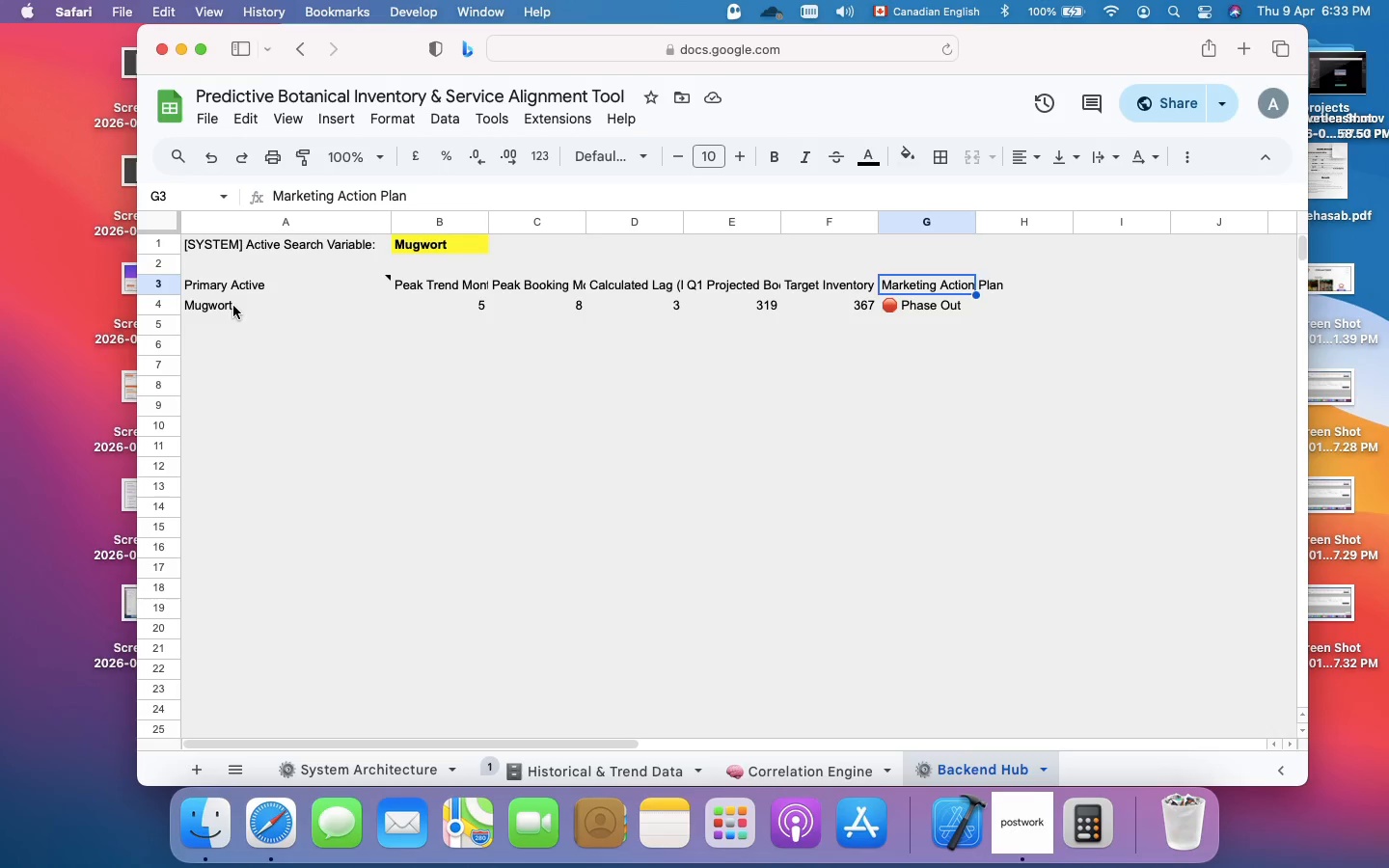 
left_click([199, 366])
 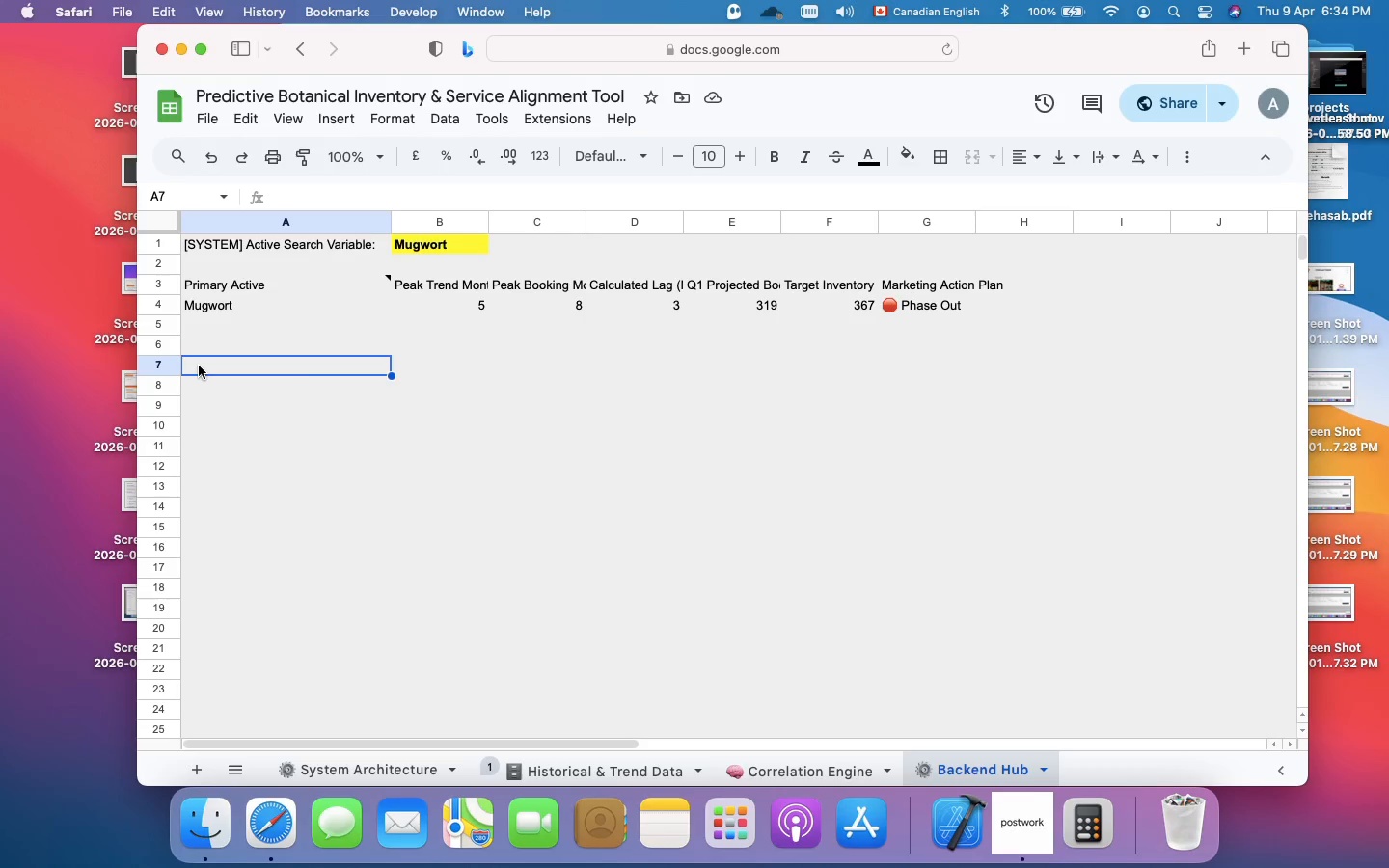 
wait(6.07)
 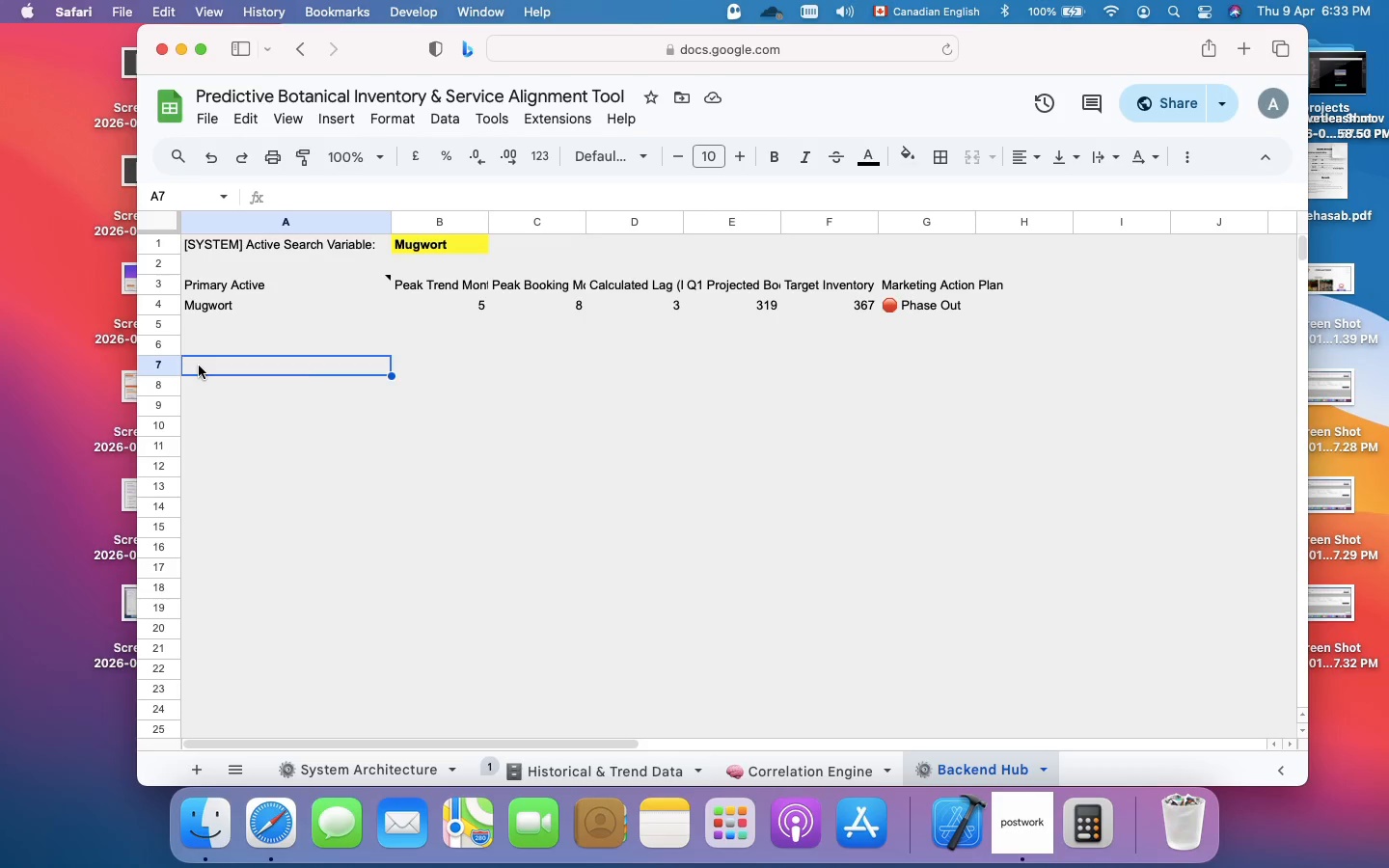 
left_click([352, 203])
 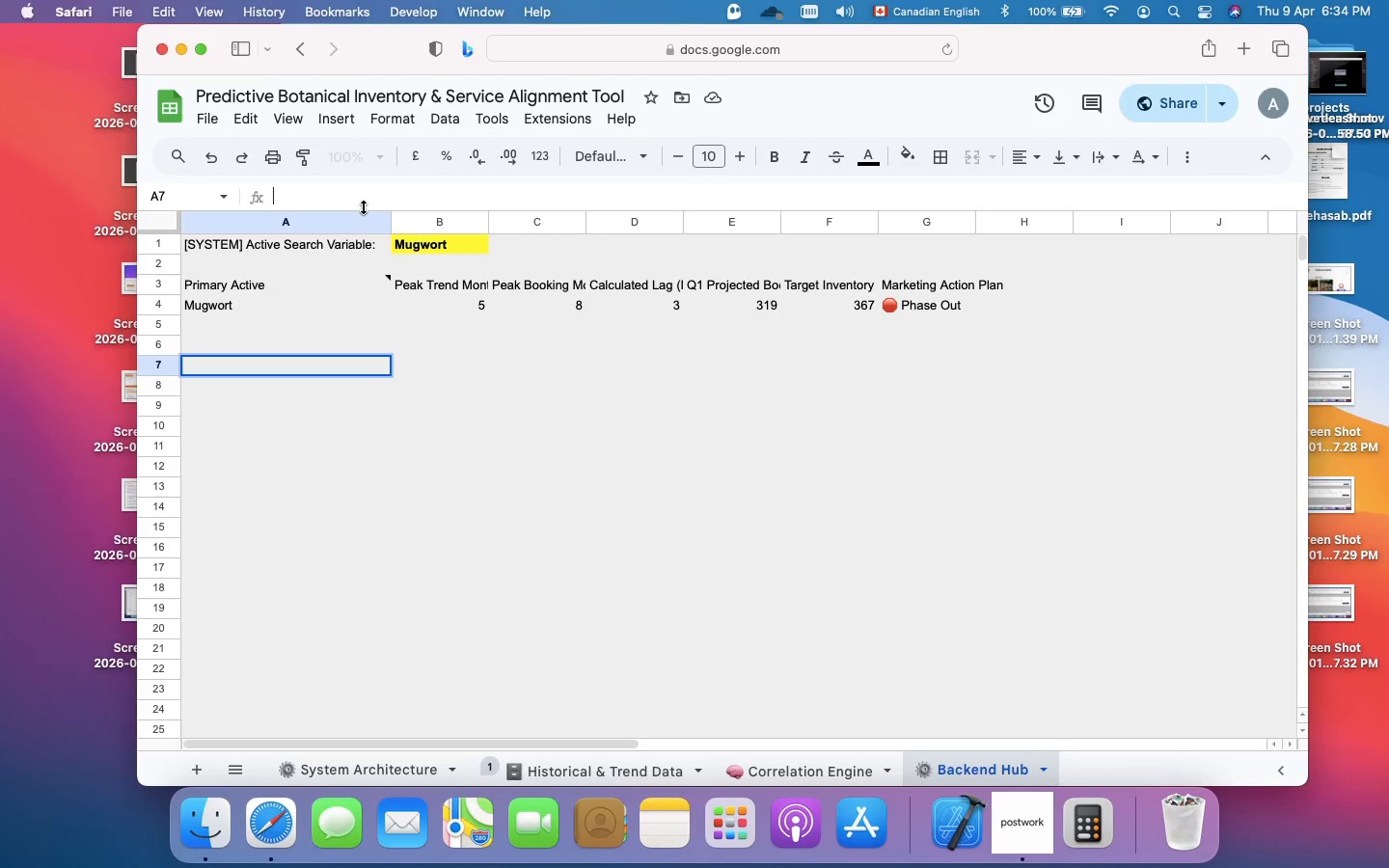 
left_click_drag(start_coordinate=[363, 207], to_coordinate=[358, 230])
 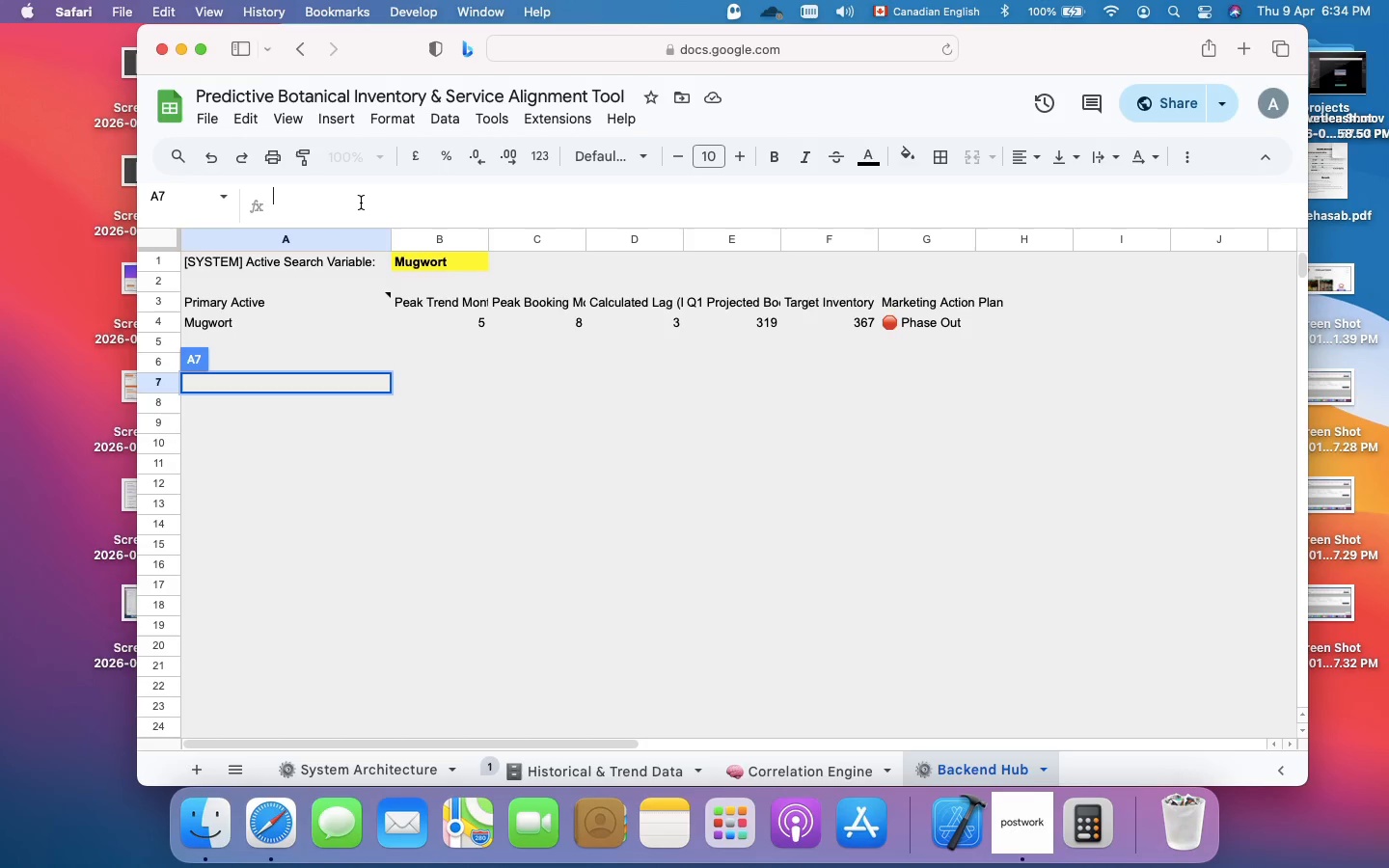 
type(=query)
key(Backspace)
key(Backspace)
key(Backspace)
key(Backspace)
key(Backspace)
type(QUERY(')
 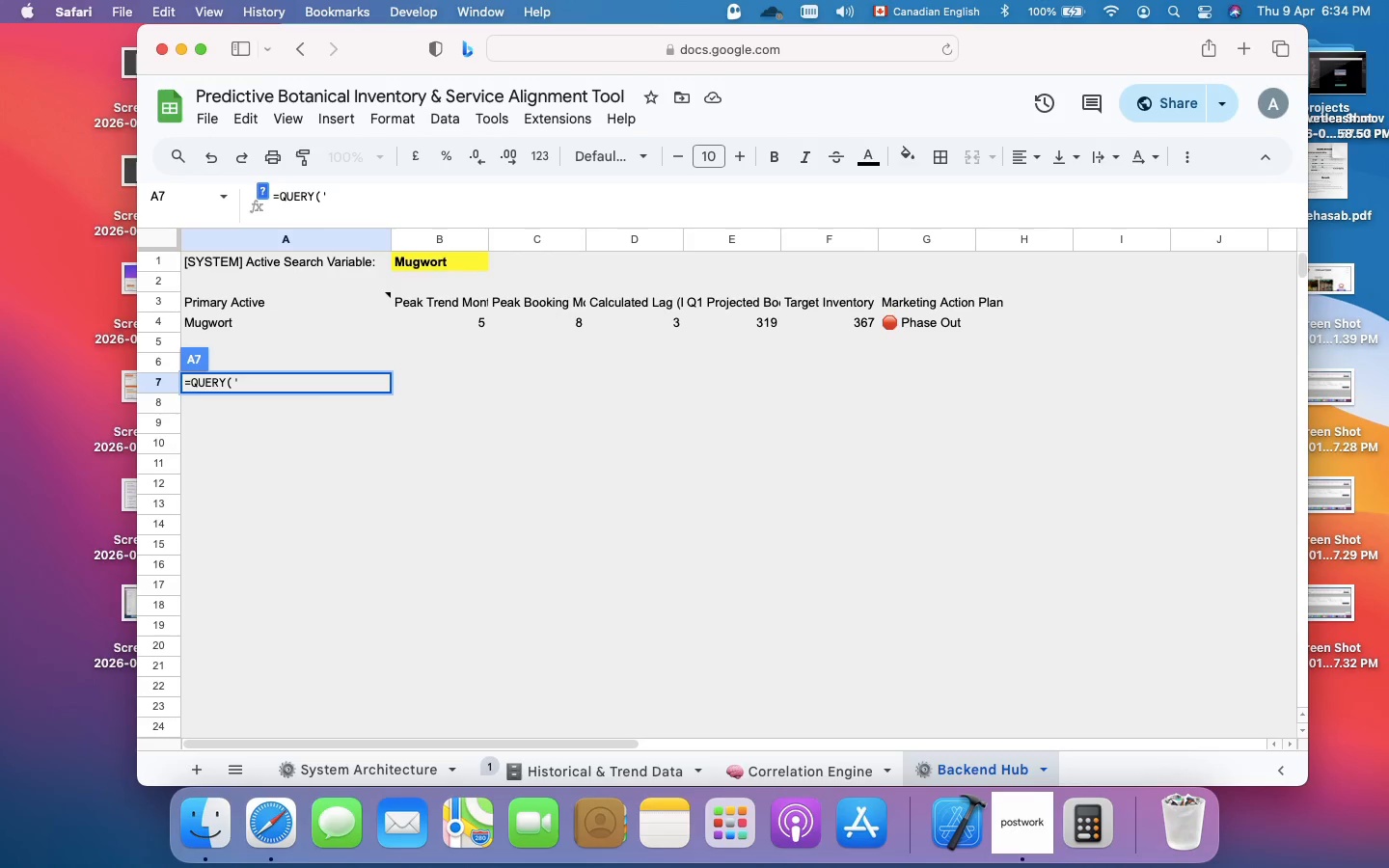 
key(Fn)
 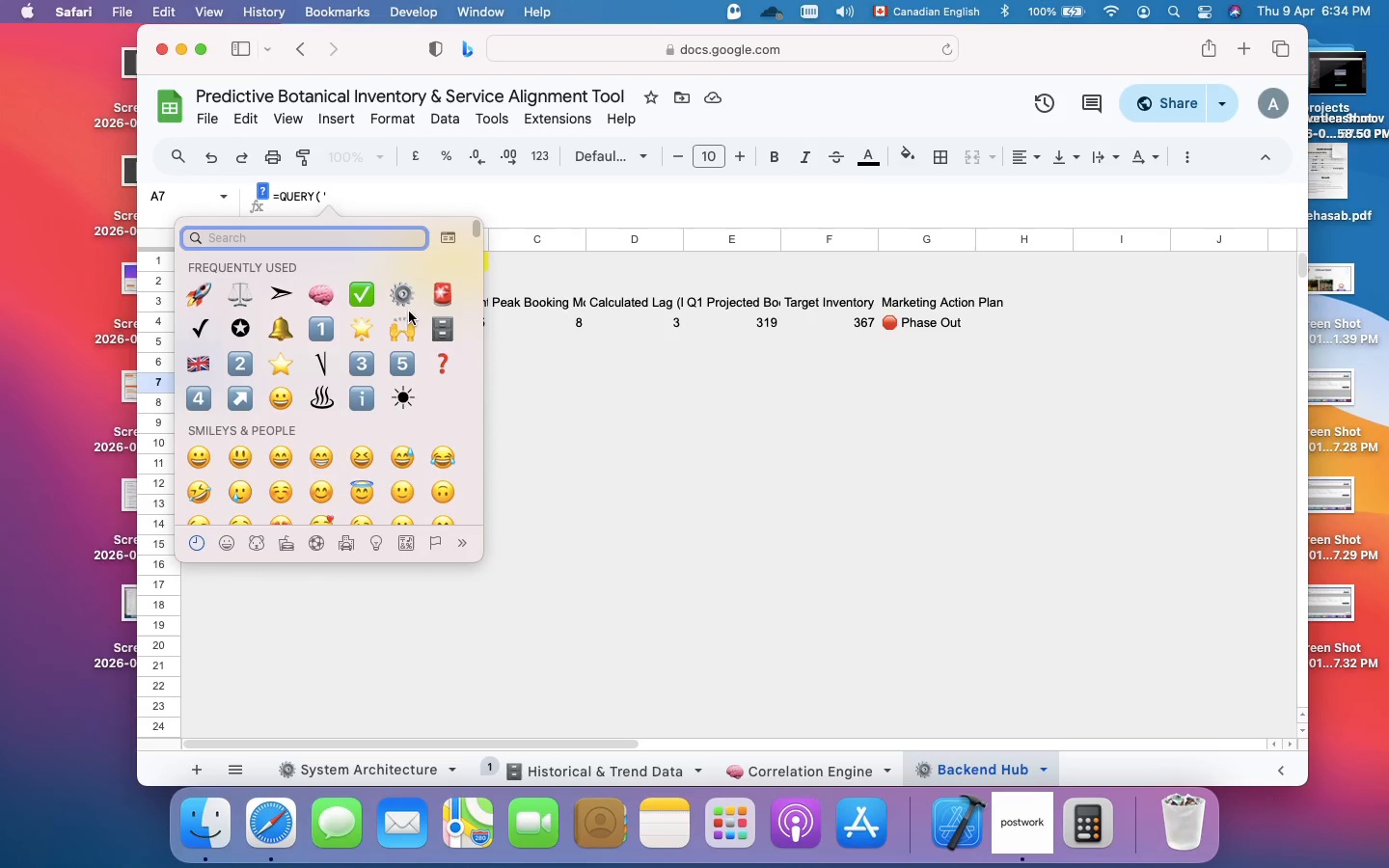 
left_click([443, 328])
 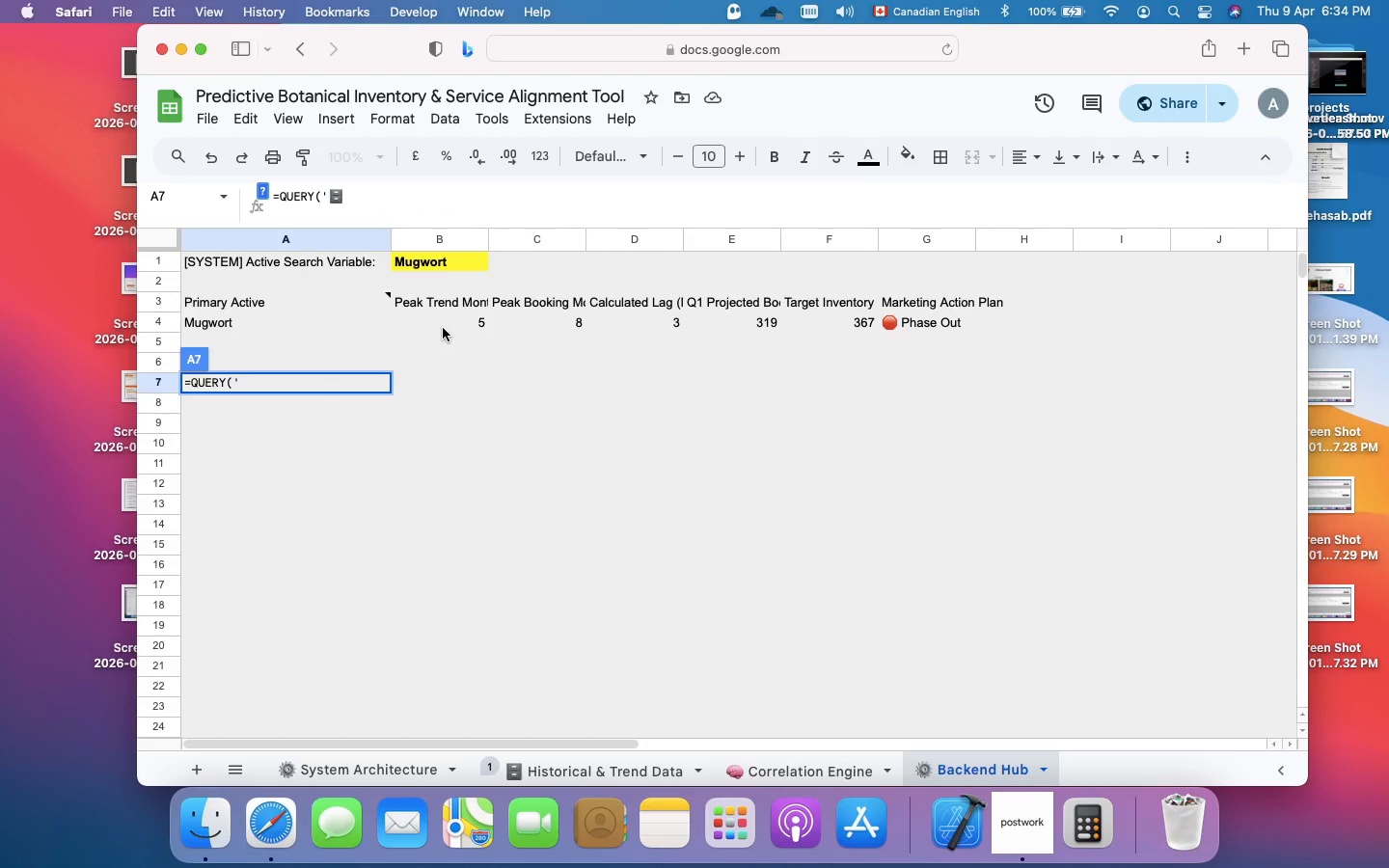 
type( Hi)
key(Backspace)
type(ISTORICAL )
 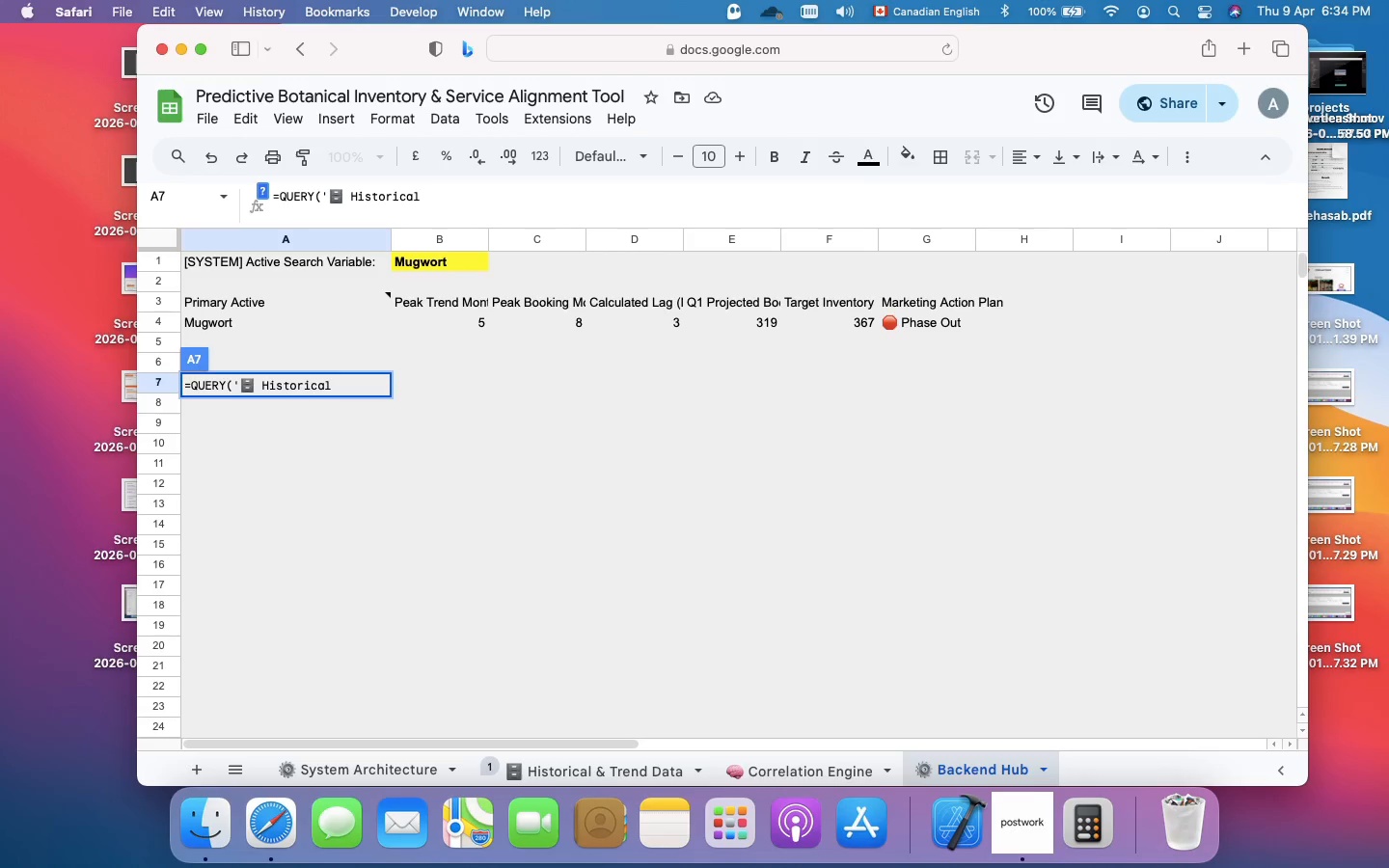 
wait(53.2)
 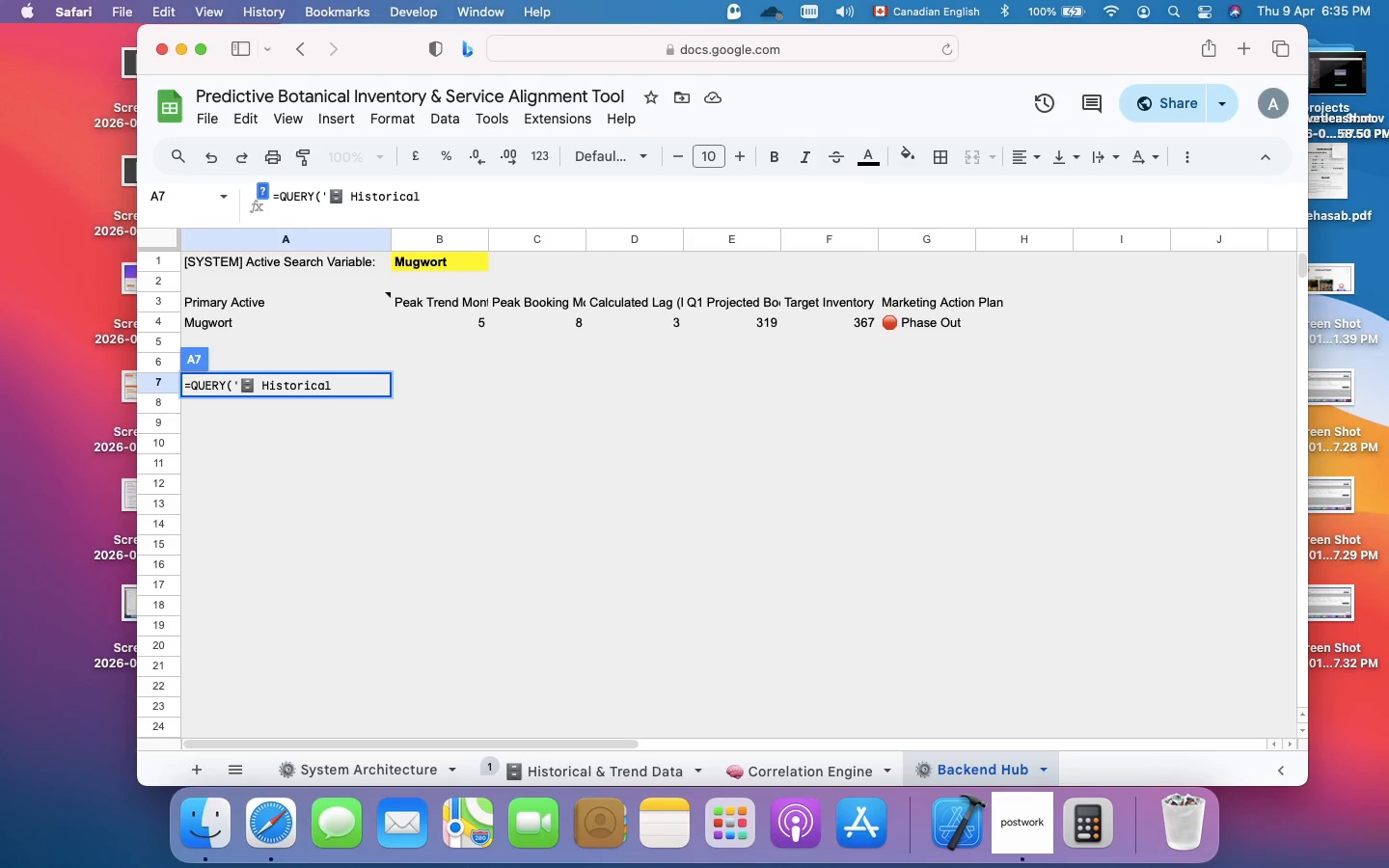 
type(& Trend Data)
 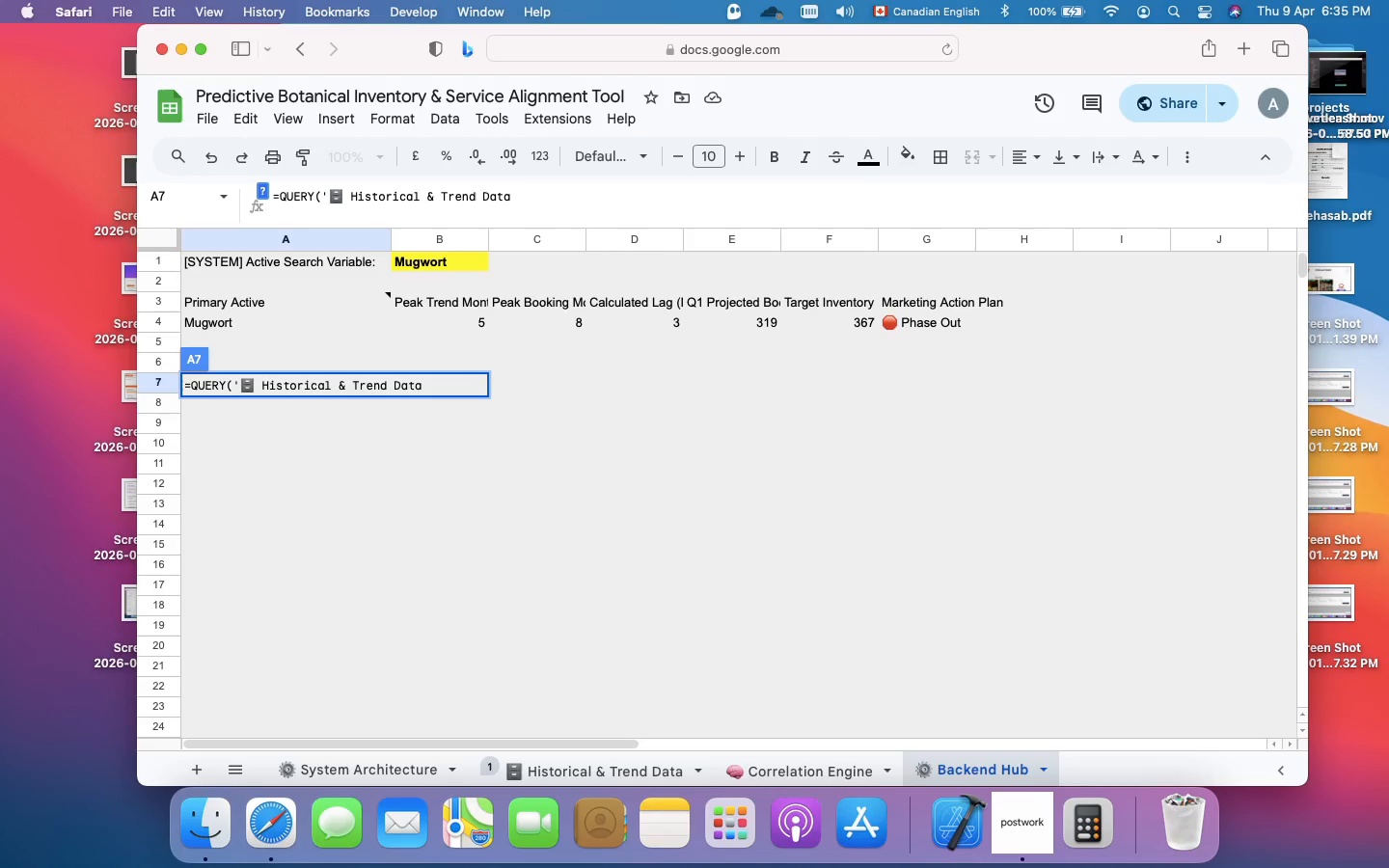 
type('!A1:K97)
 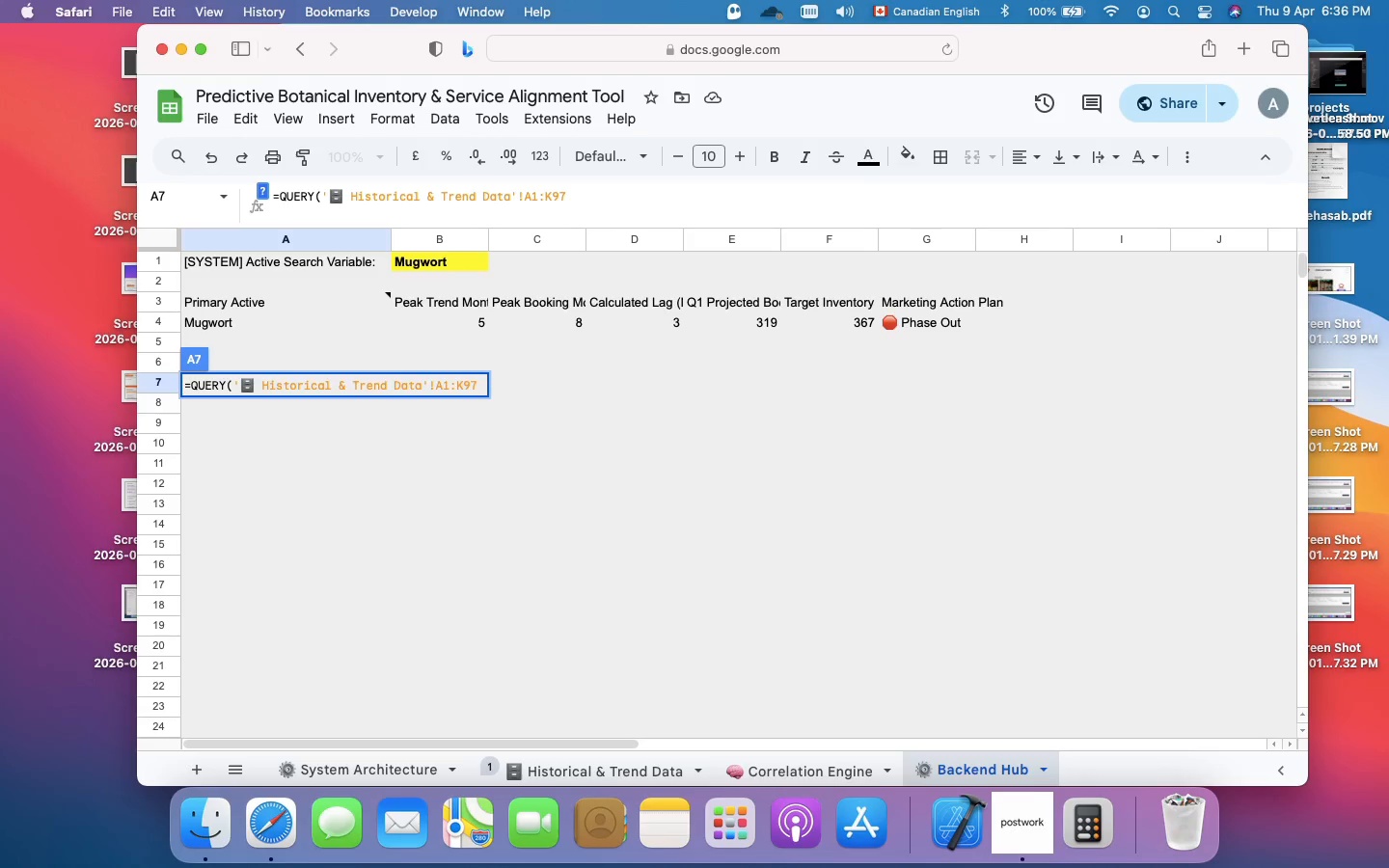 
type(, "SELECT B, C, F, G, I, J, K WHERE E= '&B1&)
 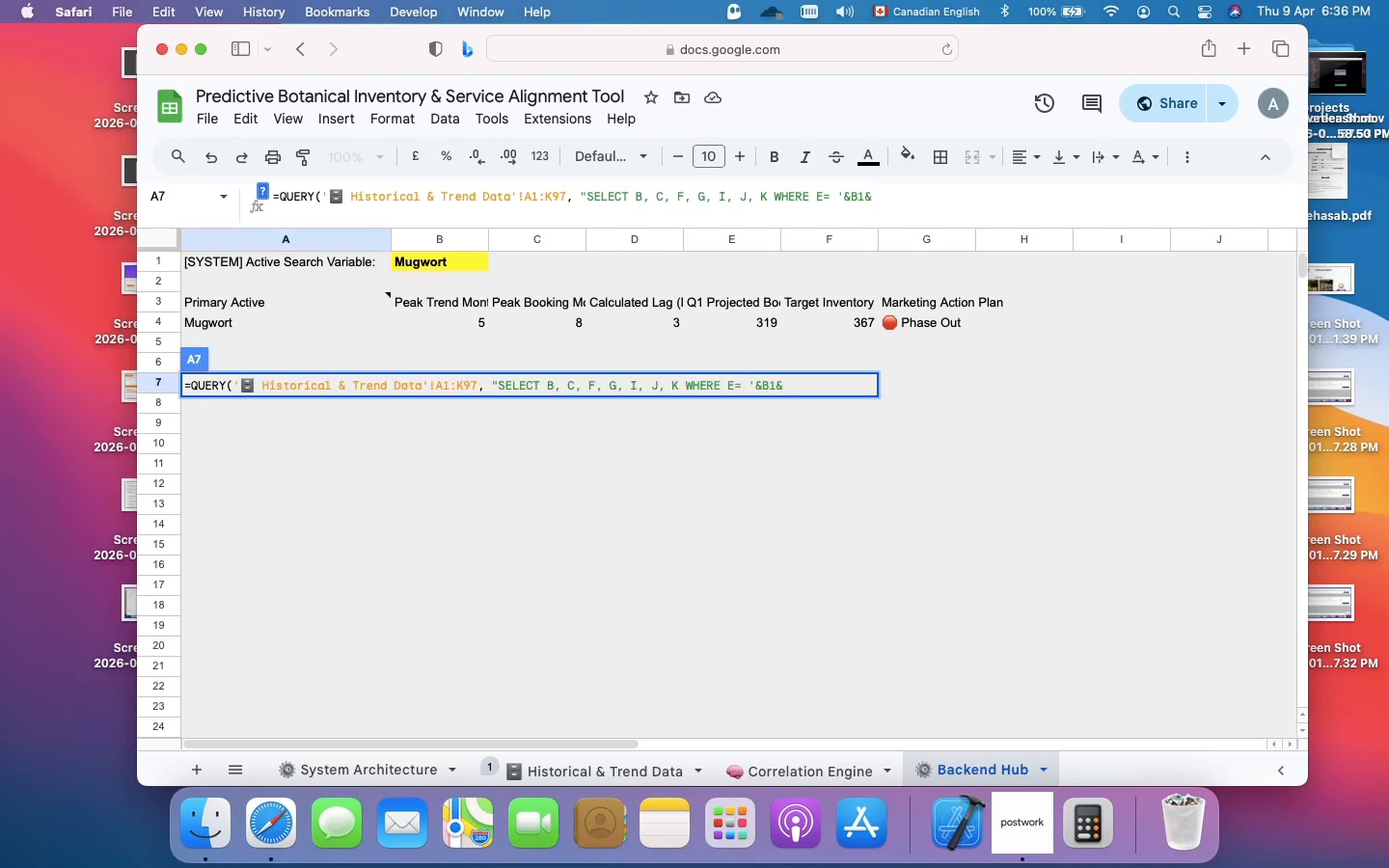 
key(ArrowLeft)
 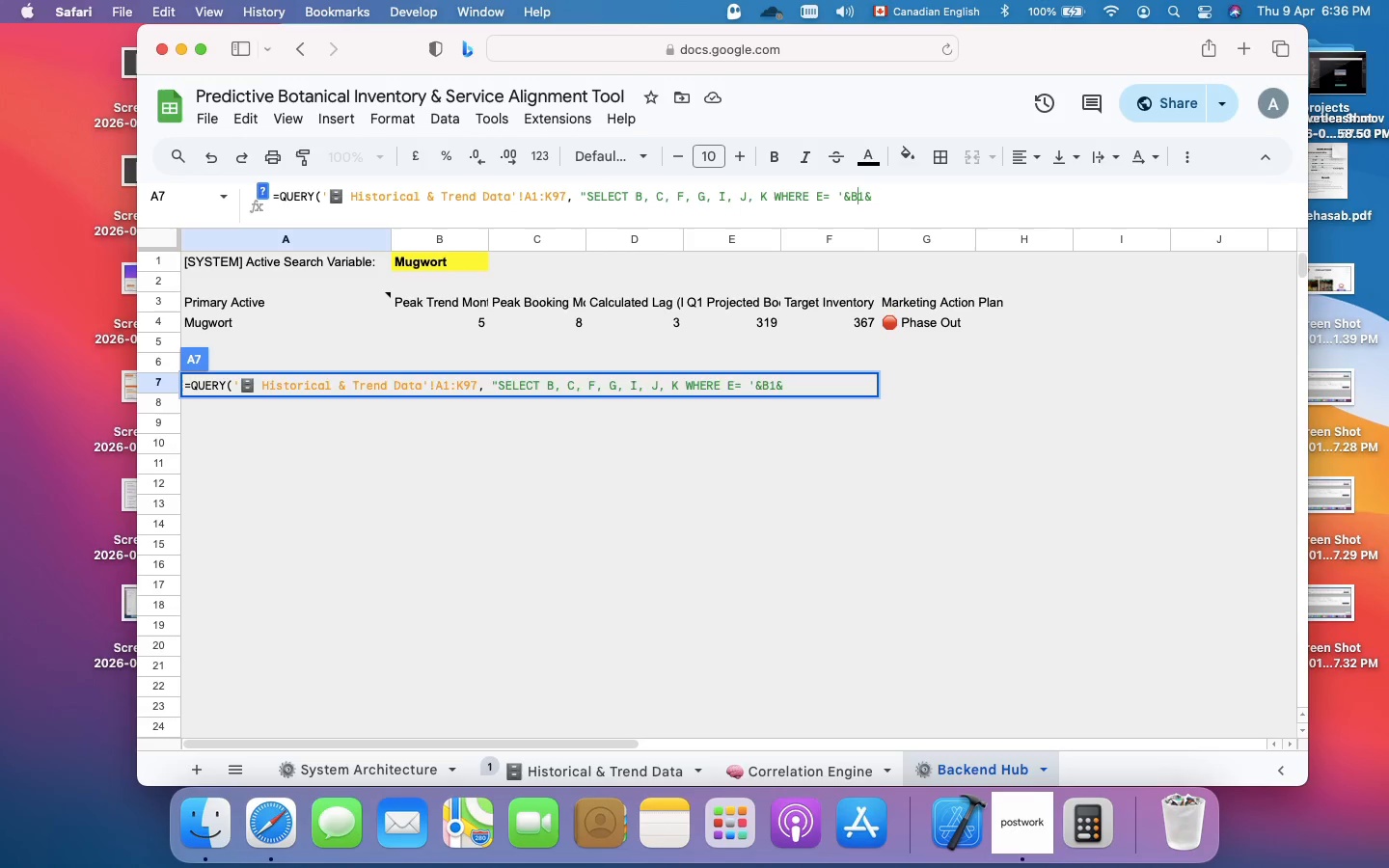 
key(ArrowLeft)
 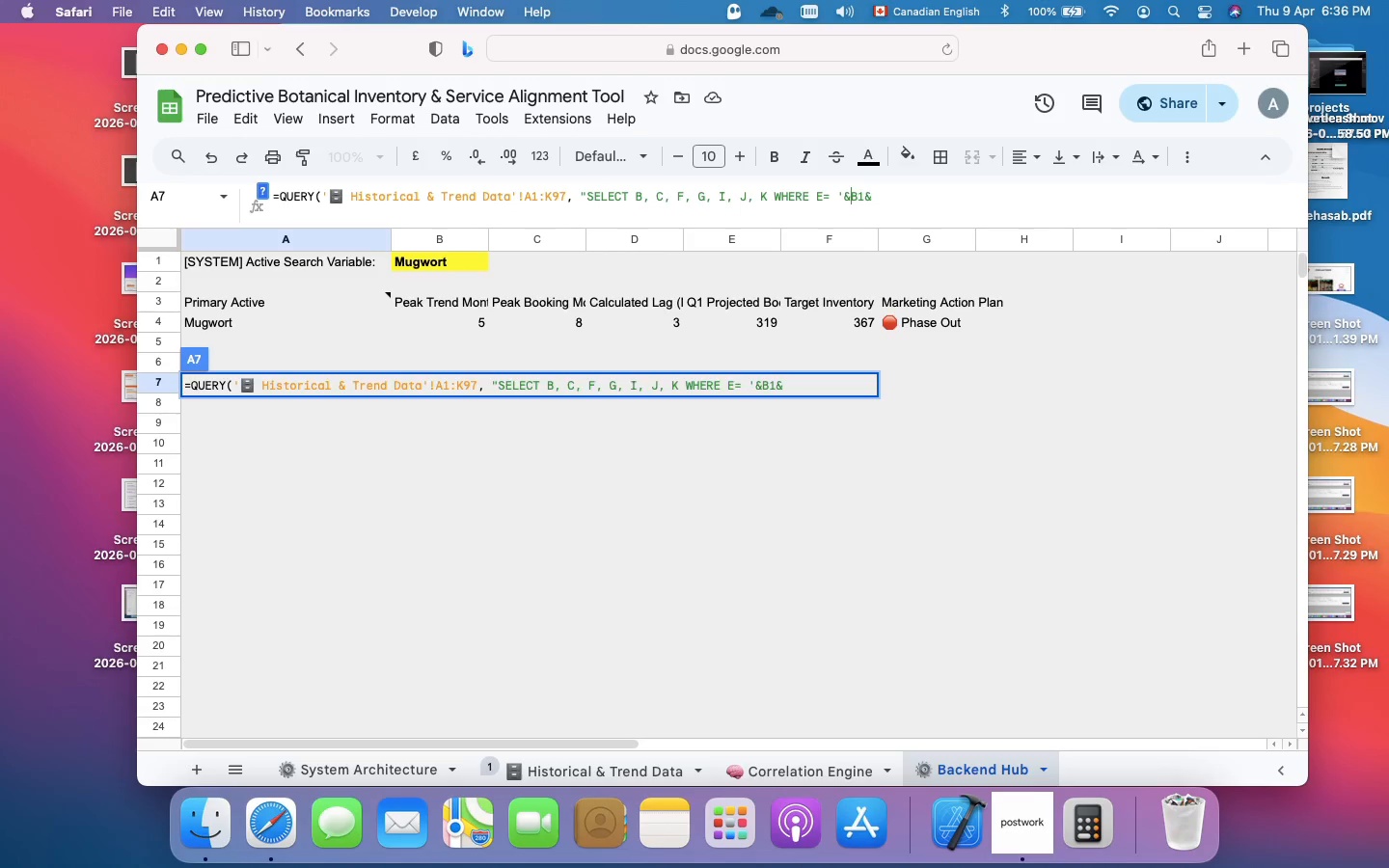 
key(ArrowLeft)
 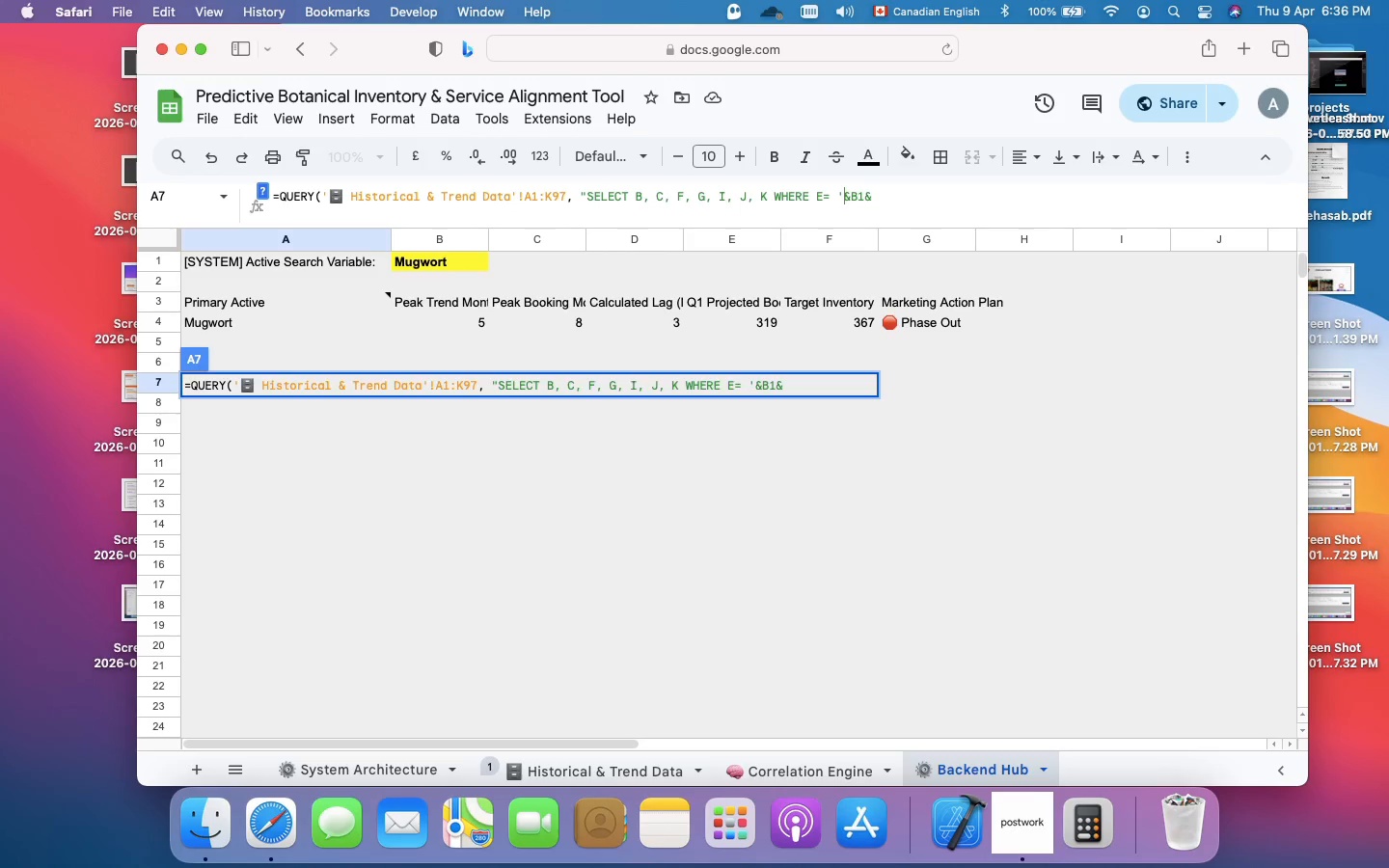 
key(ArrowLeft)
 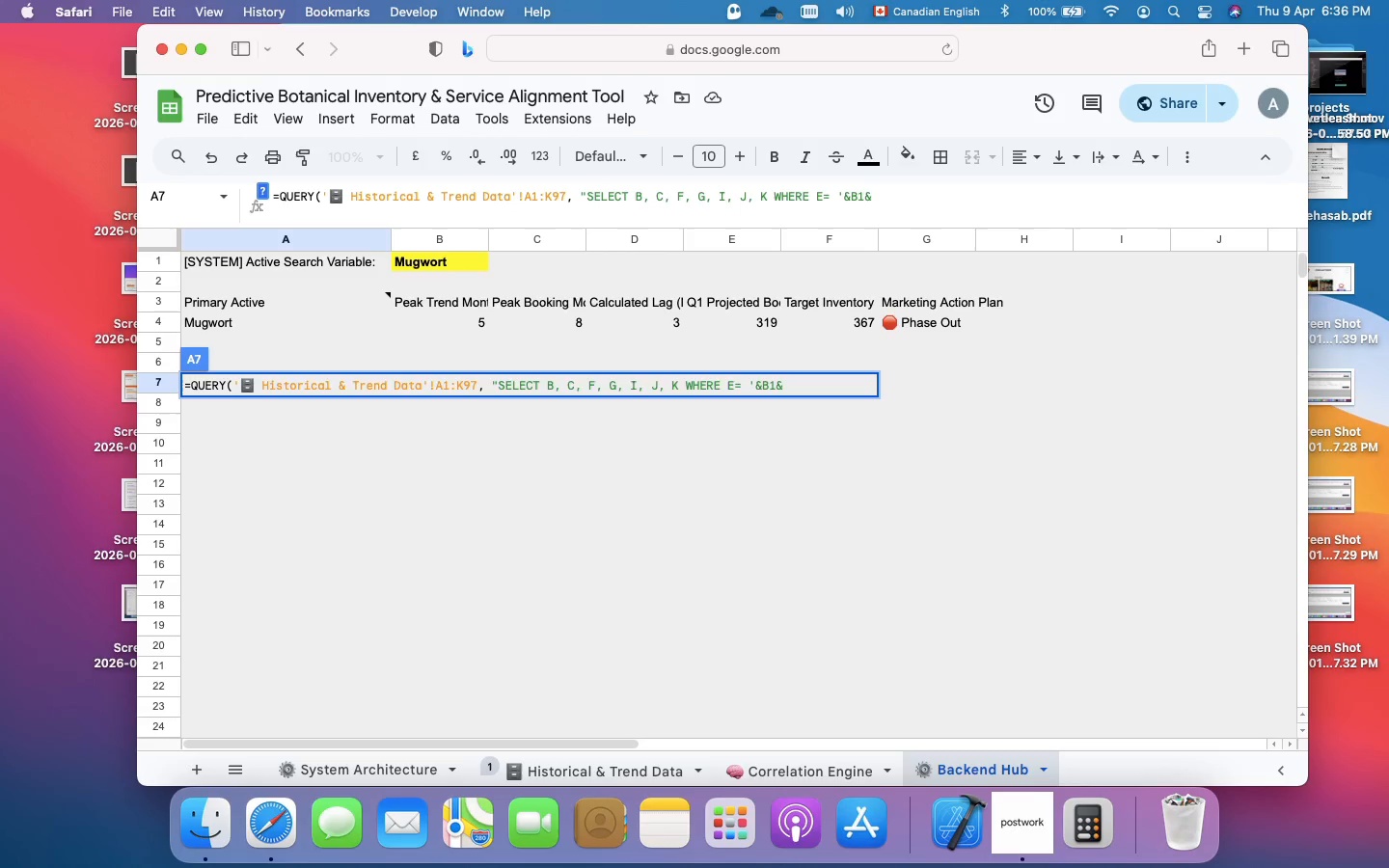 
key(Shift+Quote)
 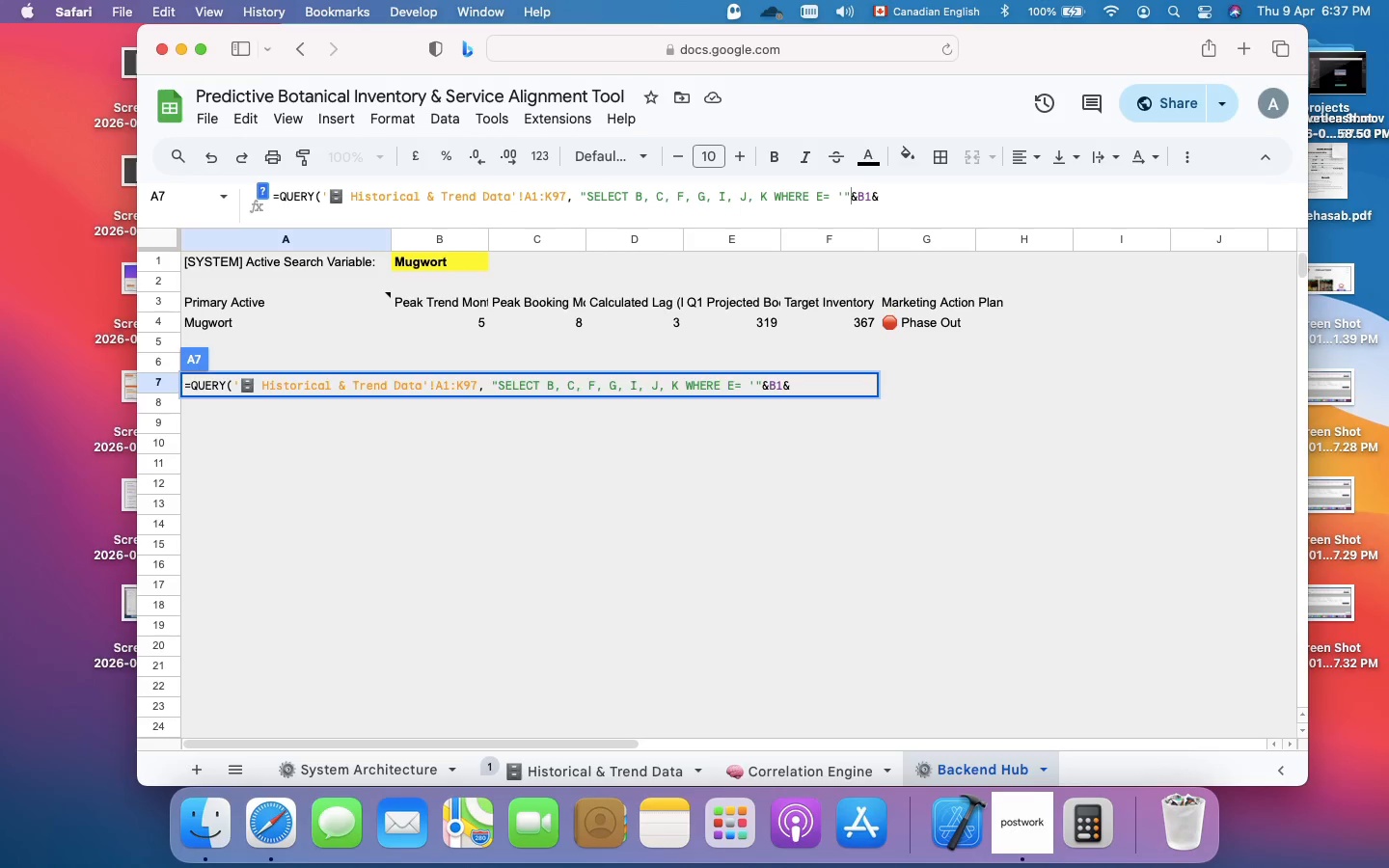 
key(ArrowRight)
 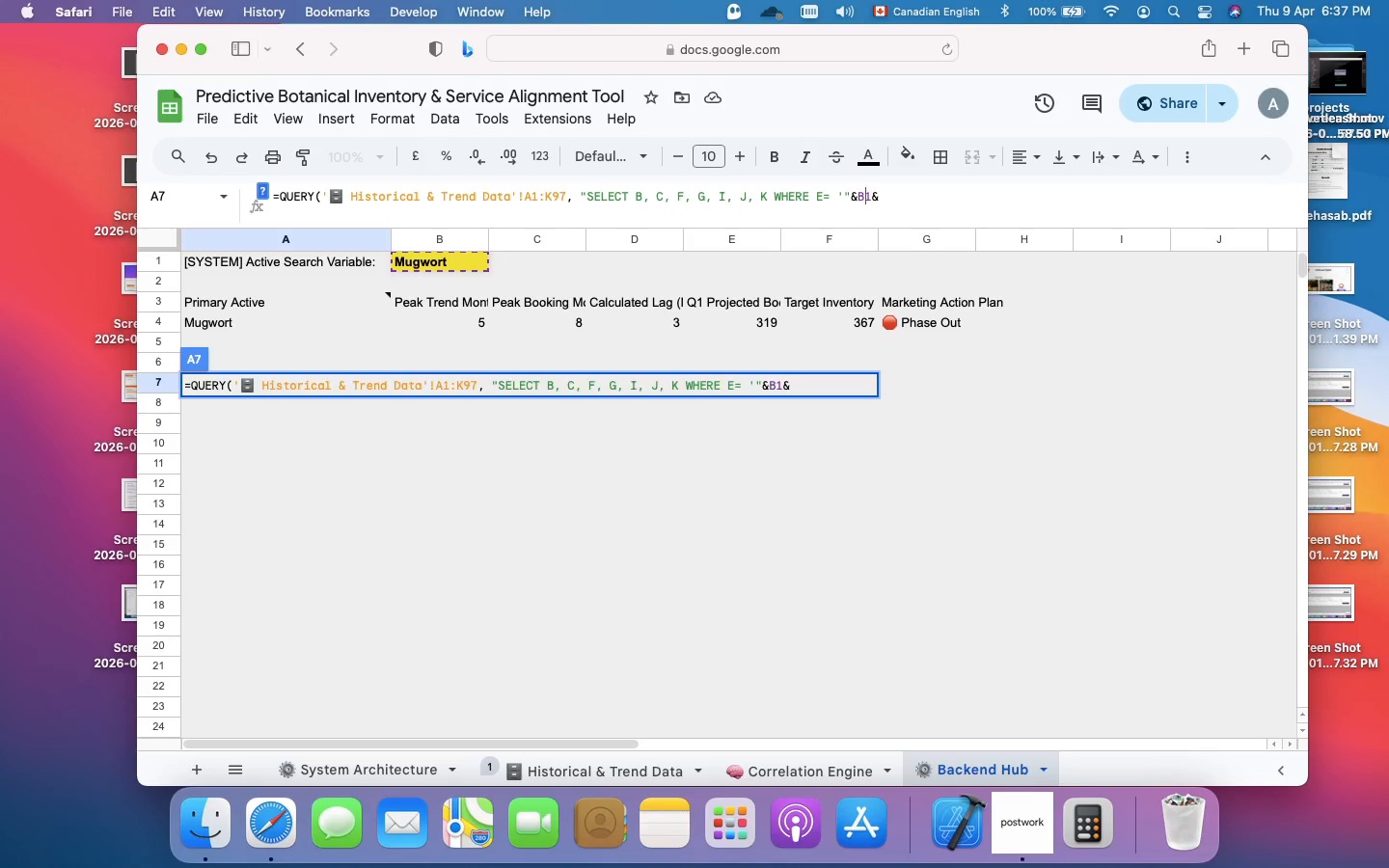 
key(ArrowRight)
 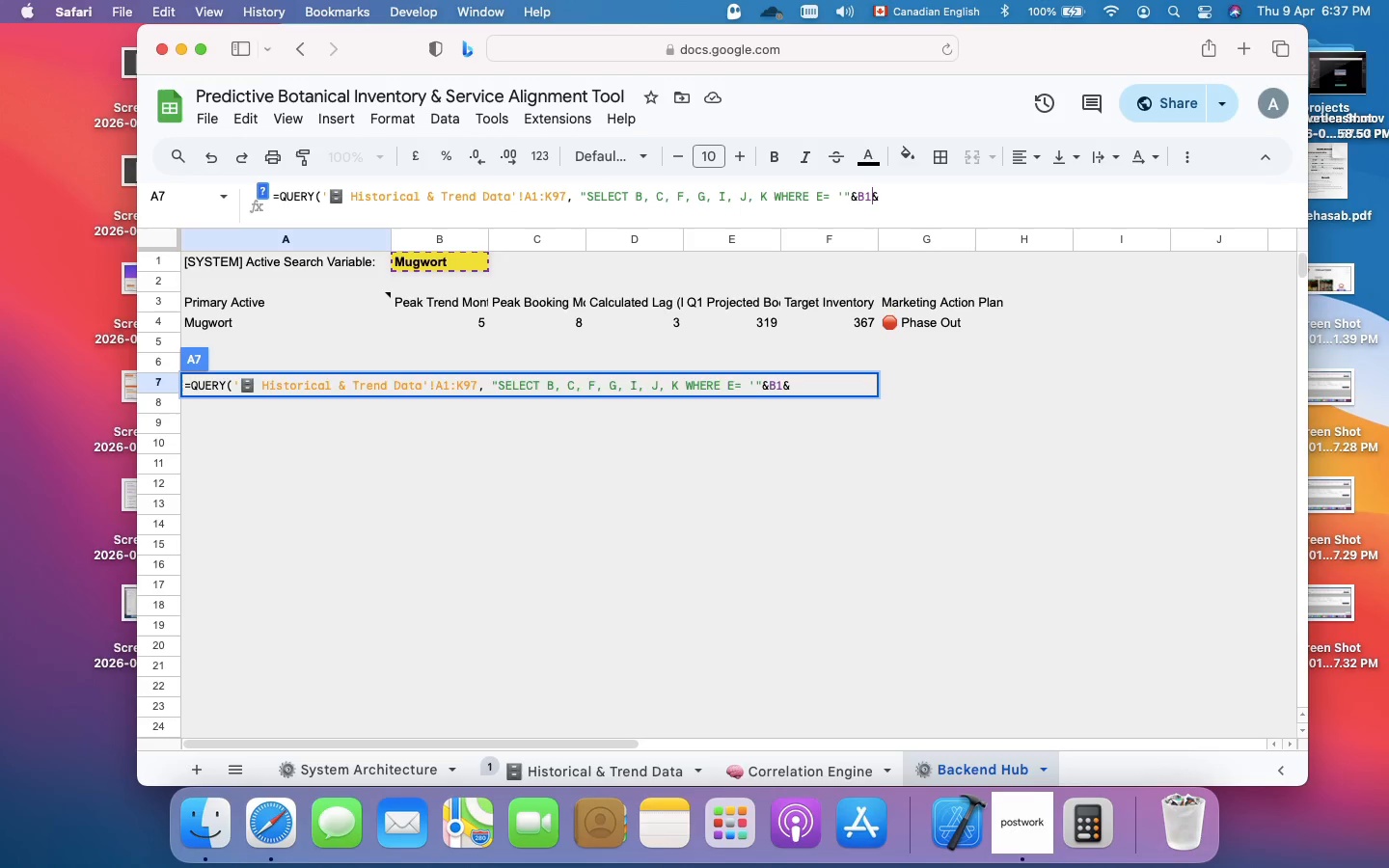 
key(ArrowRight)
 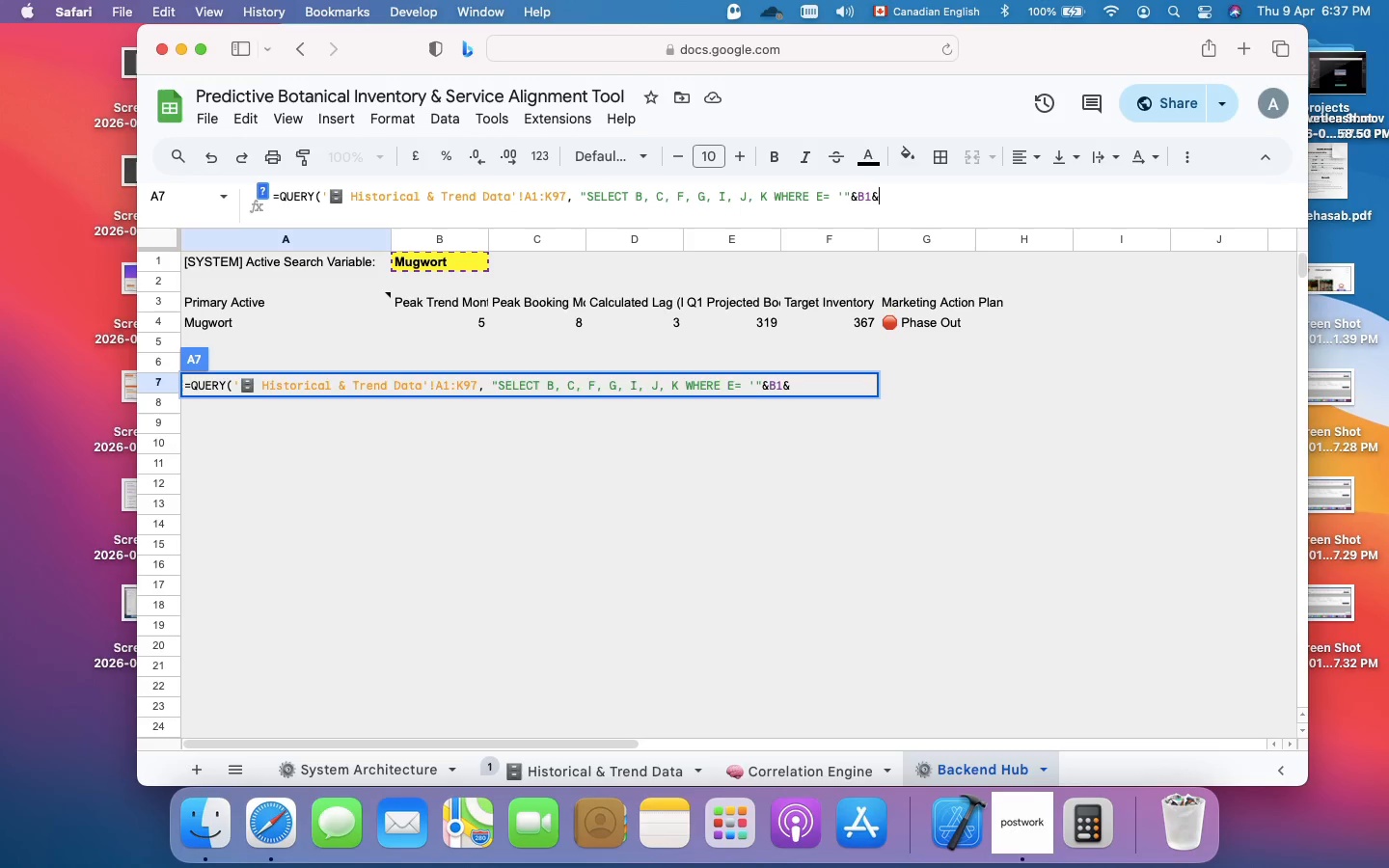 
key(ArrowRight)
 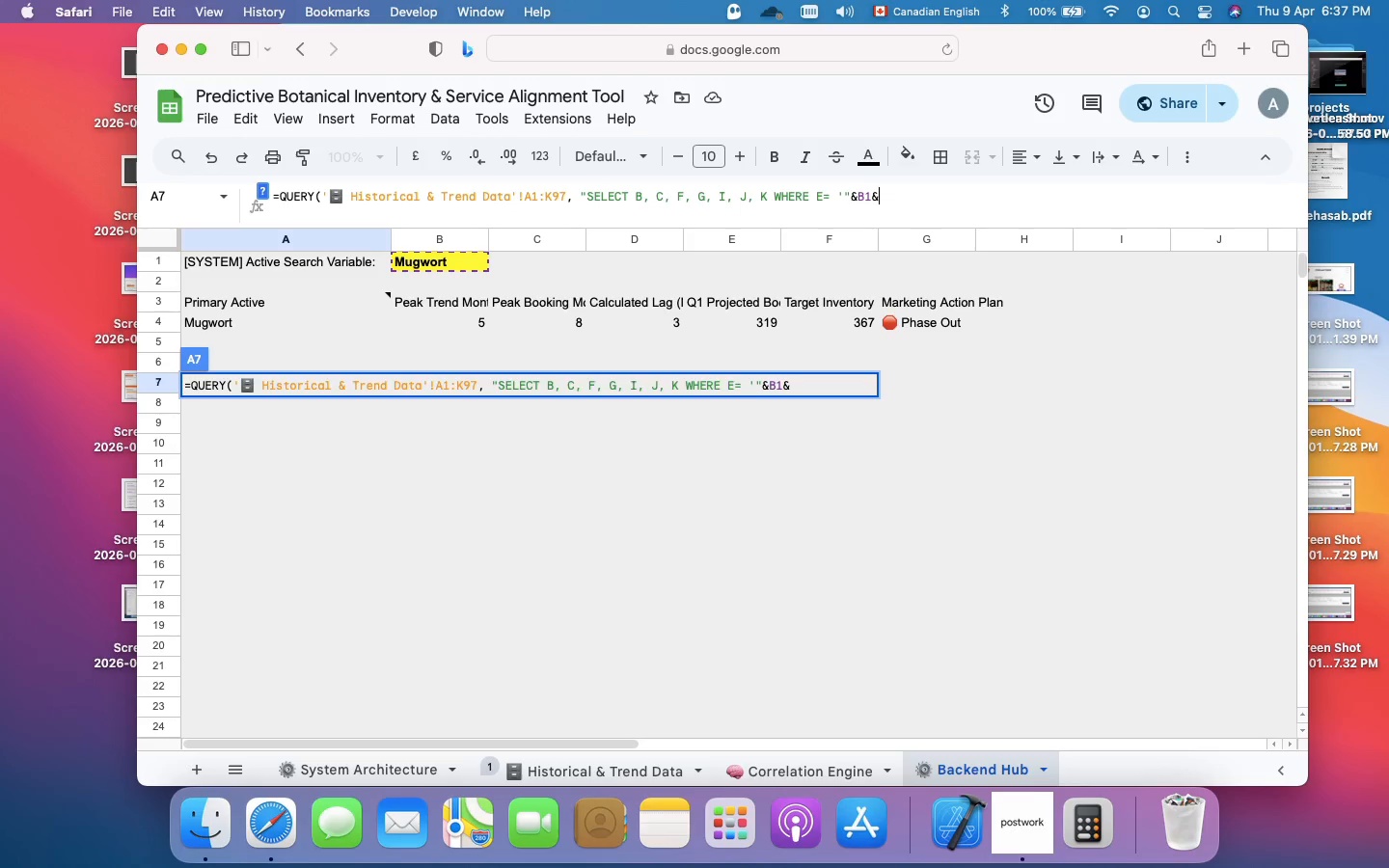 
key(Shift+Quote)
 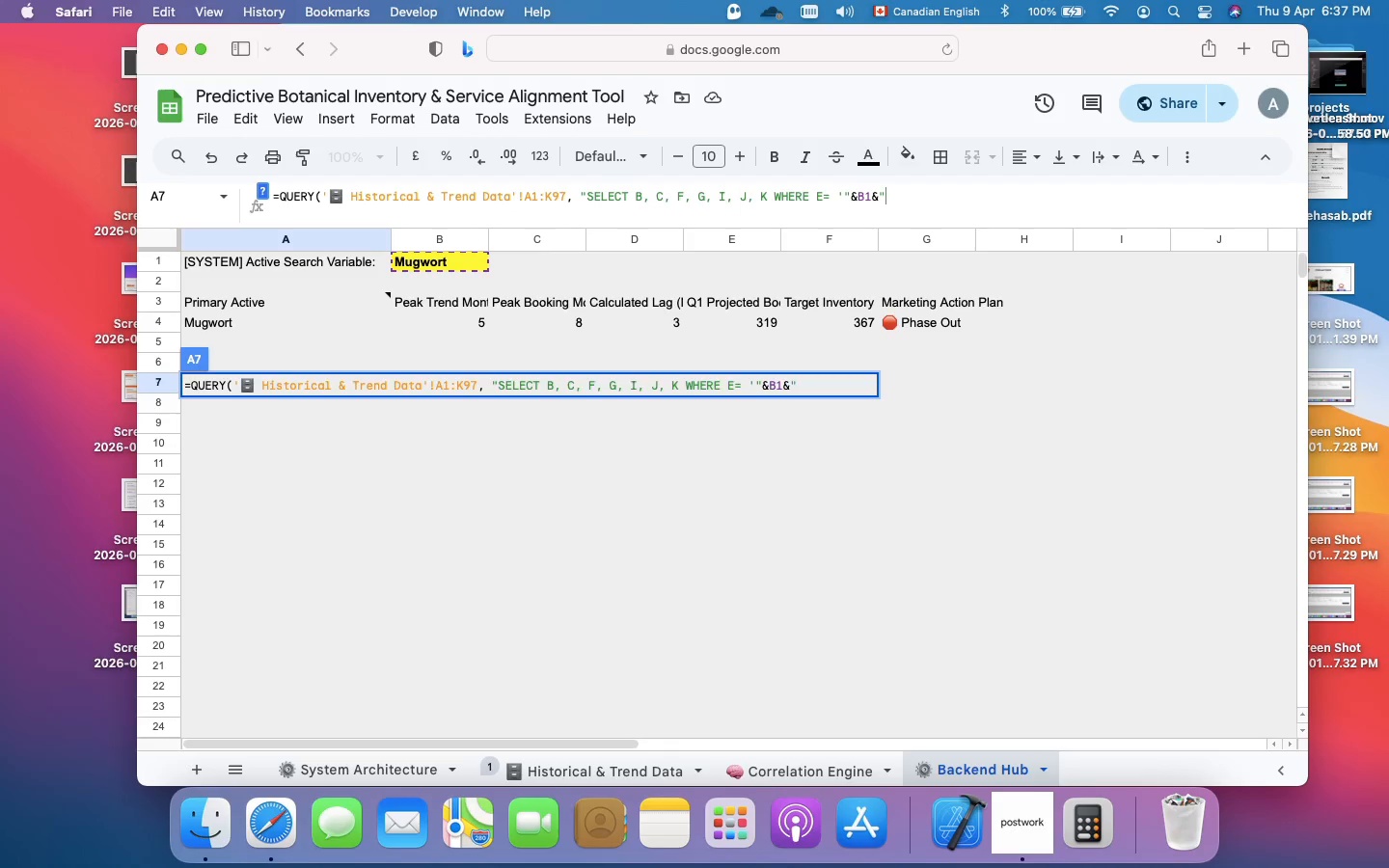 
key(Quote)
 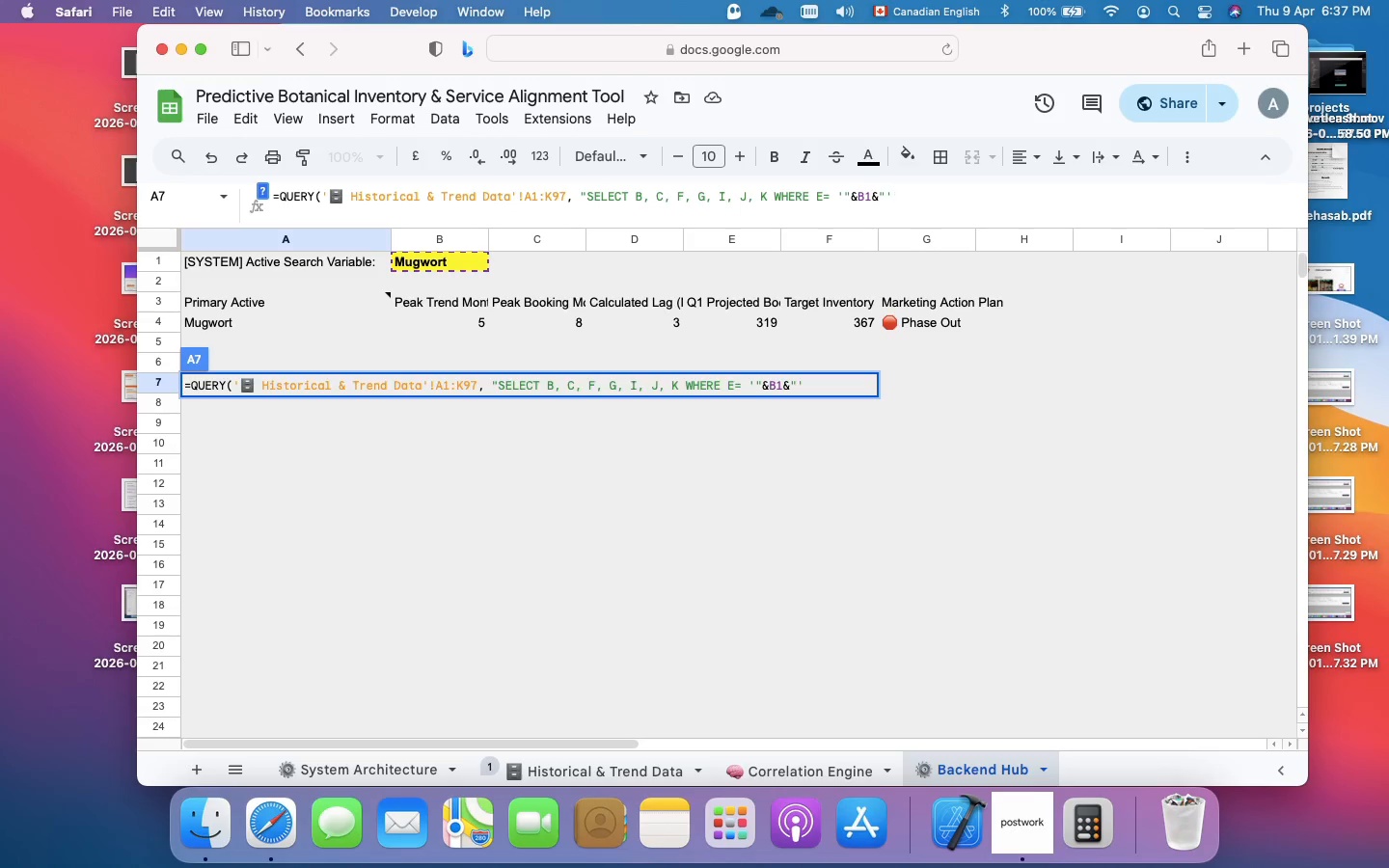 
type( ORDER BY B ASC)
 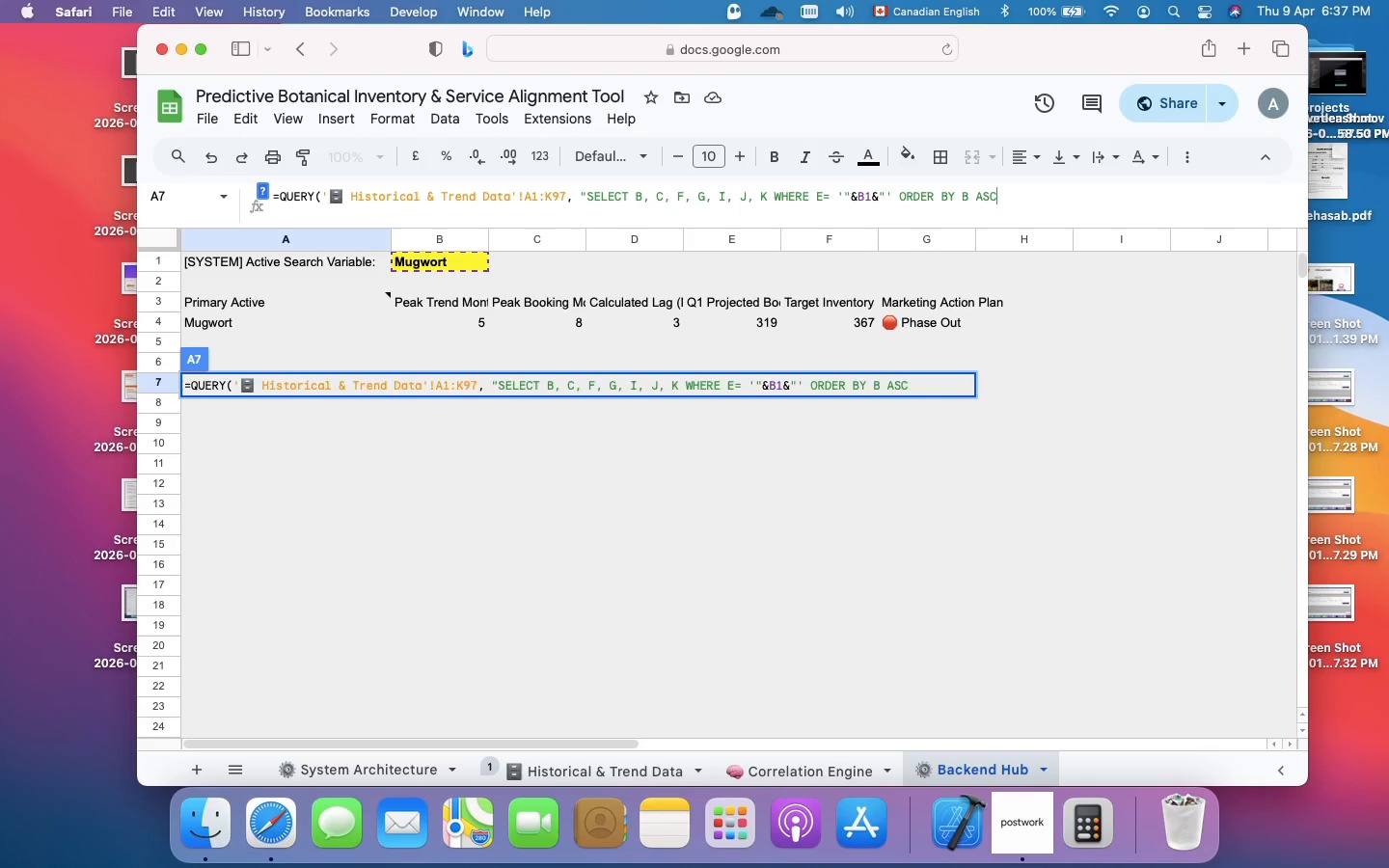 
type(", 1))
 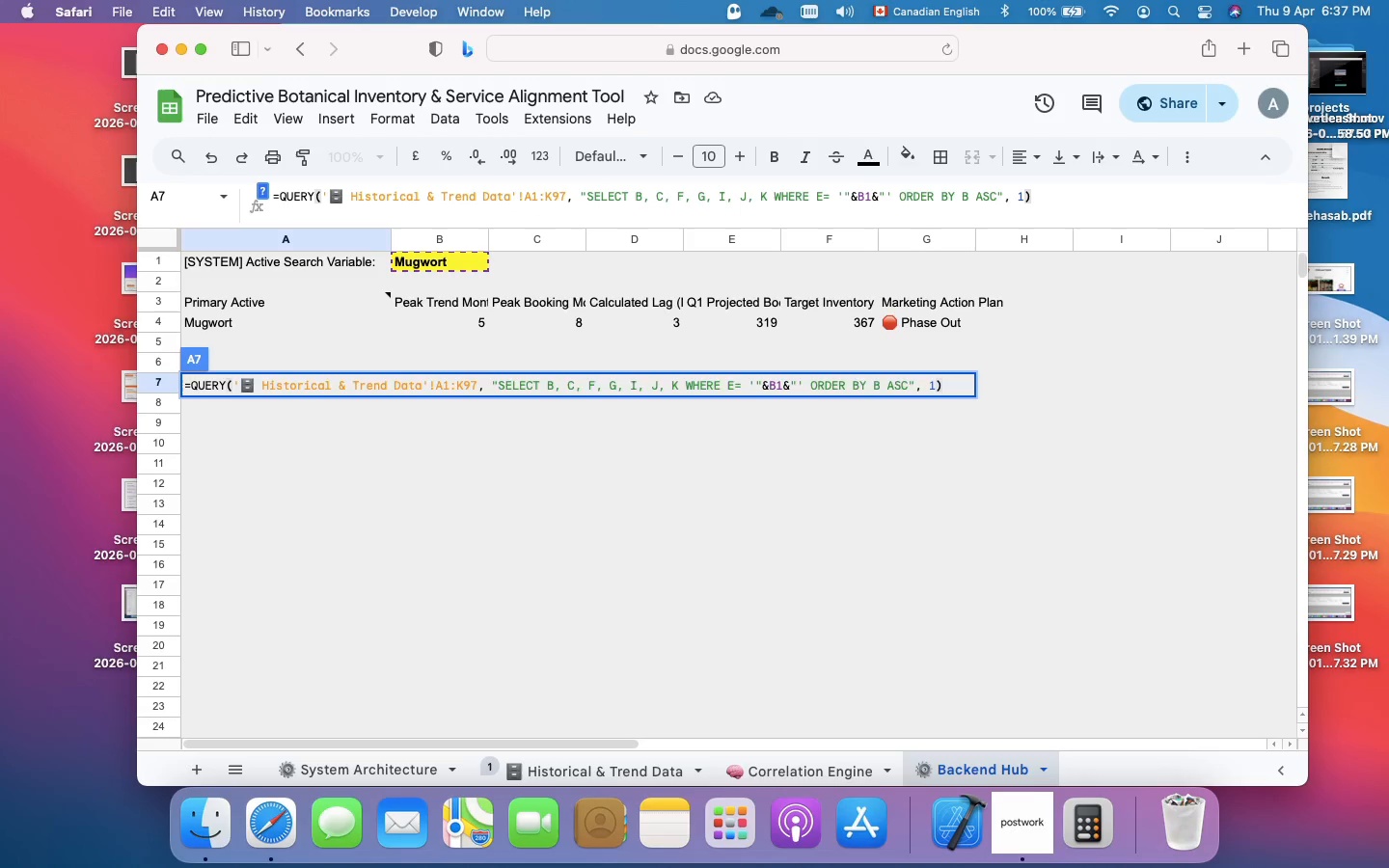 
key(Enter)
 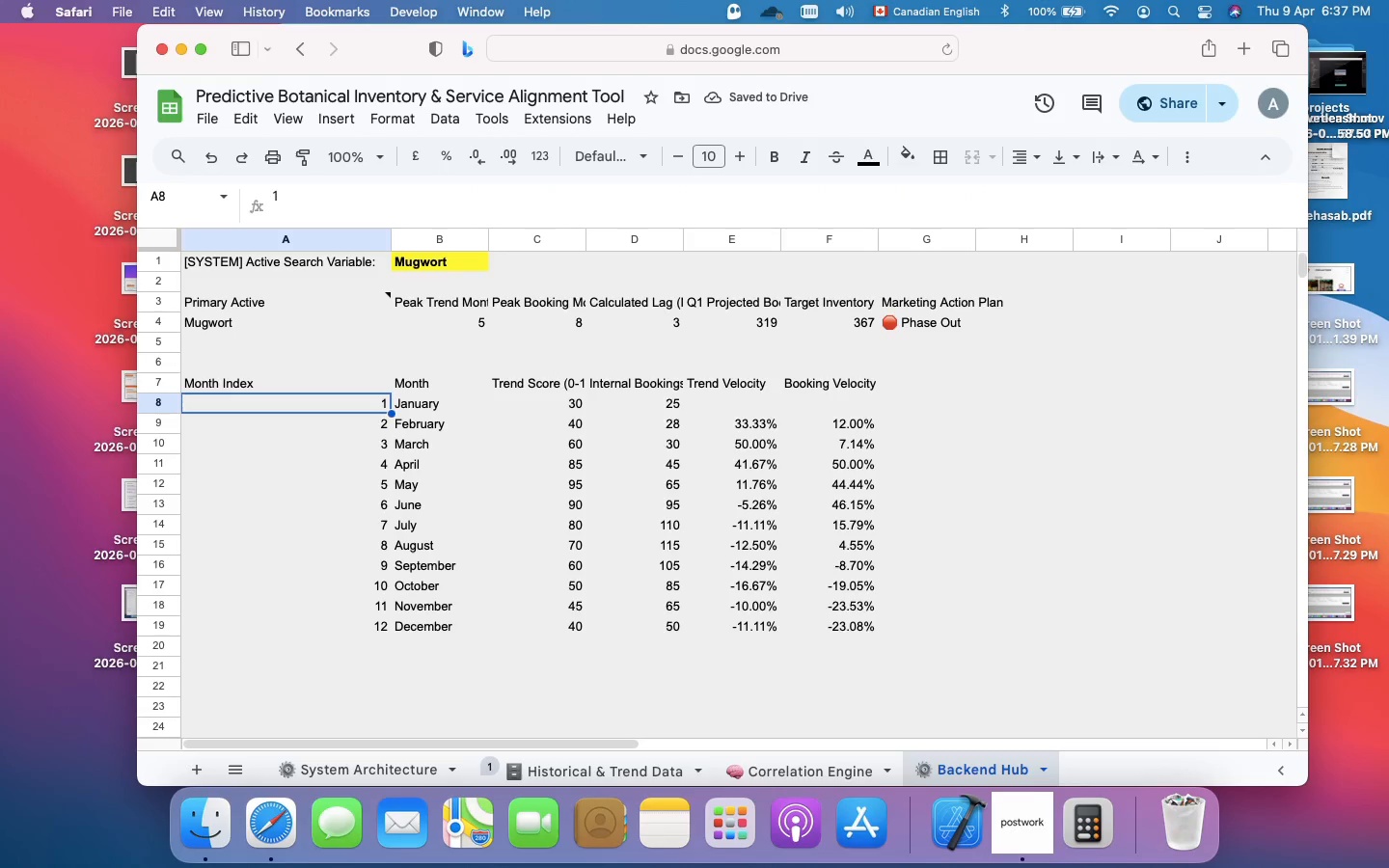 
wait(9.67)
 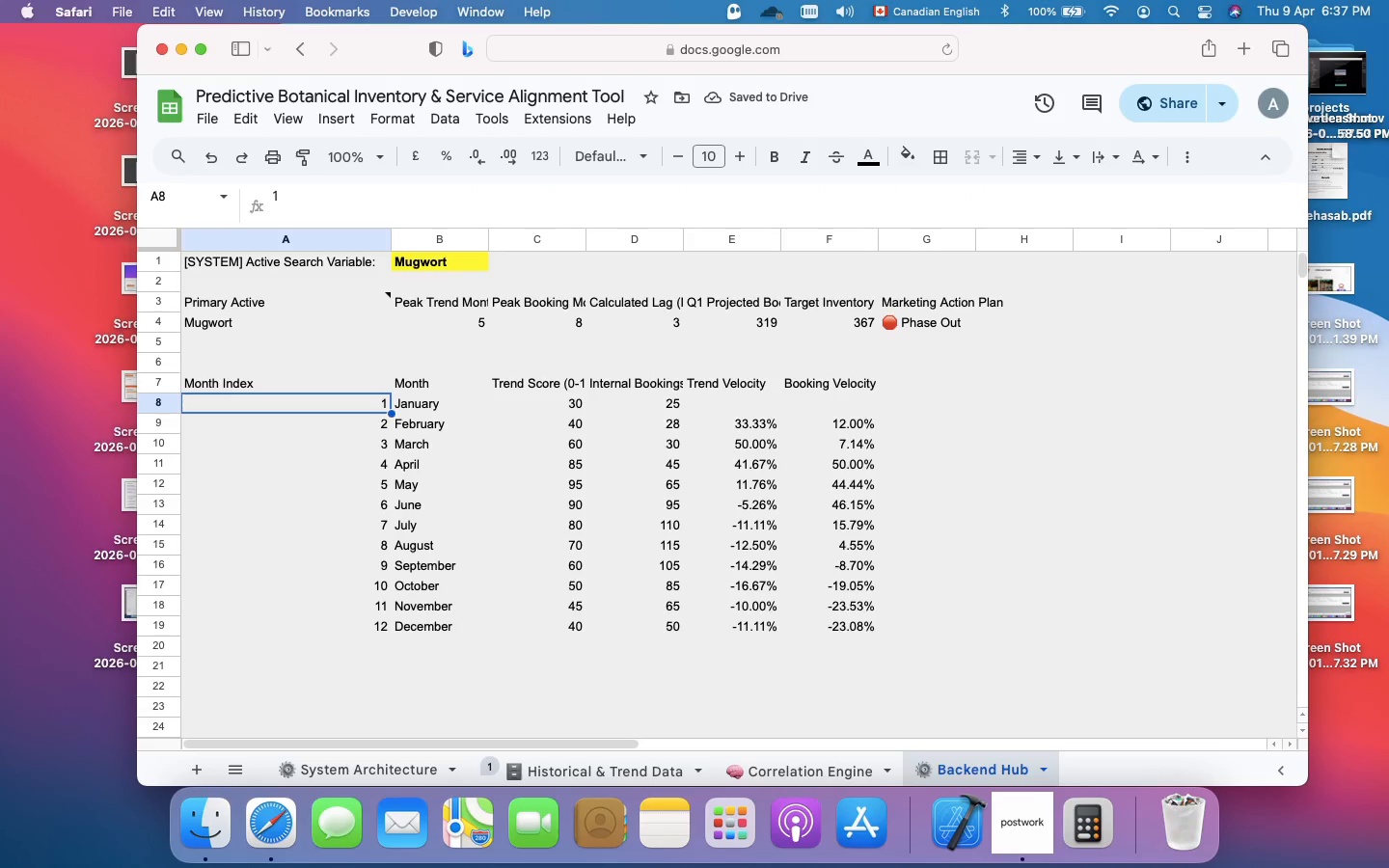 
left_click([300, 242])
 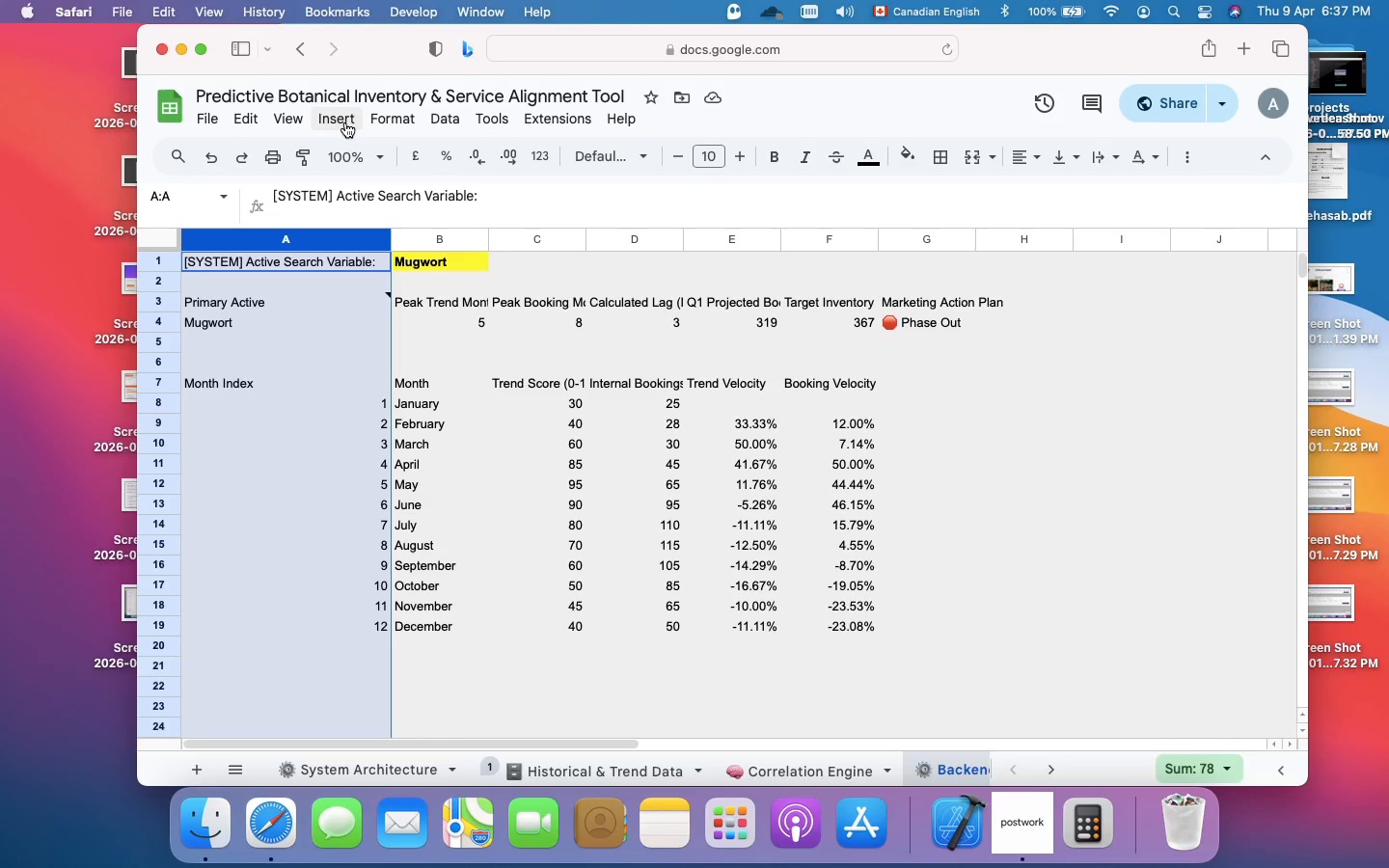 
left_click([394, 118])
 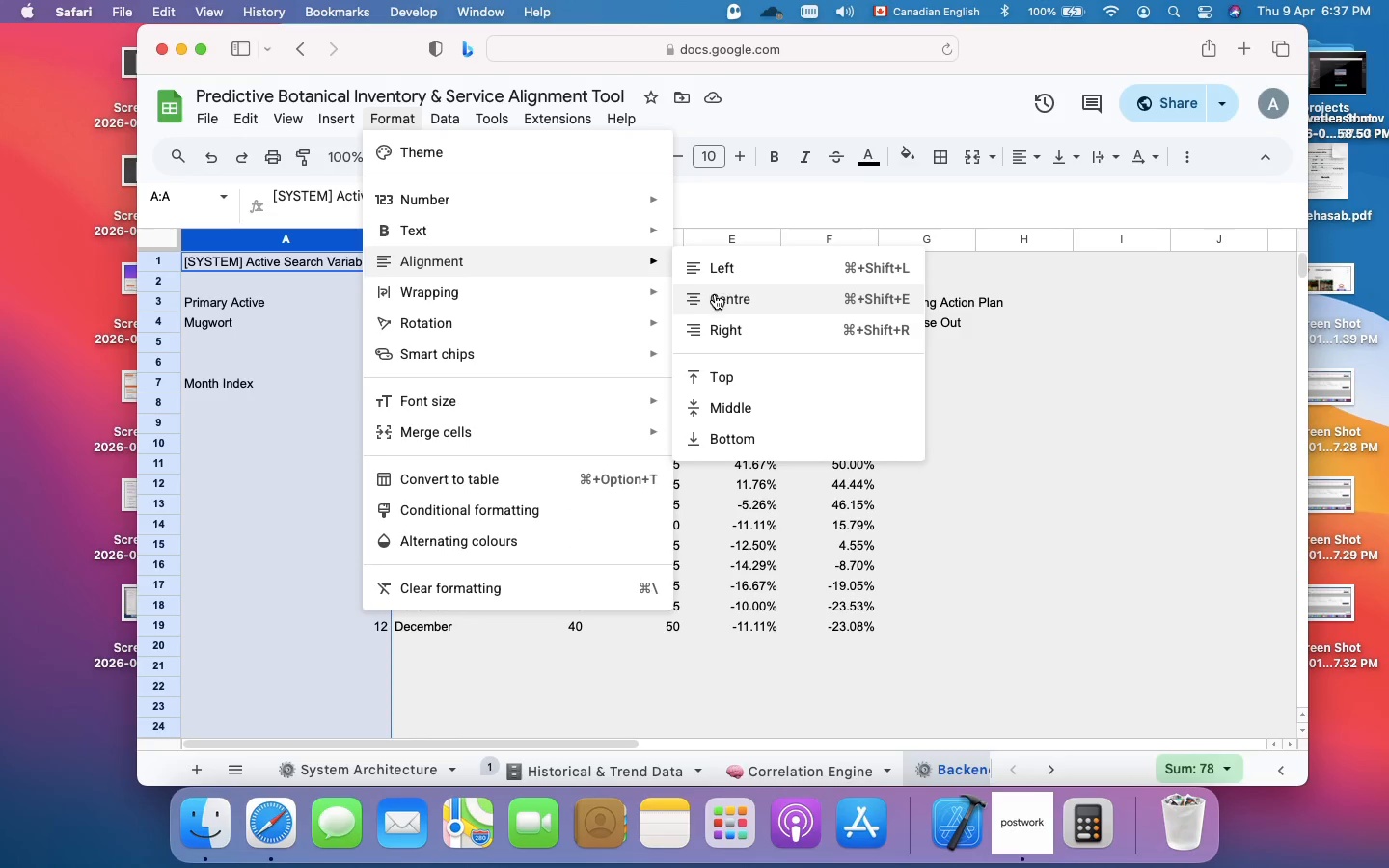 
left_click([715, 298])
 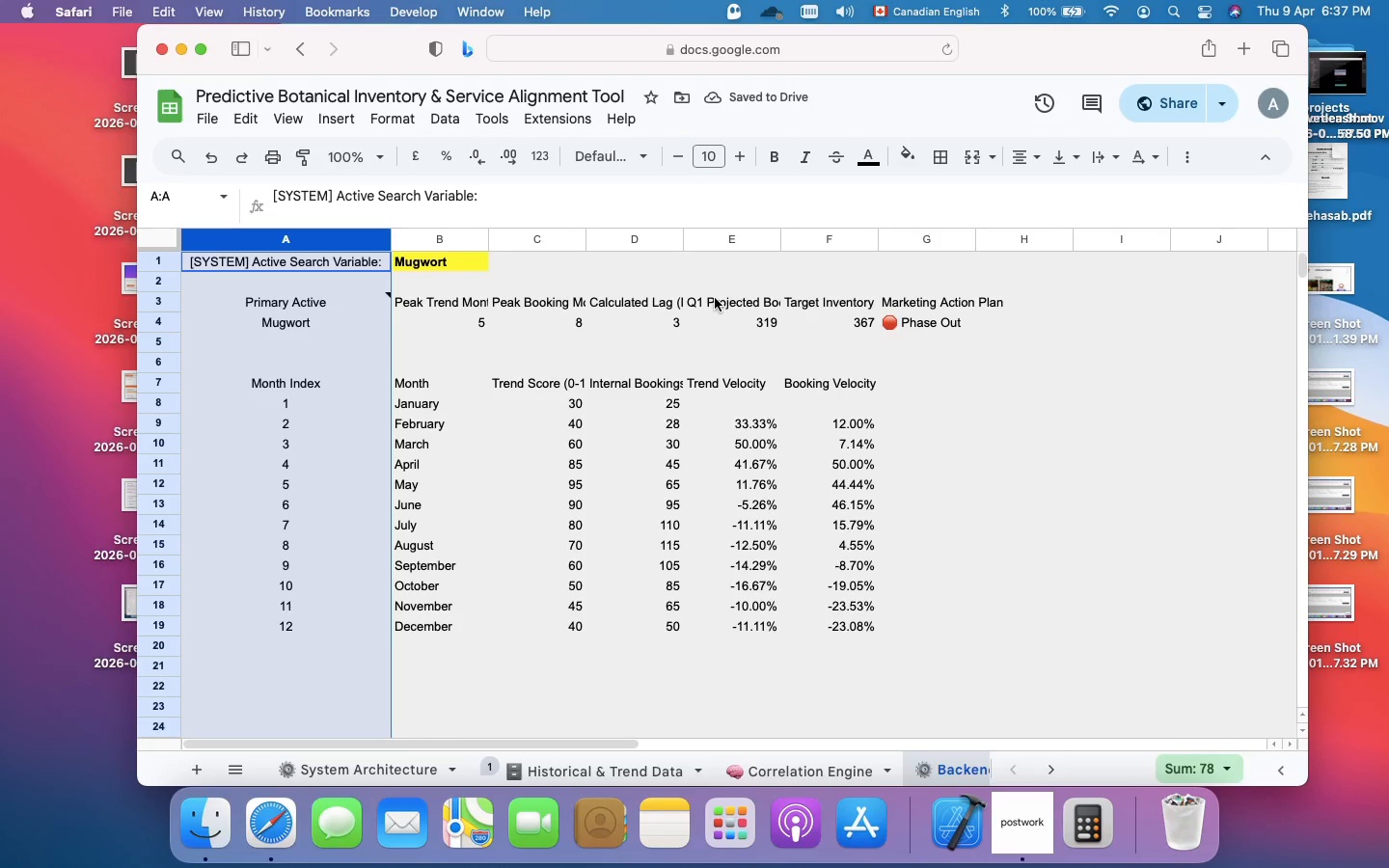 
wait(9.64)
 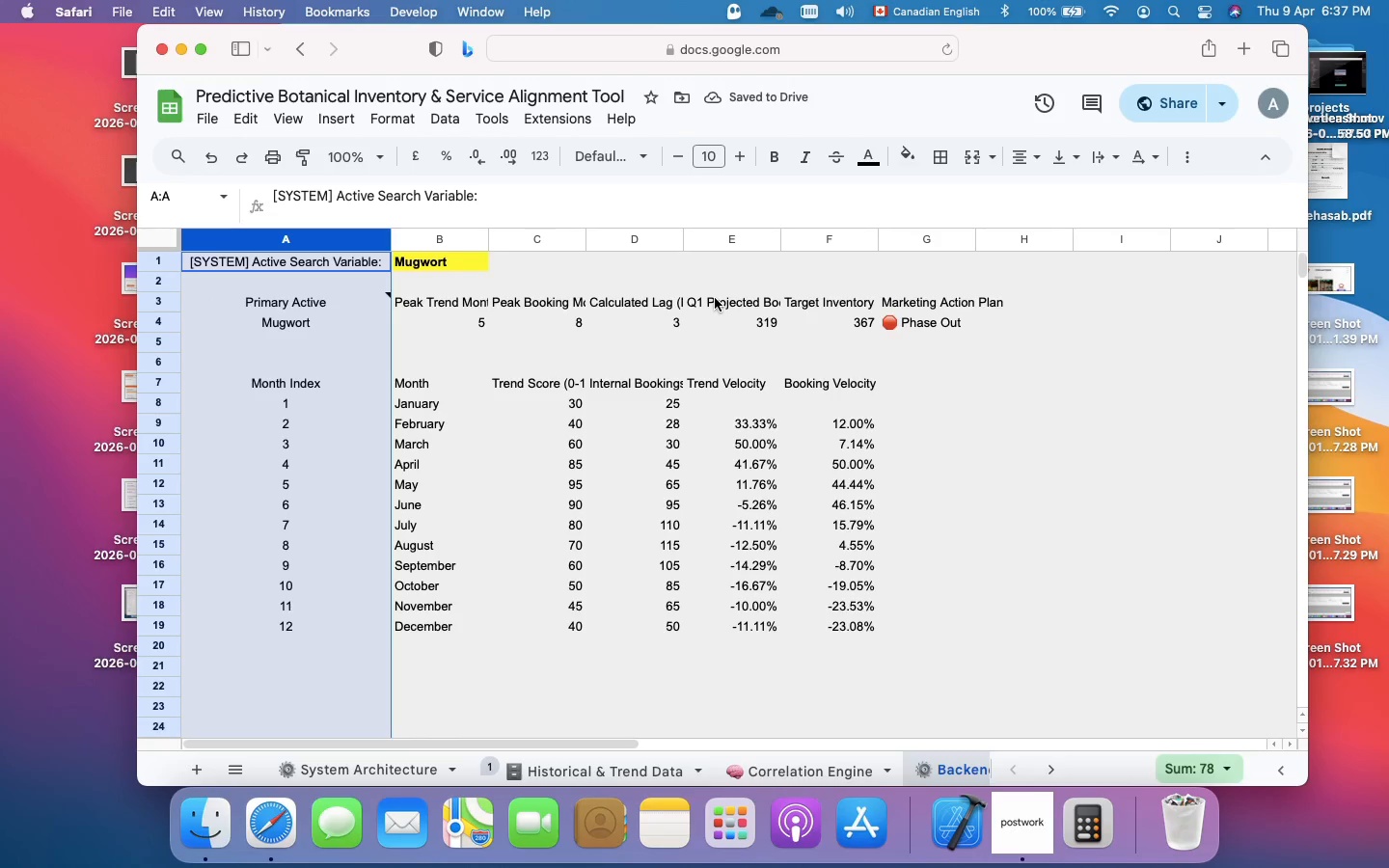 
key(Meta+Z)
 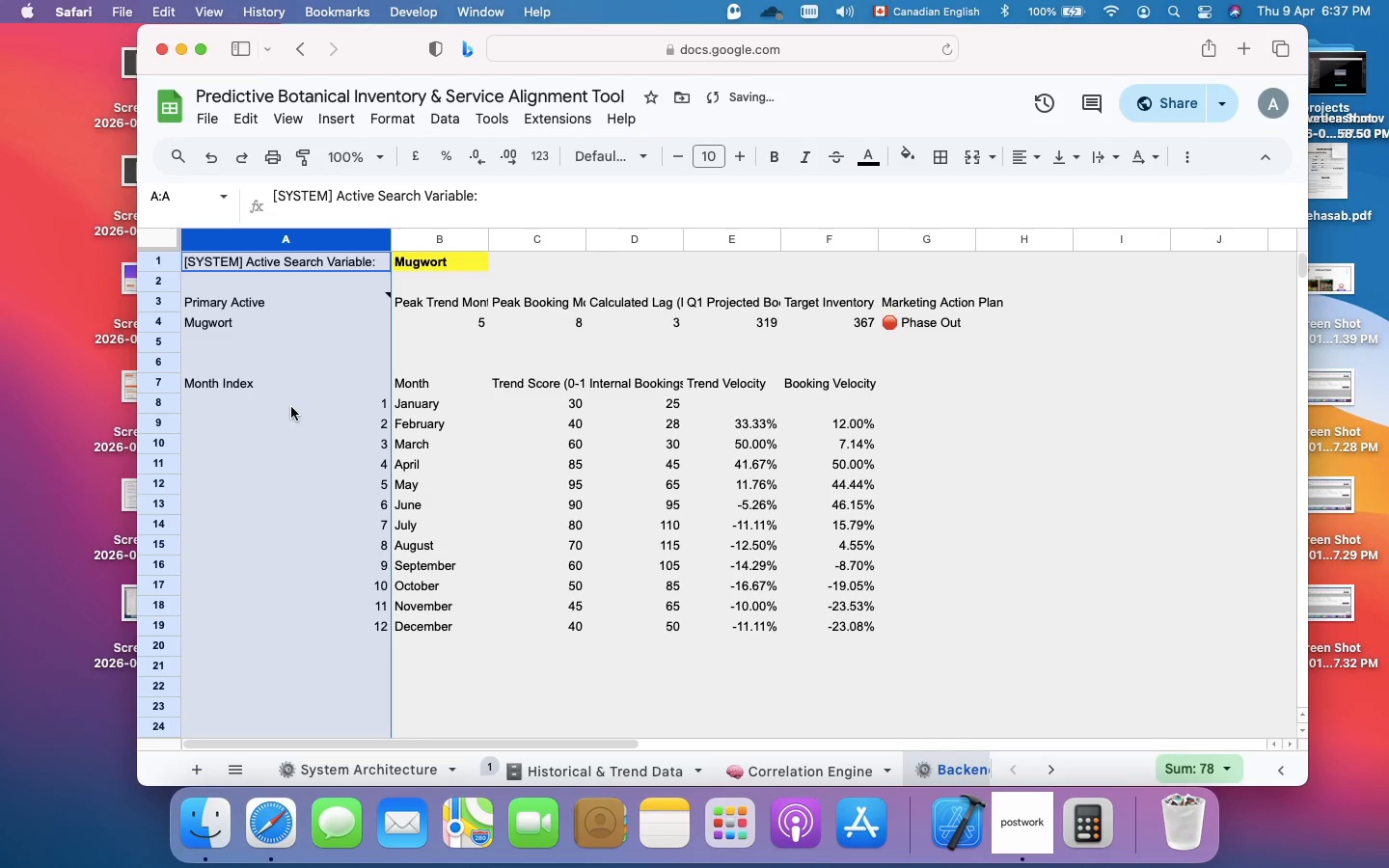 
left_click([286, 398])
 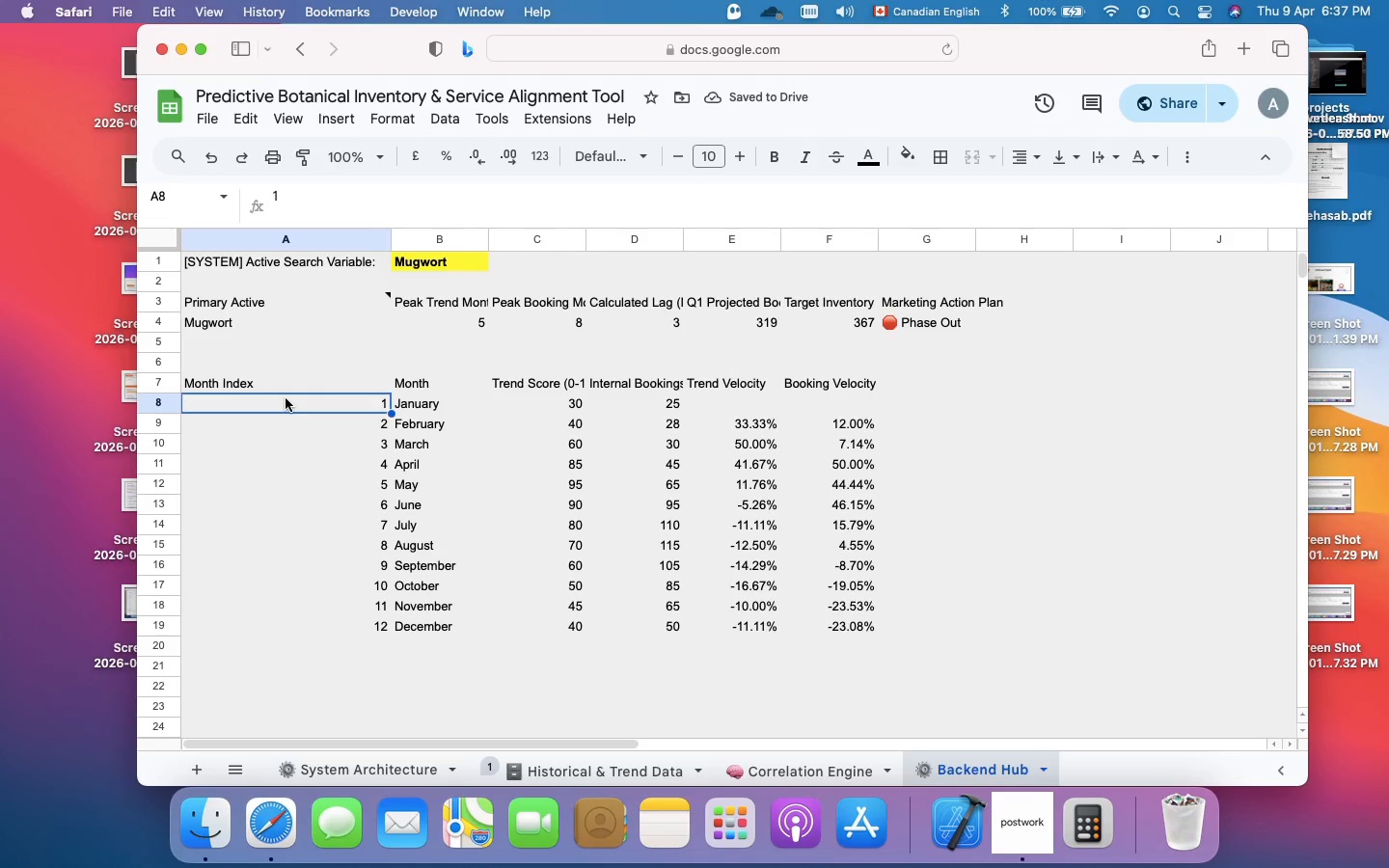 
left_click_drag(start_coordinate=[286, 398], to_coordinate=[361, 627])
 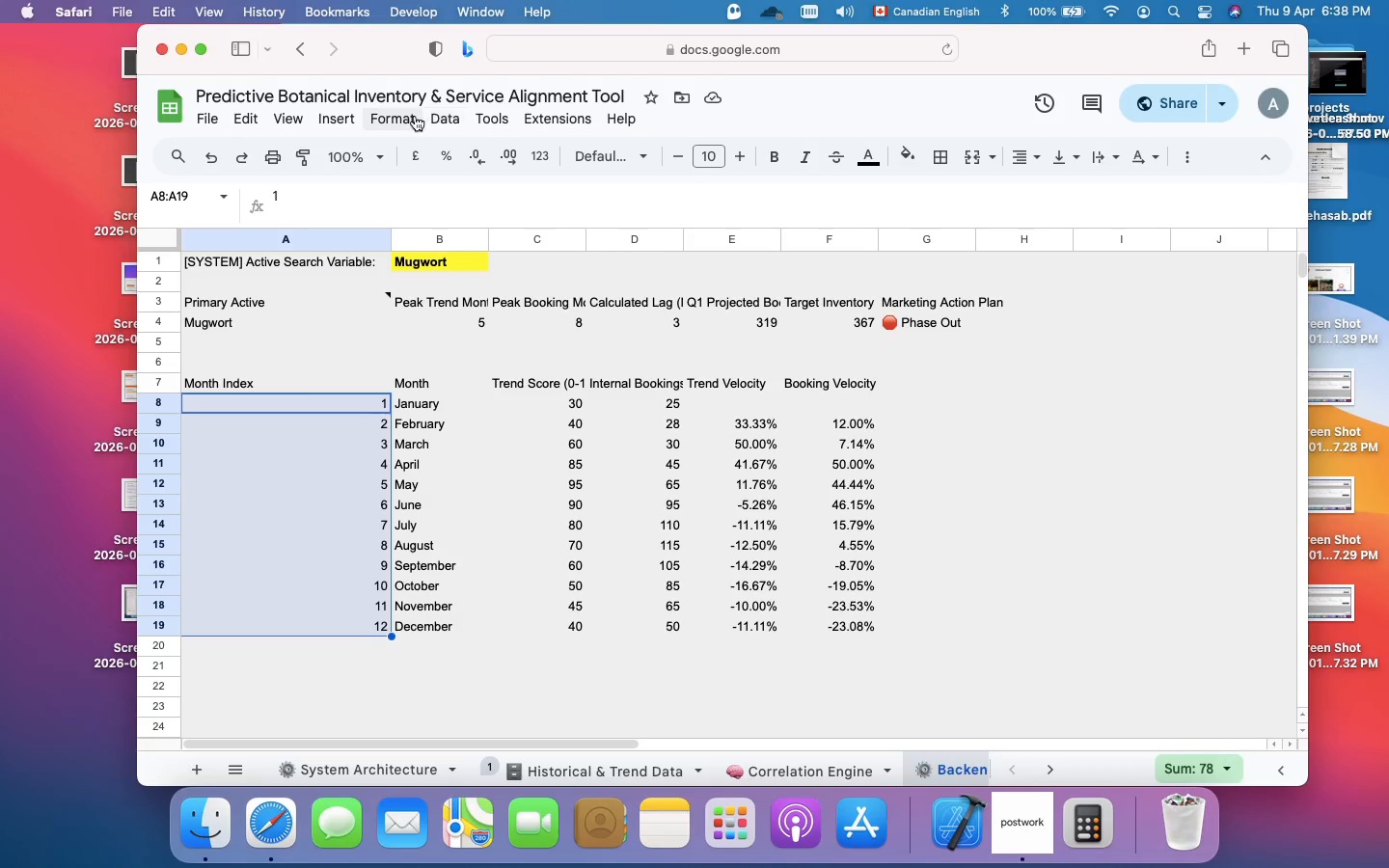 
left_click([412, 117])
 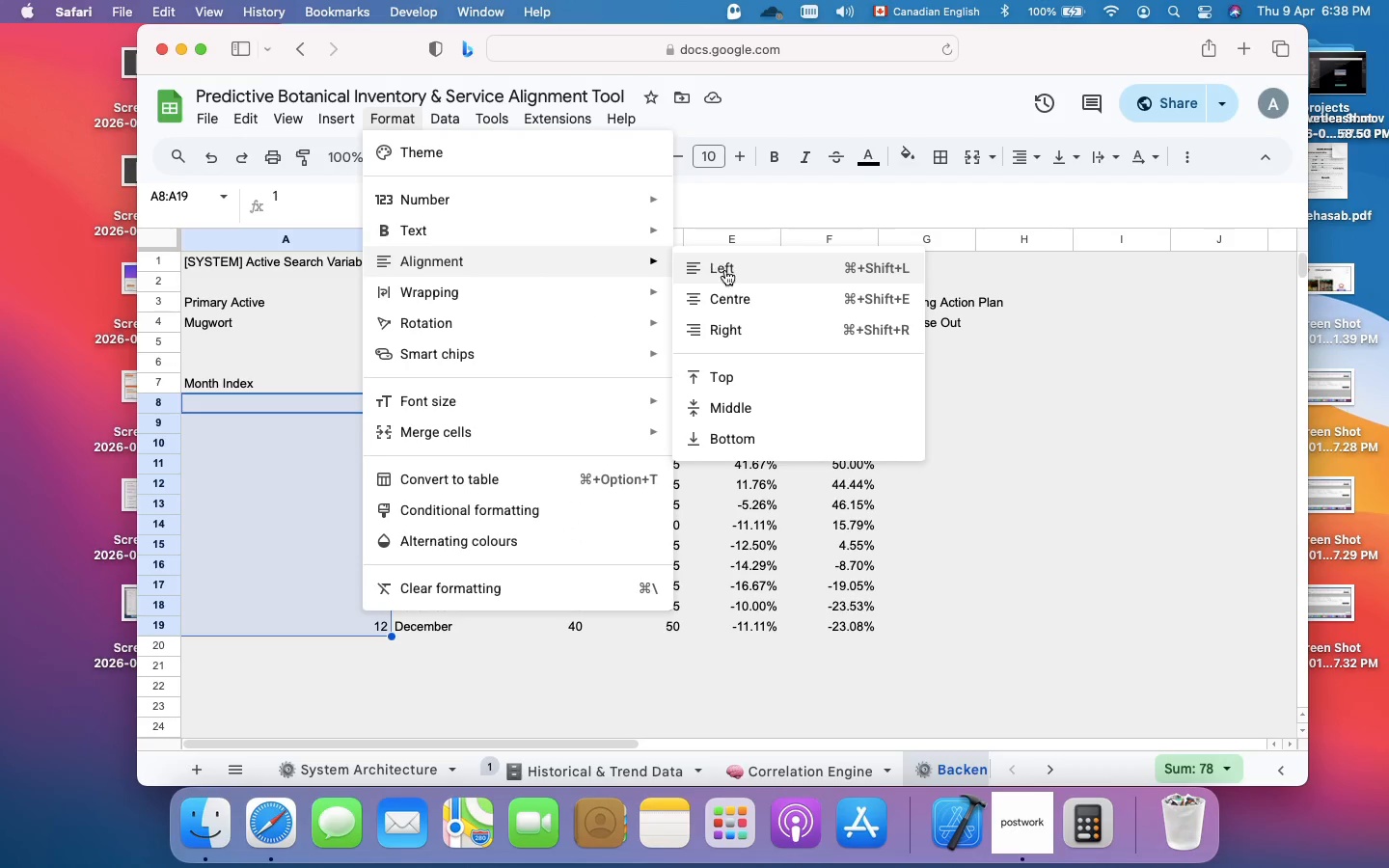 
left_click([739, 296])
 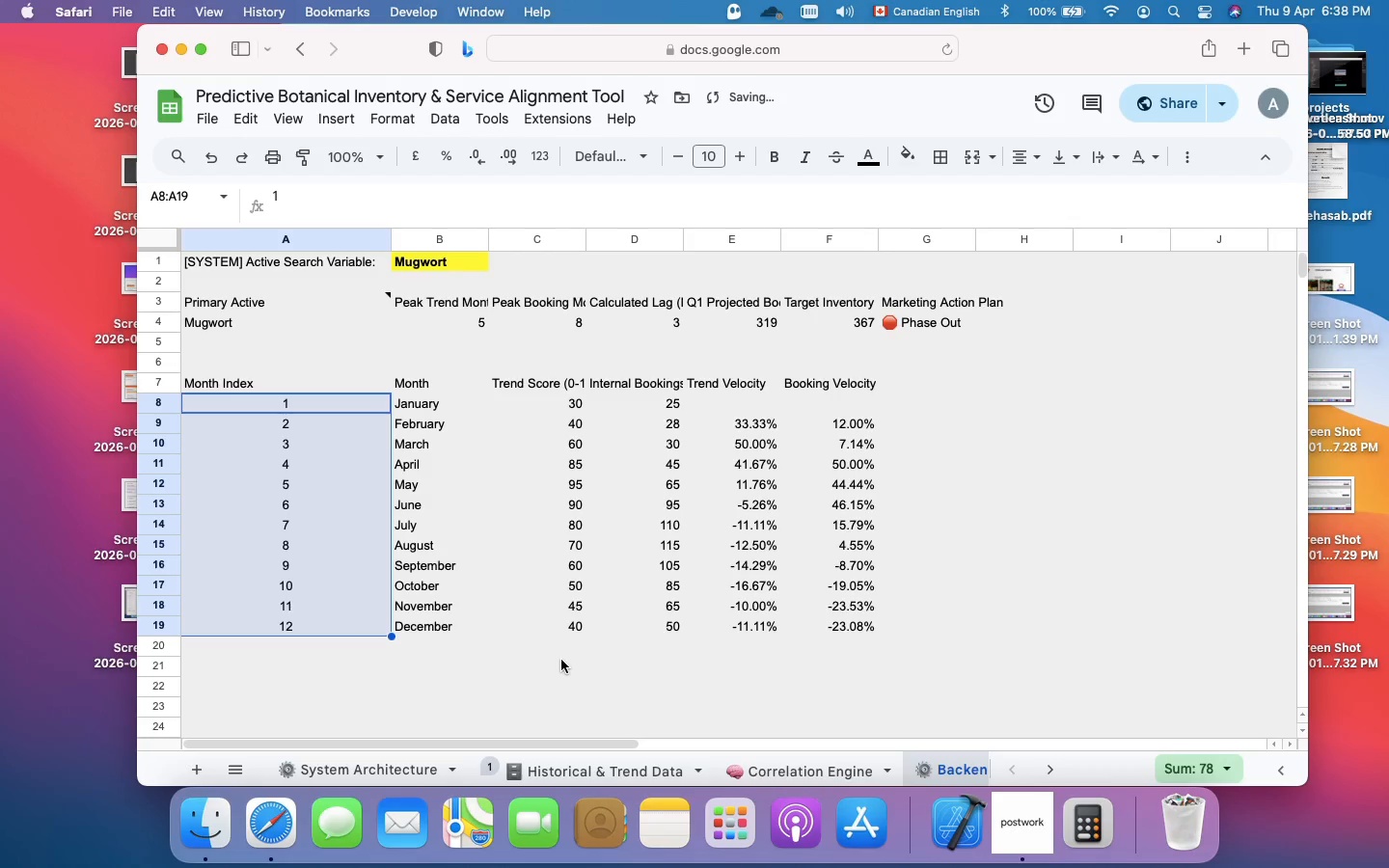 
left_click([561, 660])
 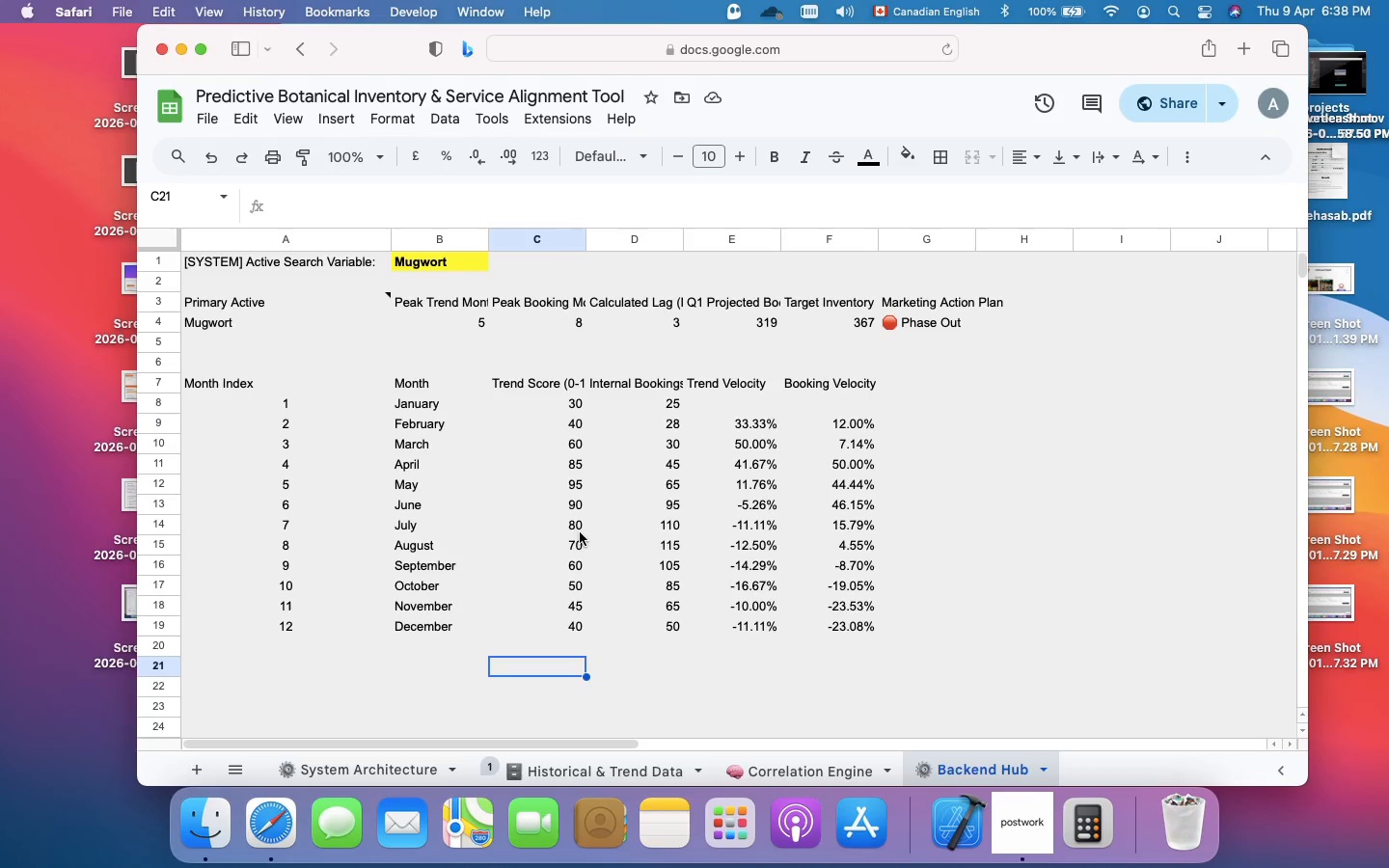 
wait(6.84)
 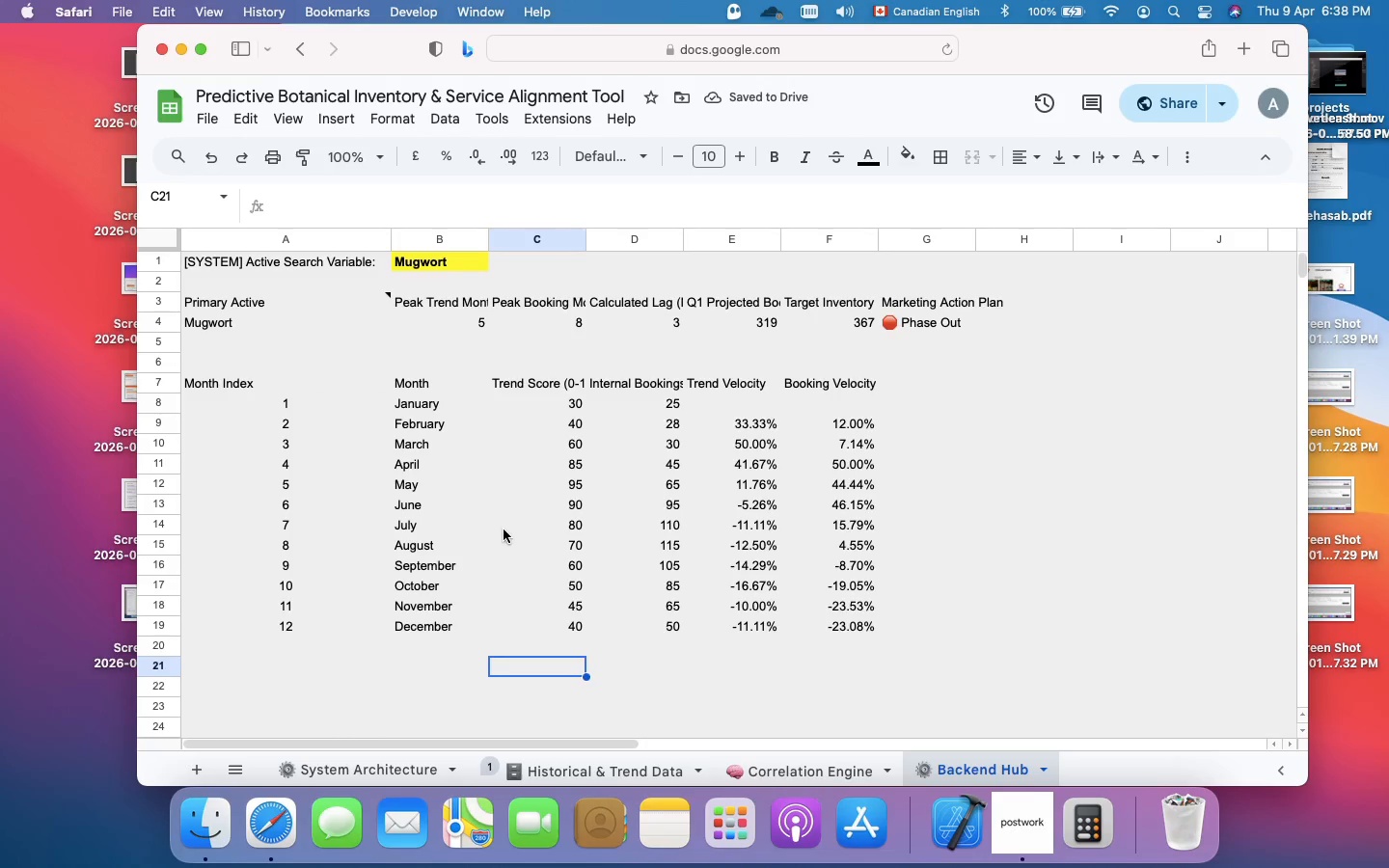 
left_click_drag(start_coordinate=[193, 378], to_coordinate=[874, 376])
 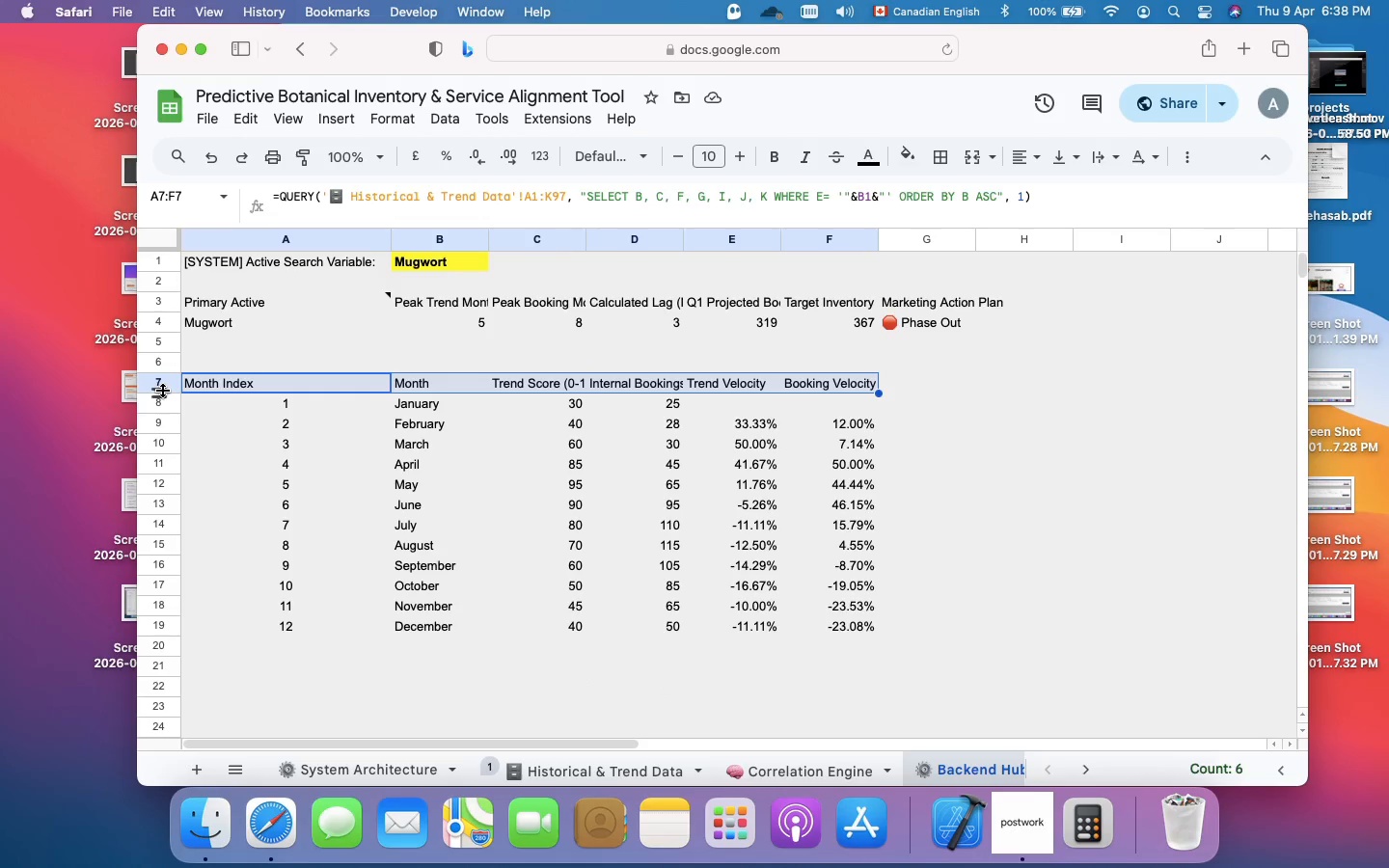 
right_click([163, 391])
 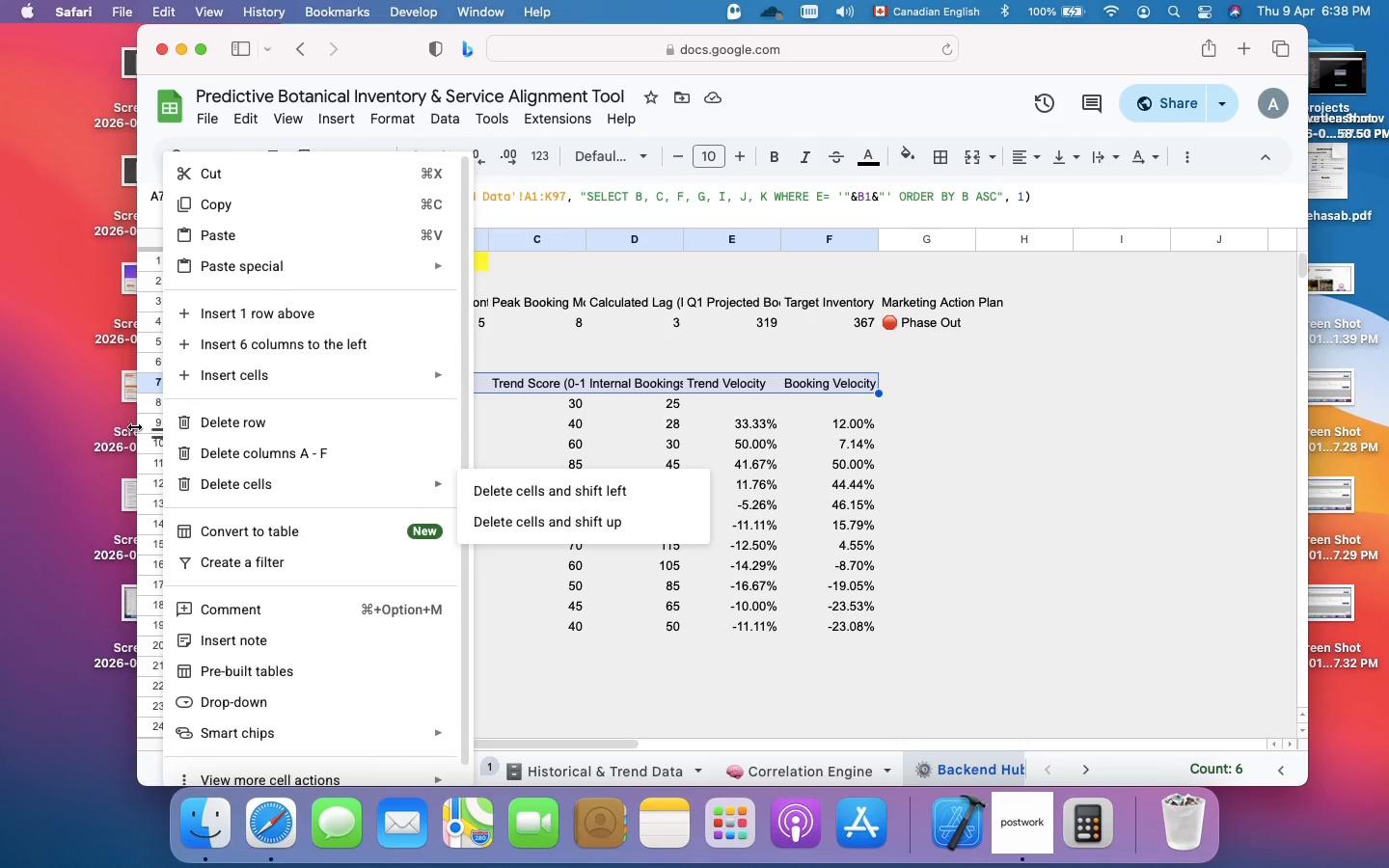 
wait(5.65)
 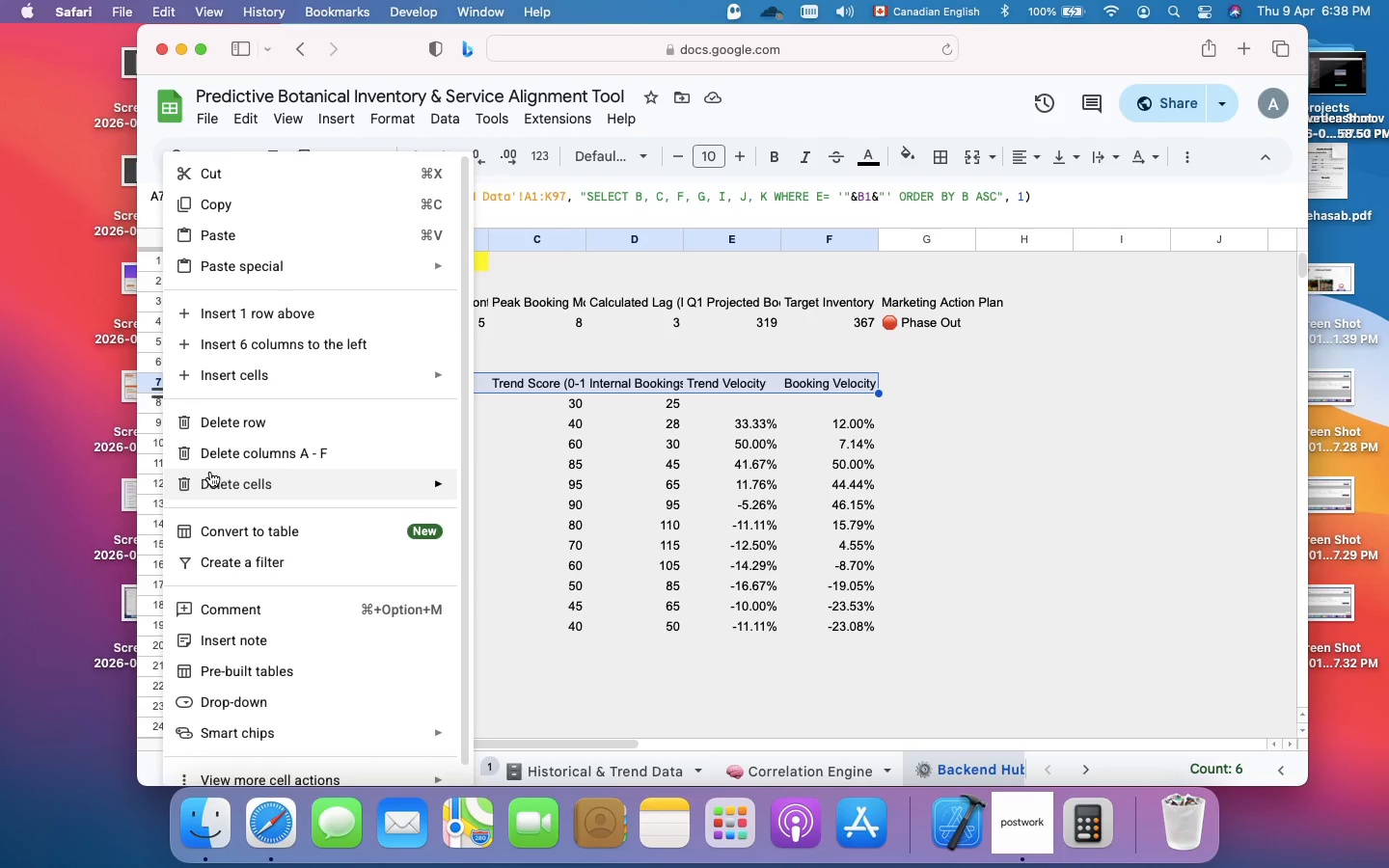 
left_click([154, 384])
 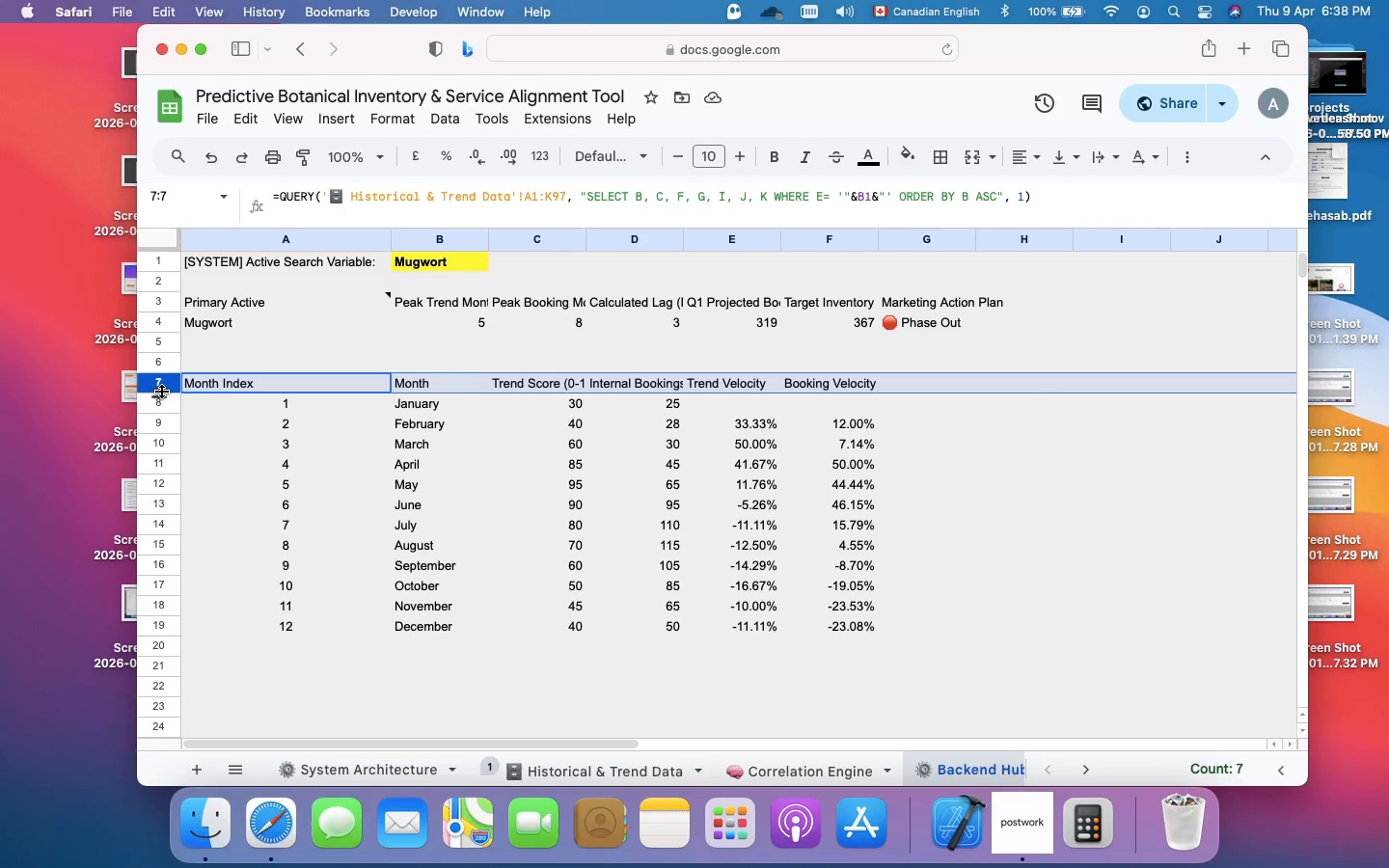 
right_click([162, 392])
 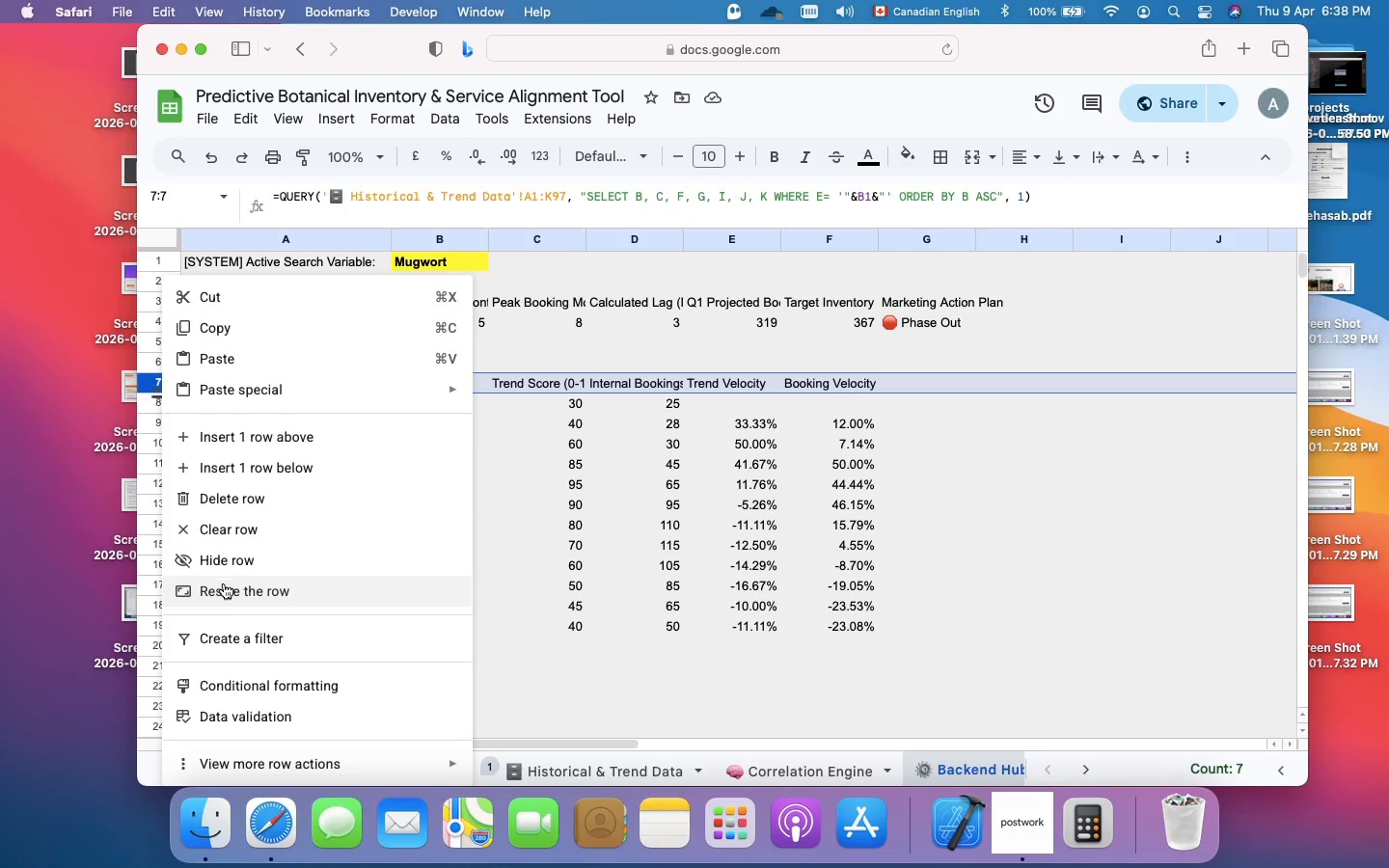 
left_click([224, 586])
 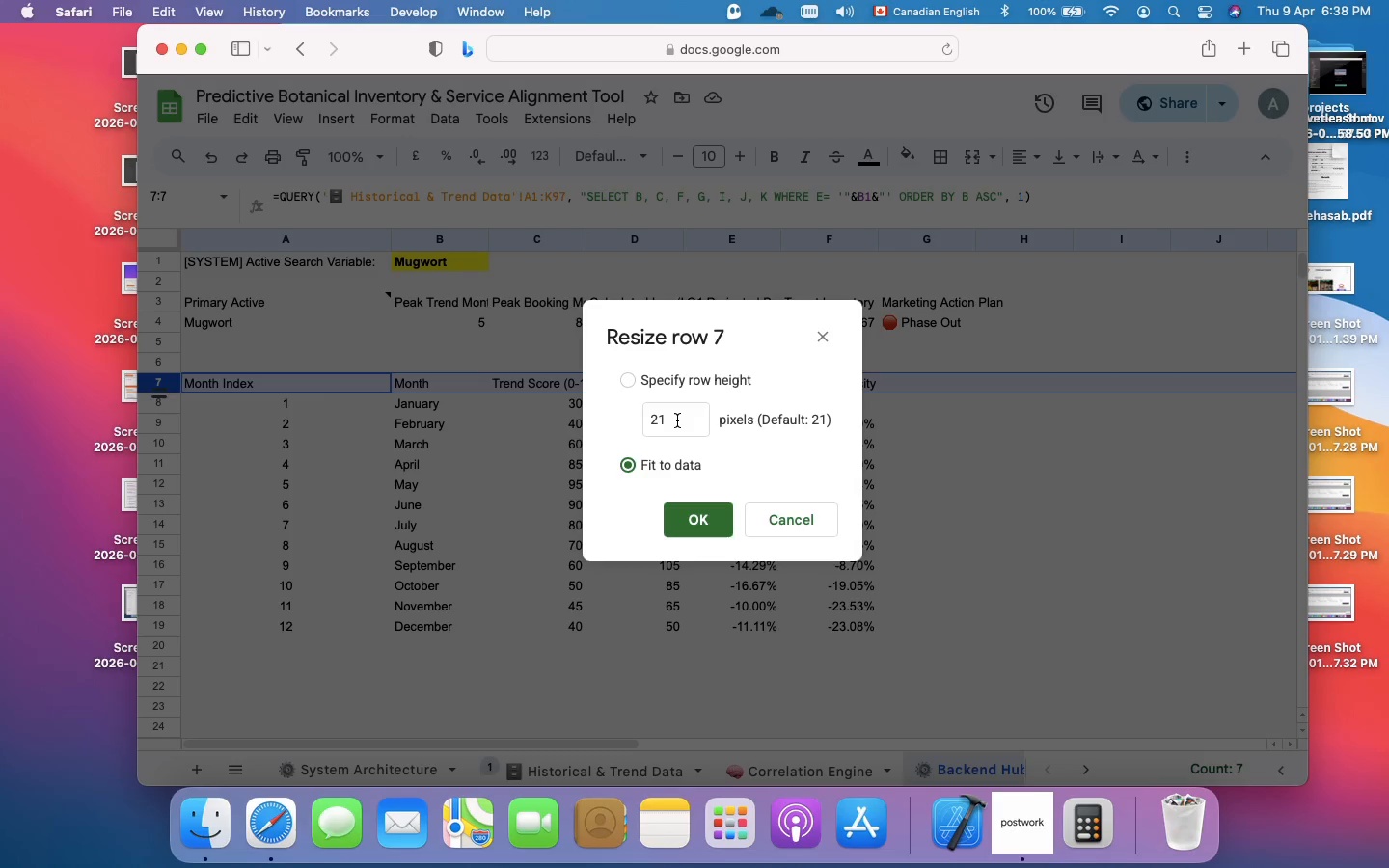 
left_click([677, 420])
 